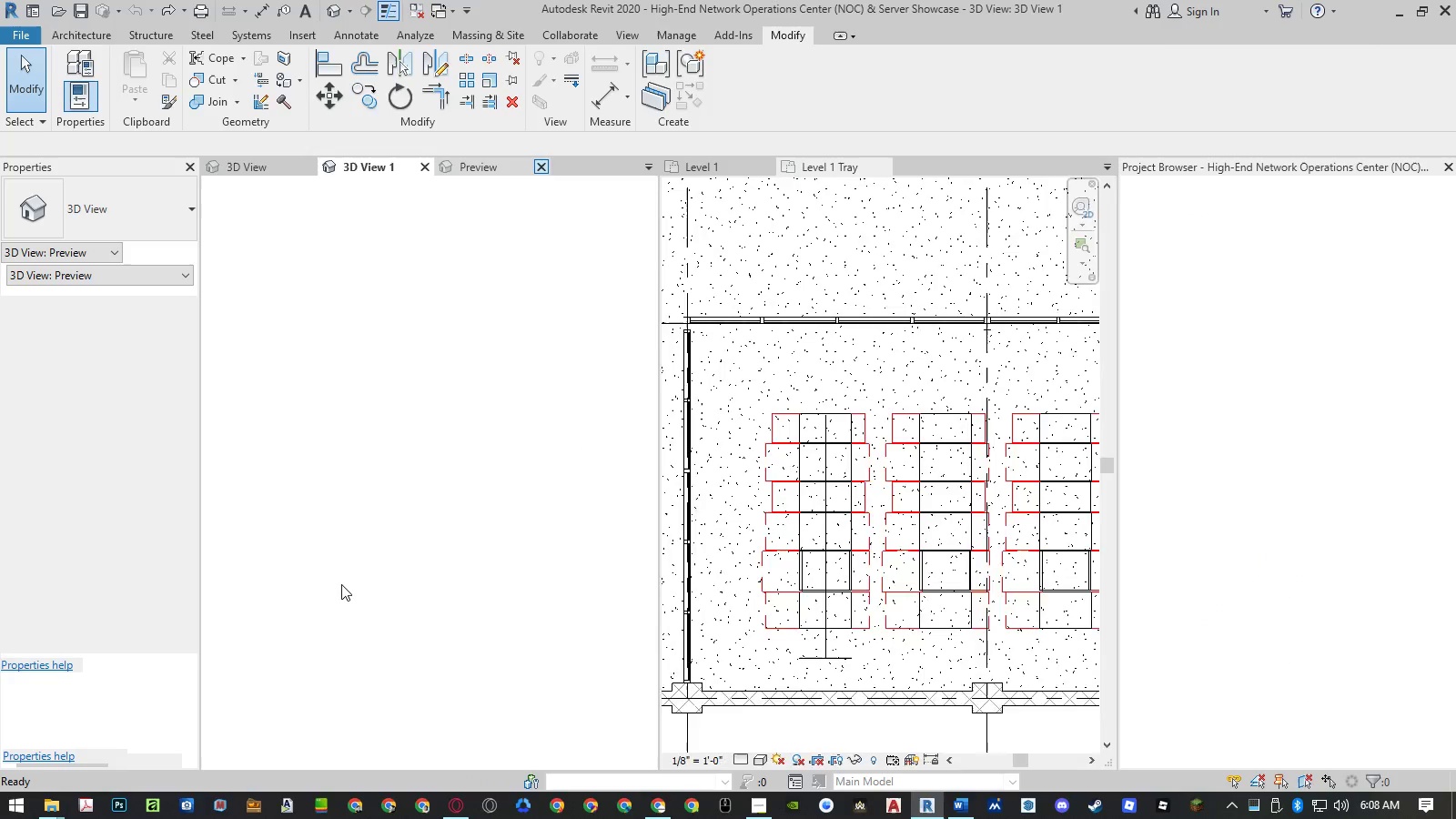 
mouse_move([554, 282])
 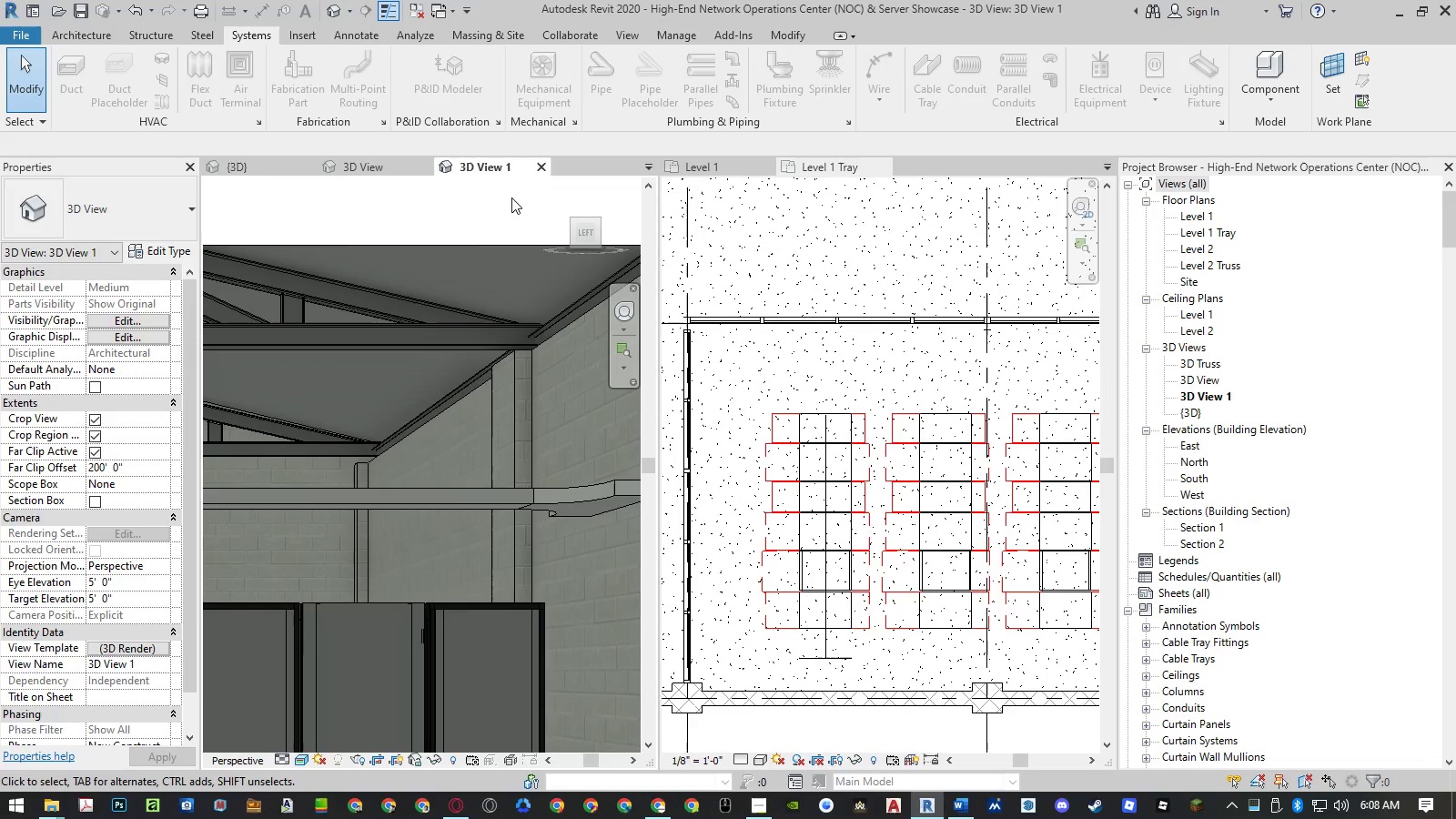 
left_click([511, 197])
 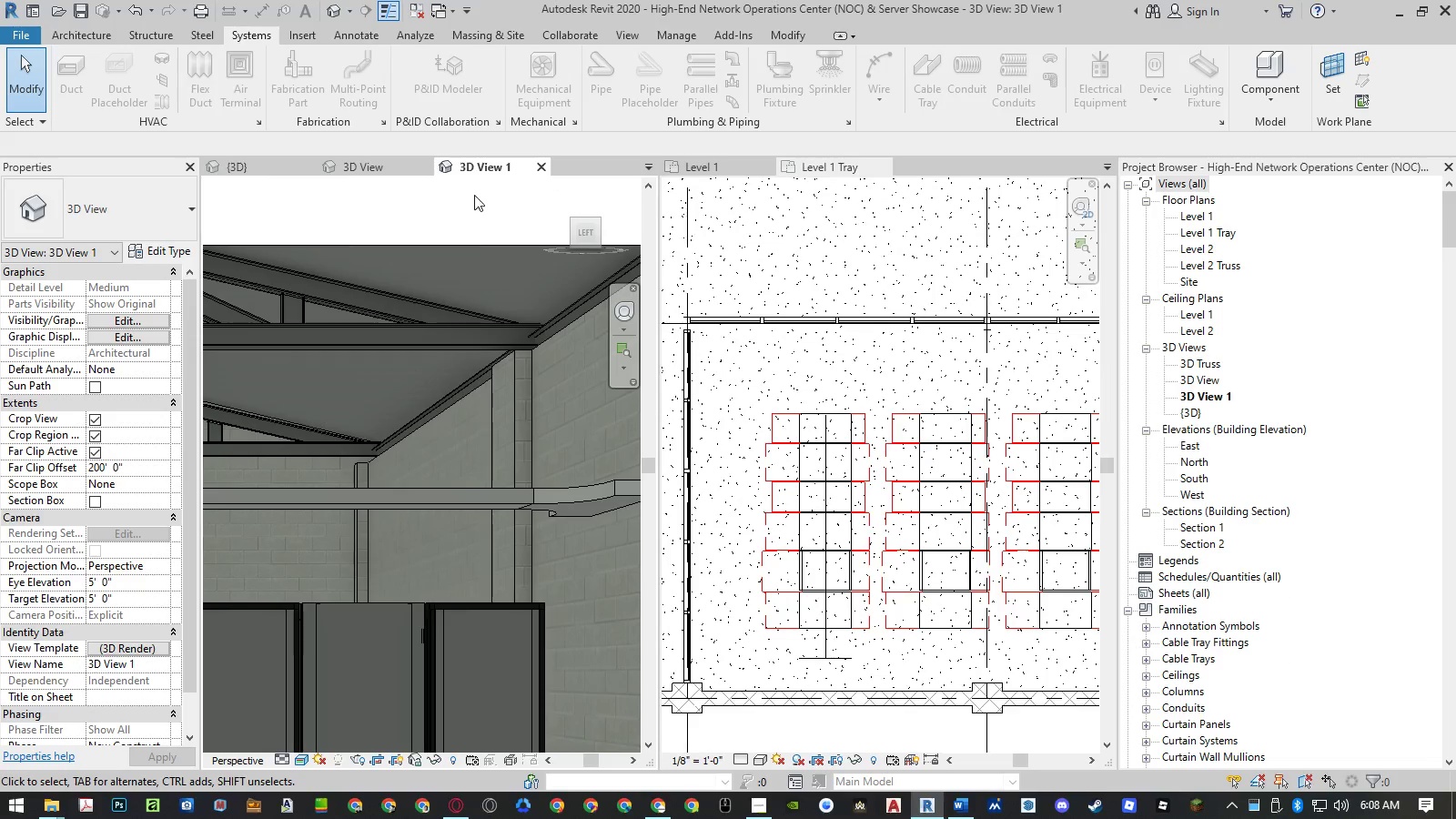 
left_click([241, 173])
 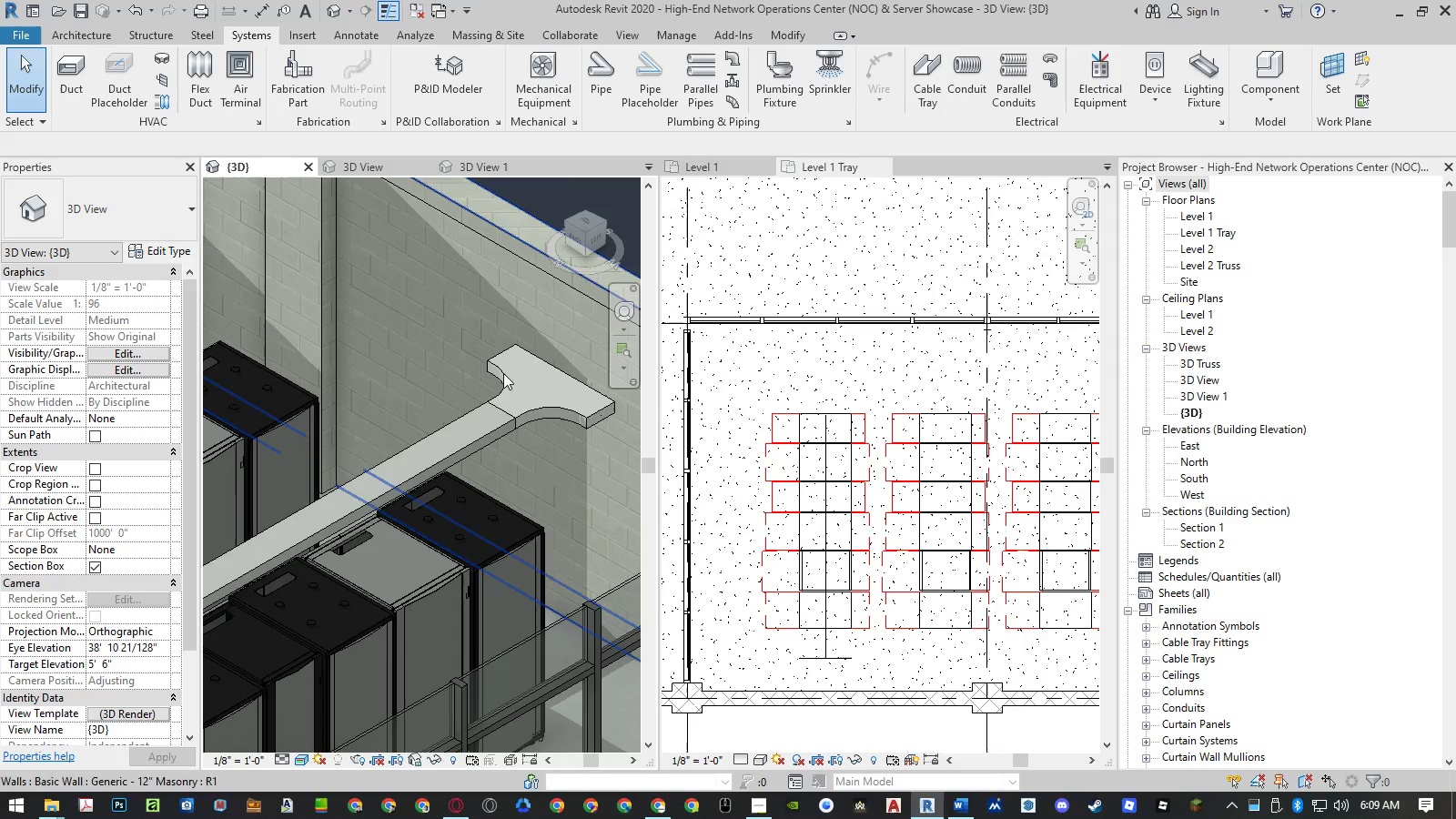 
scroll: coordinate [568, 471], scroll_direction: down, amount: 5.0
 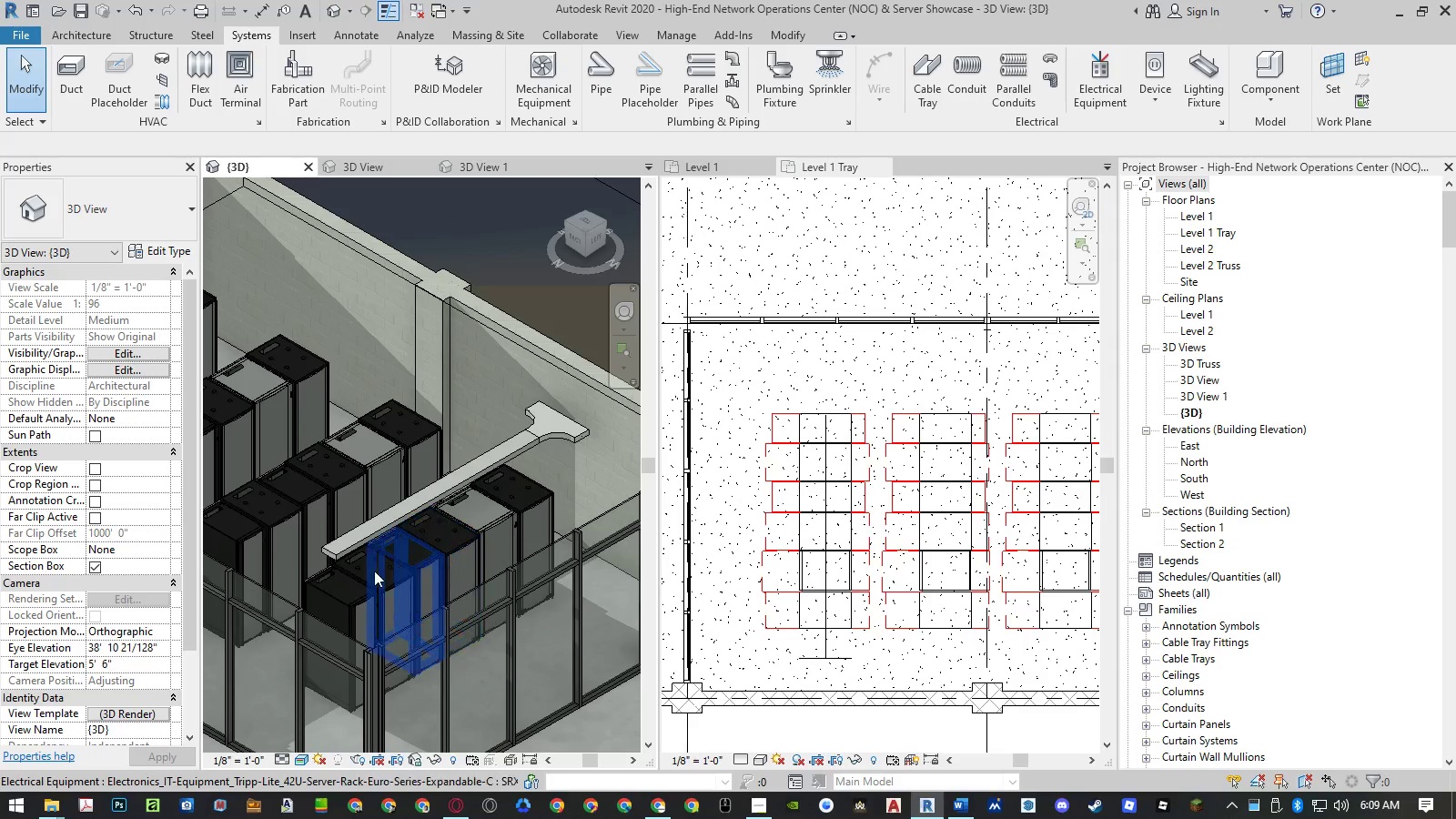 
scroll: coordinate [338, 577], scroll_direction: up, amount: 3.0
 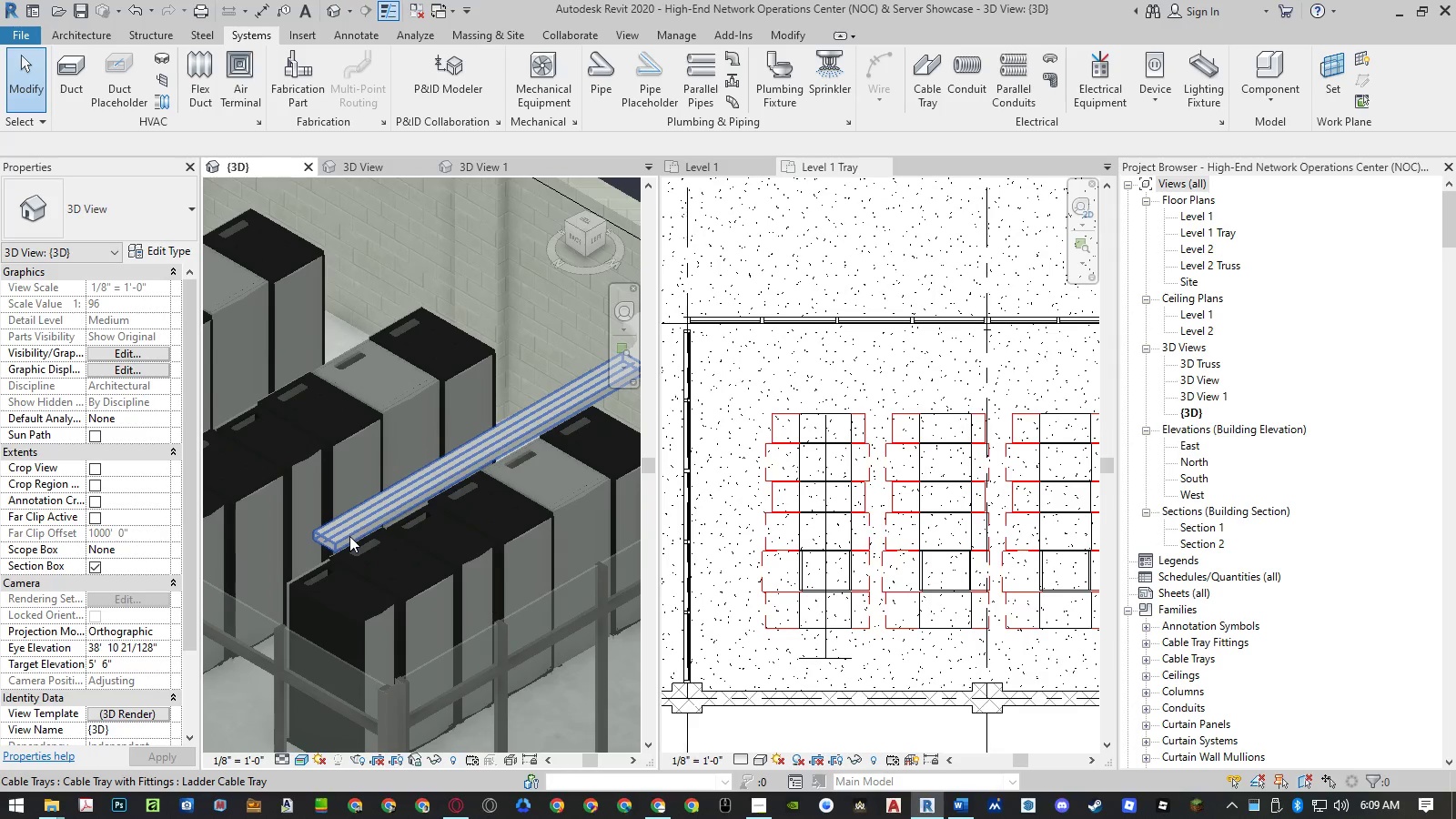 
left_click([349, 533])
 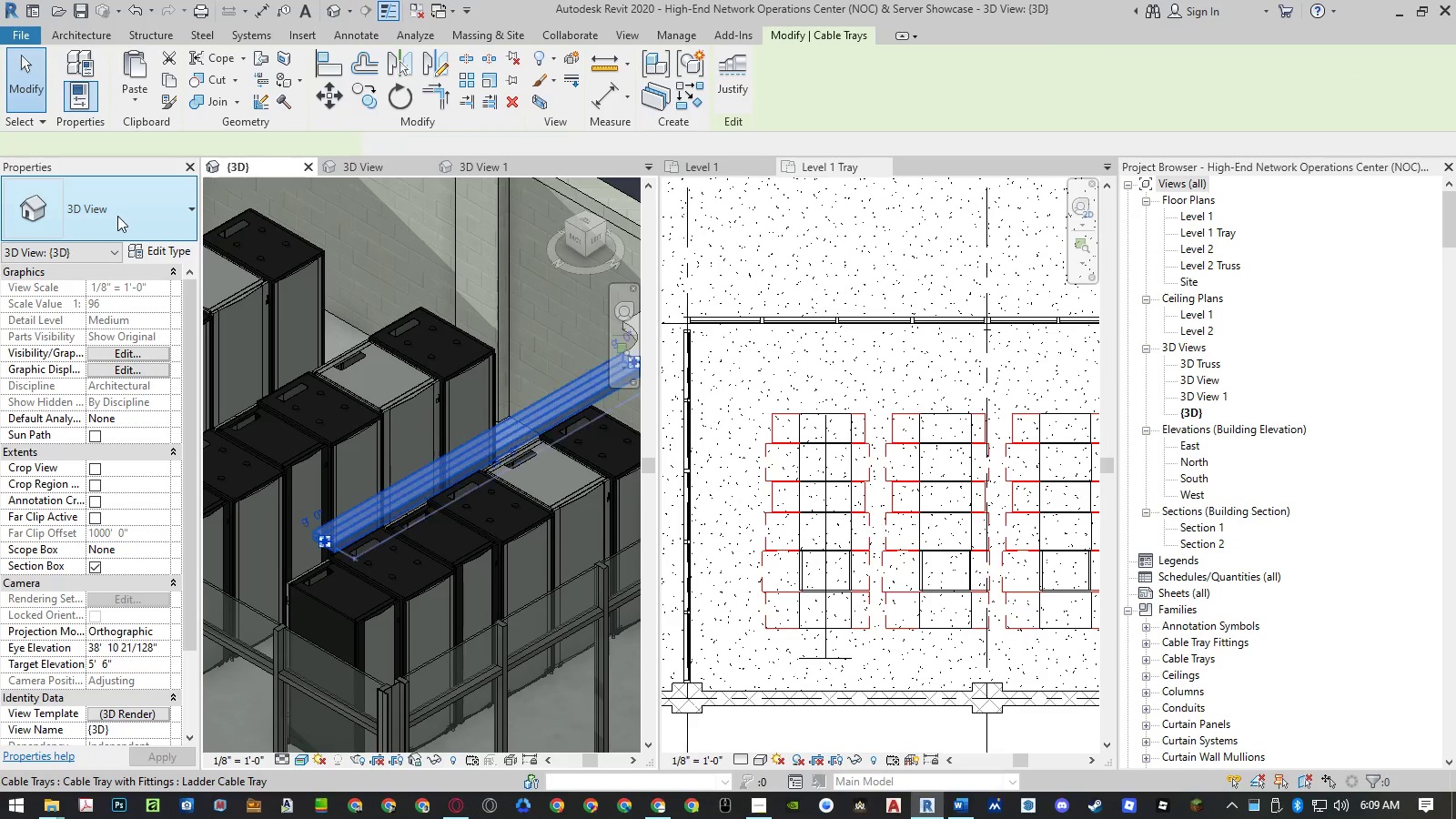 
mouse_move([119, 234])
 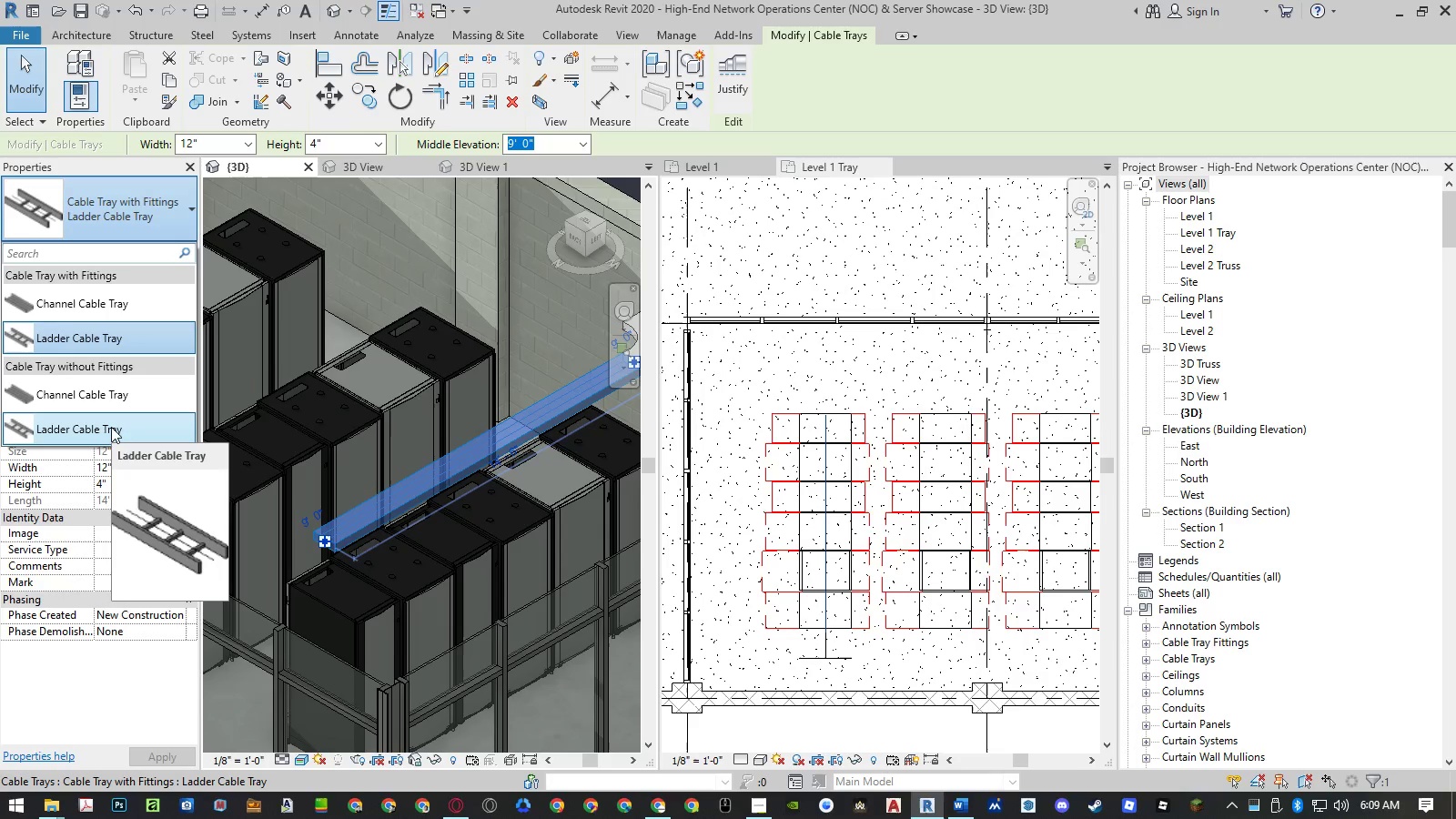 
left_click([111, 427])
 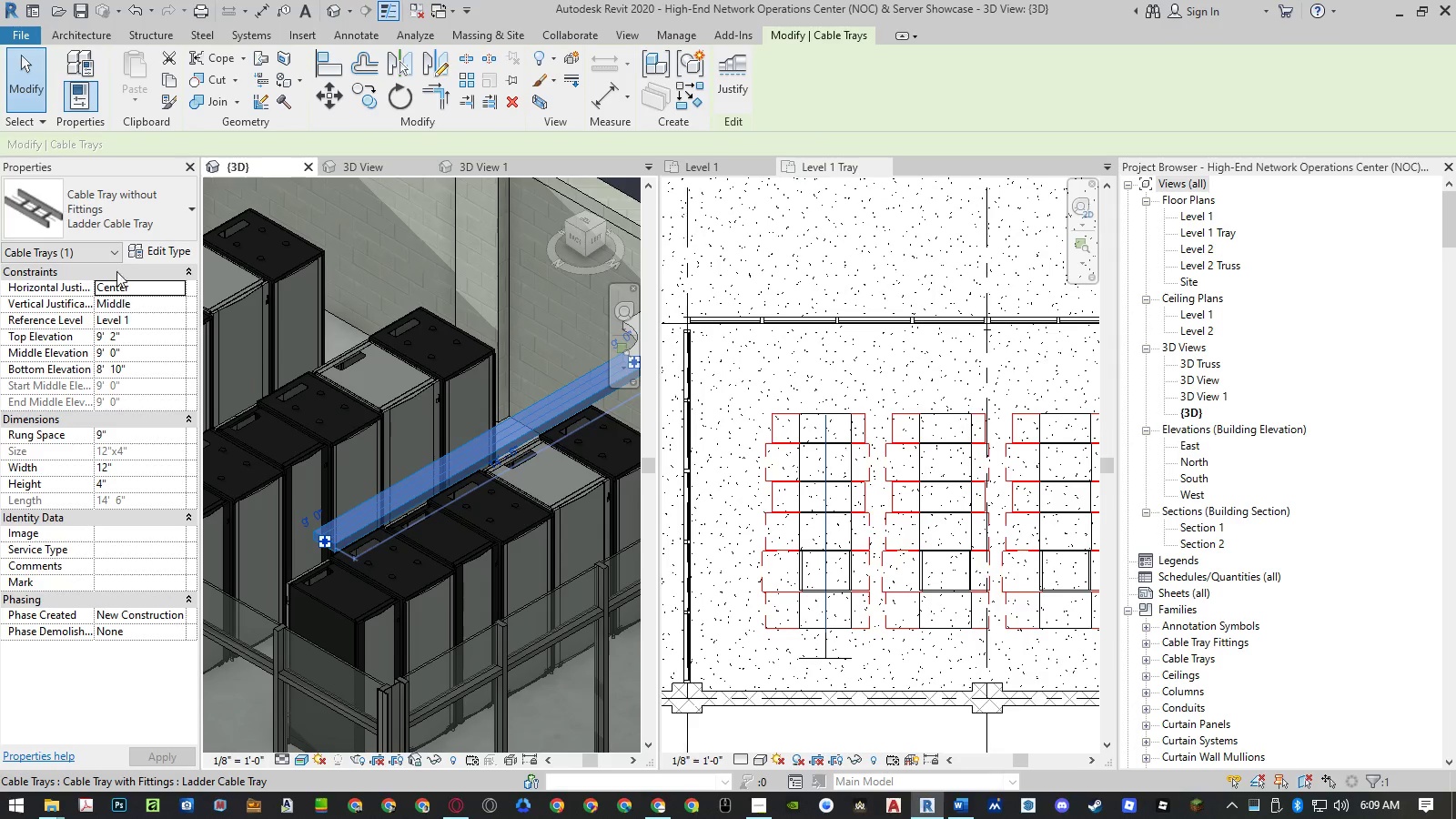 
left_click([124, 206])
 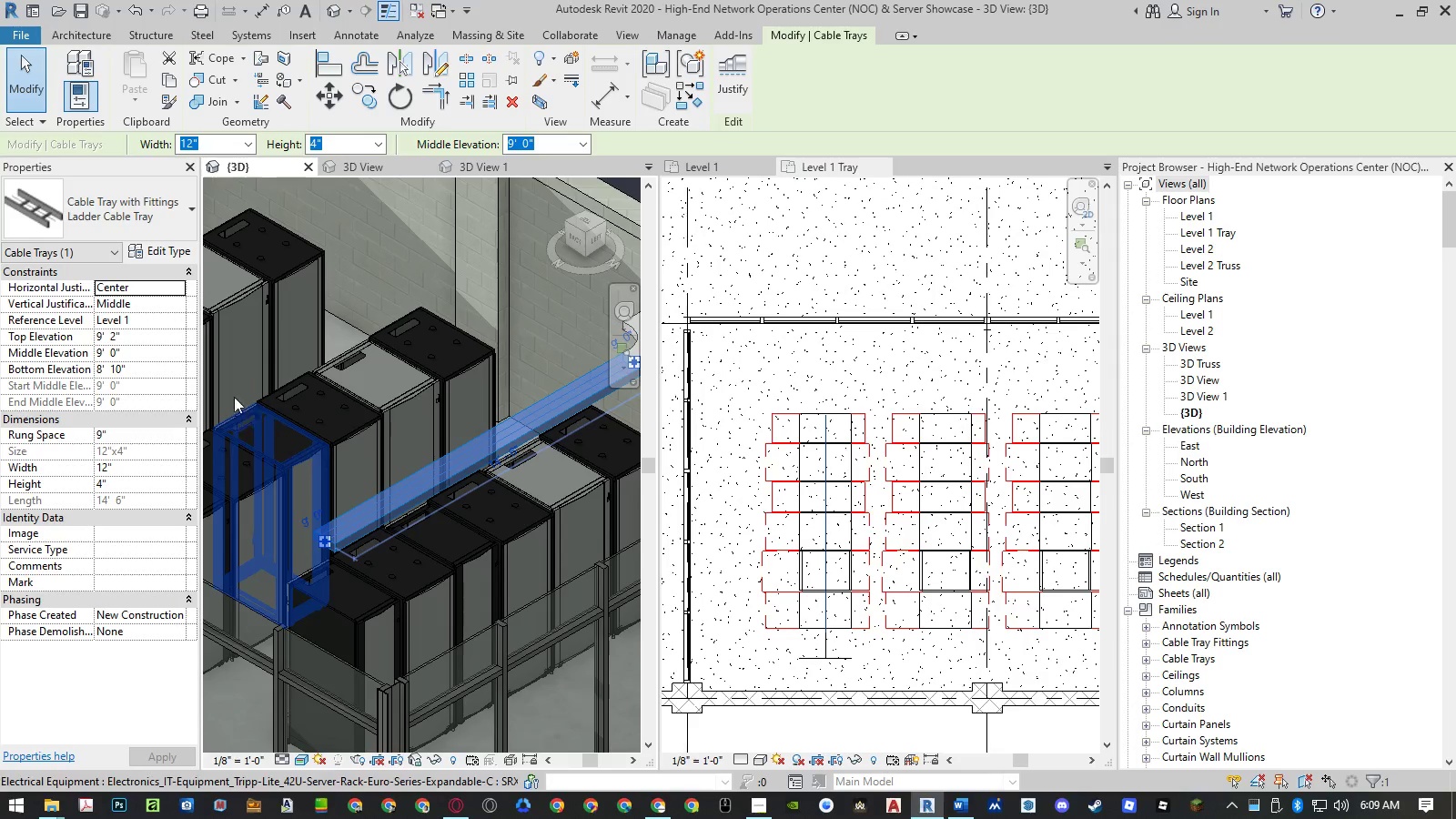 
wait(7.81)
 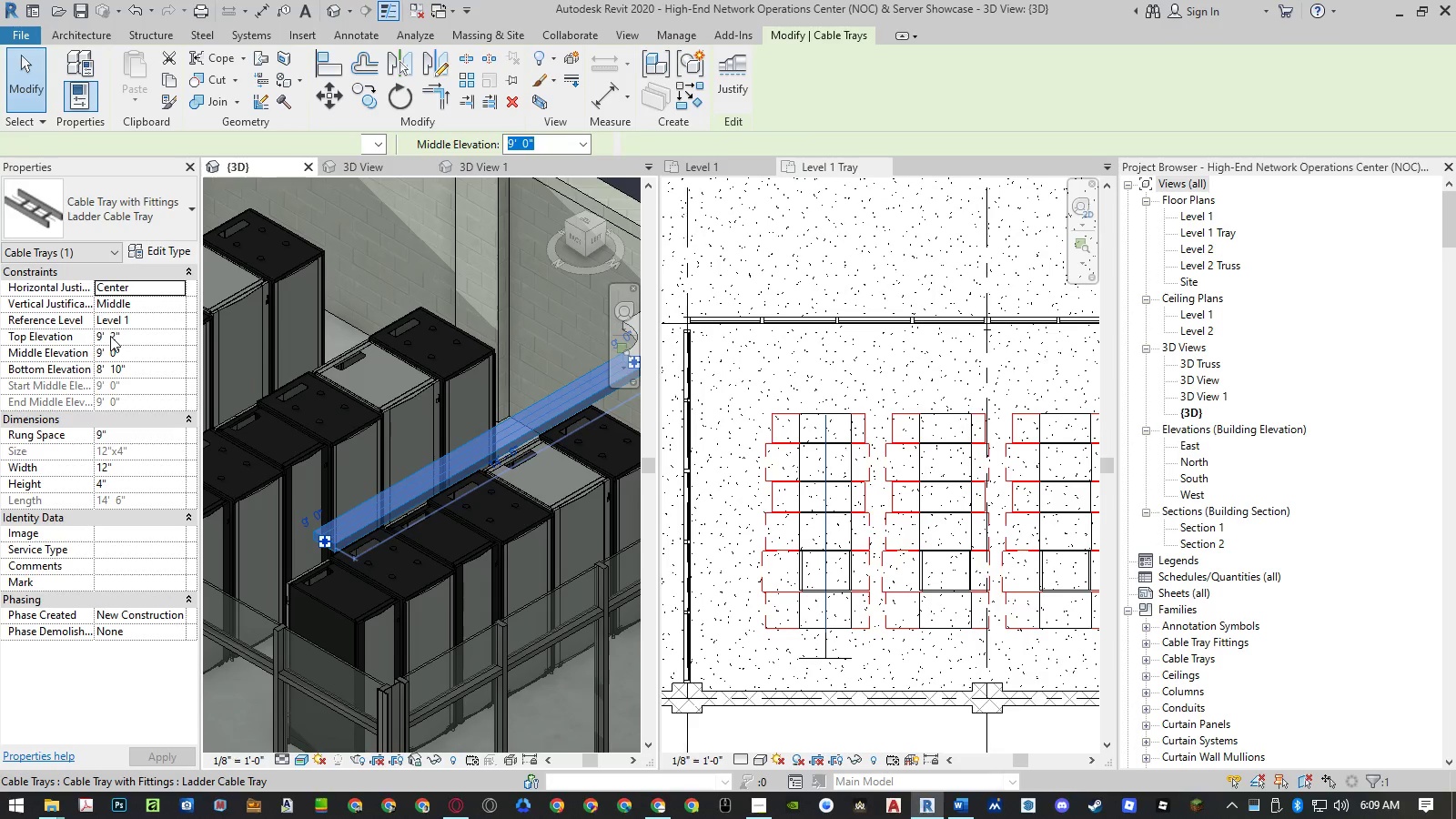 
key(Escape)
 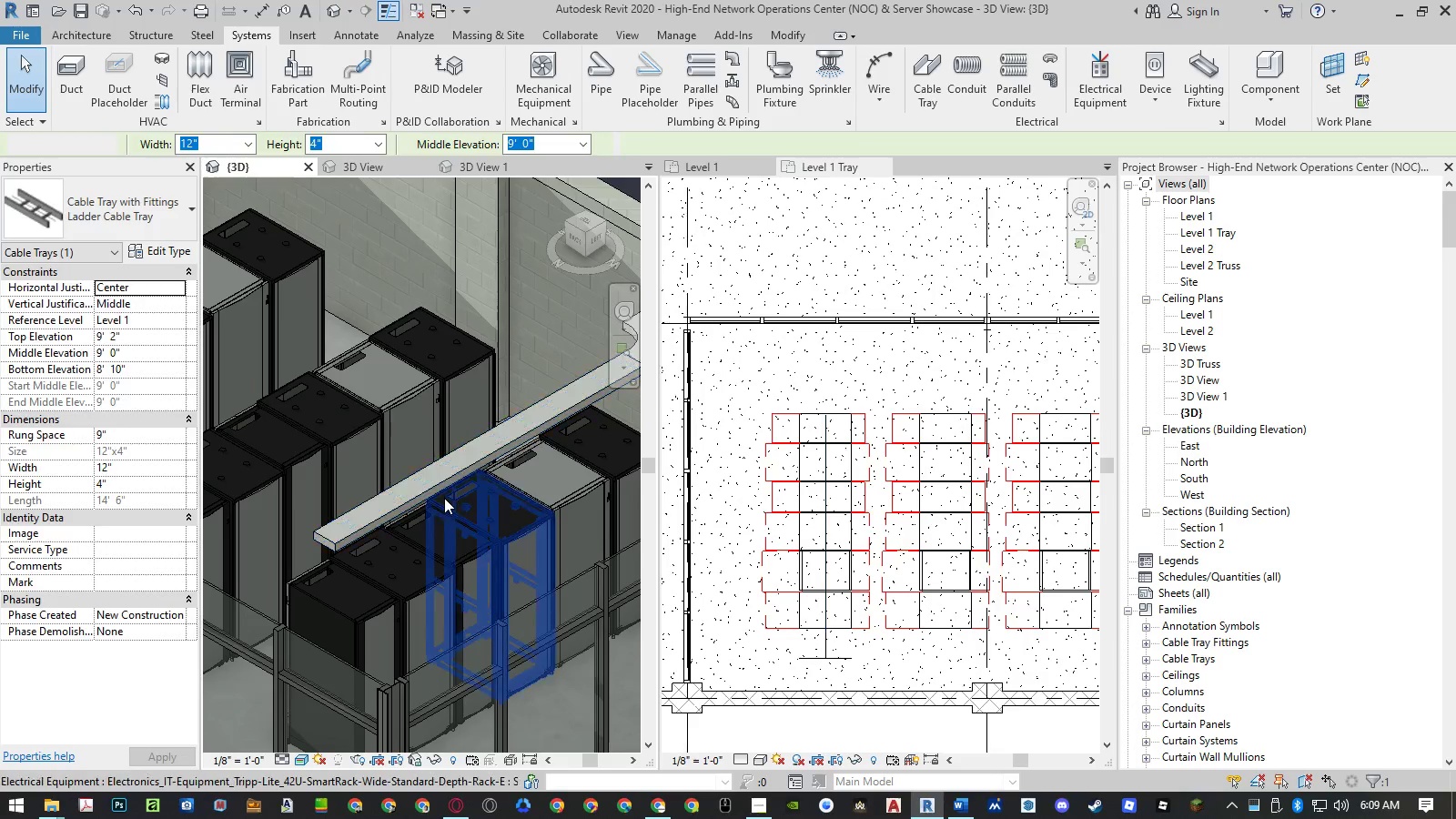 
key(Escape)
 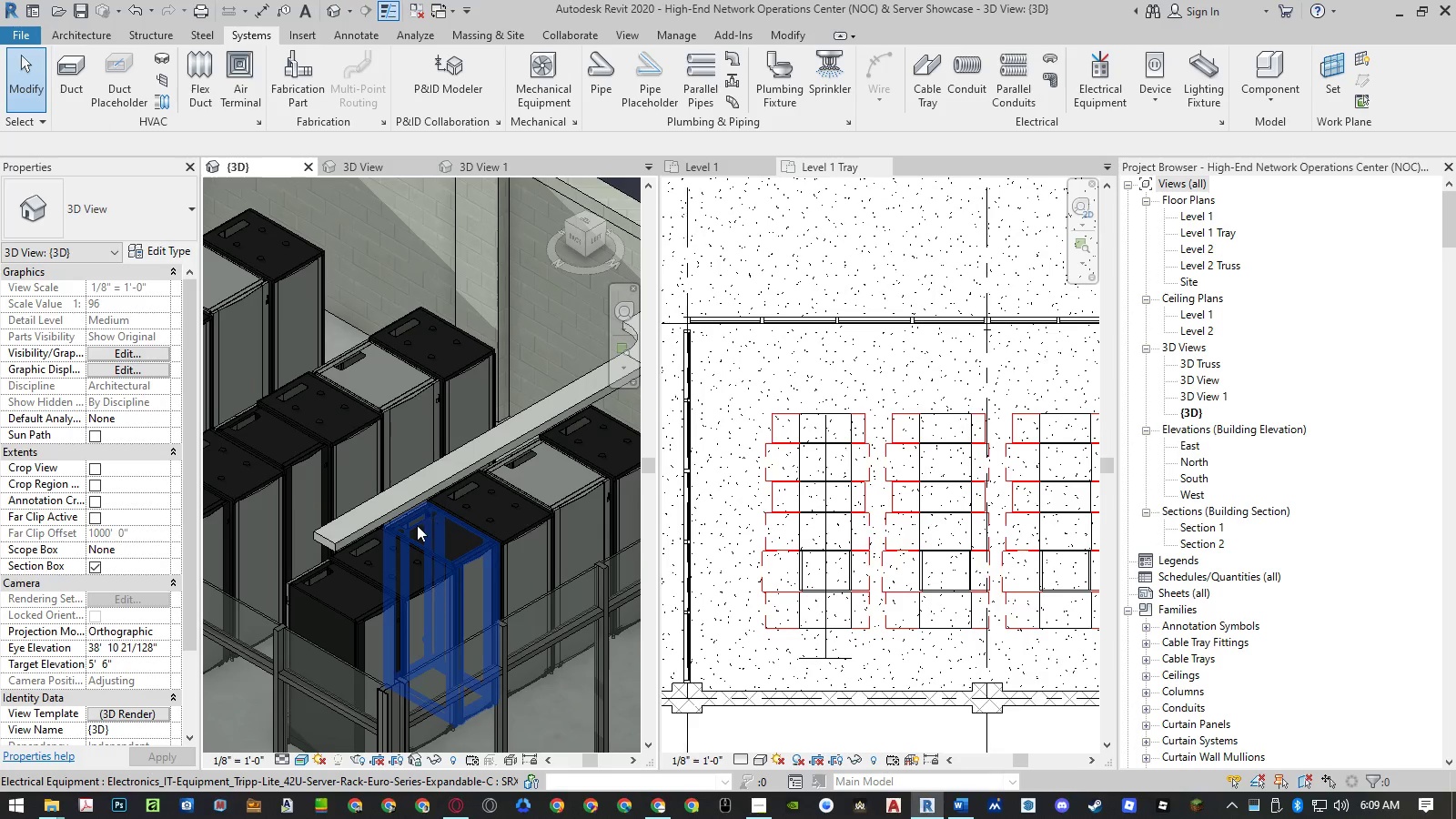 
scroll: coordinate [410, 533], scroll_direction: down, amount: 4.0
 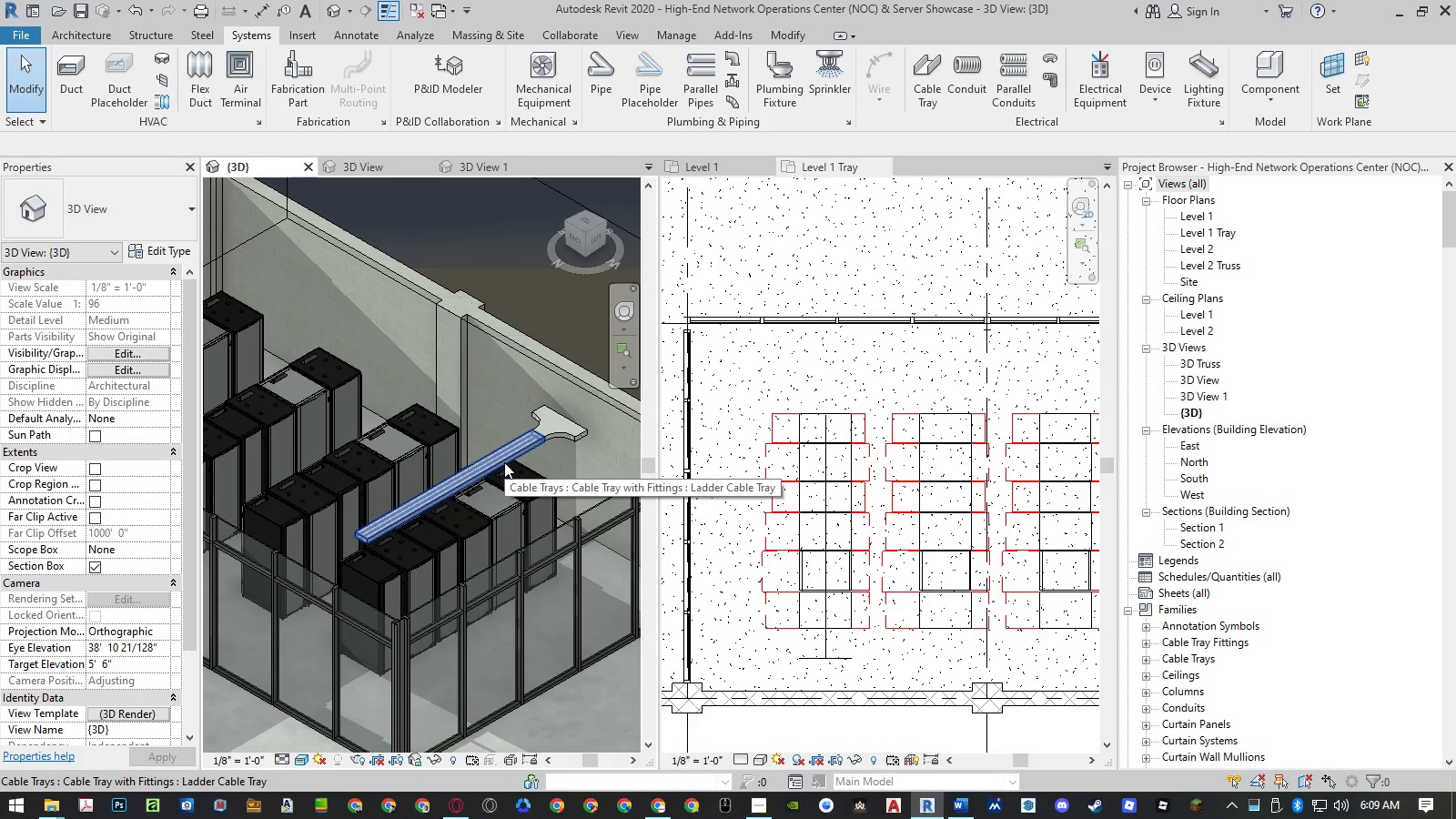 
left_click([379, 161])
 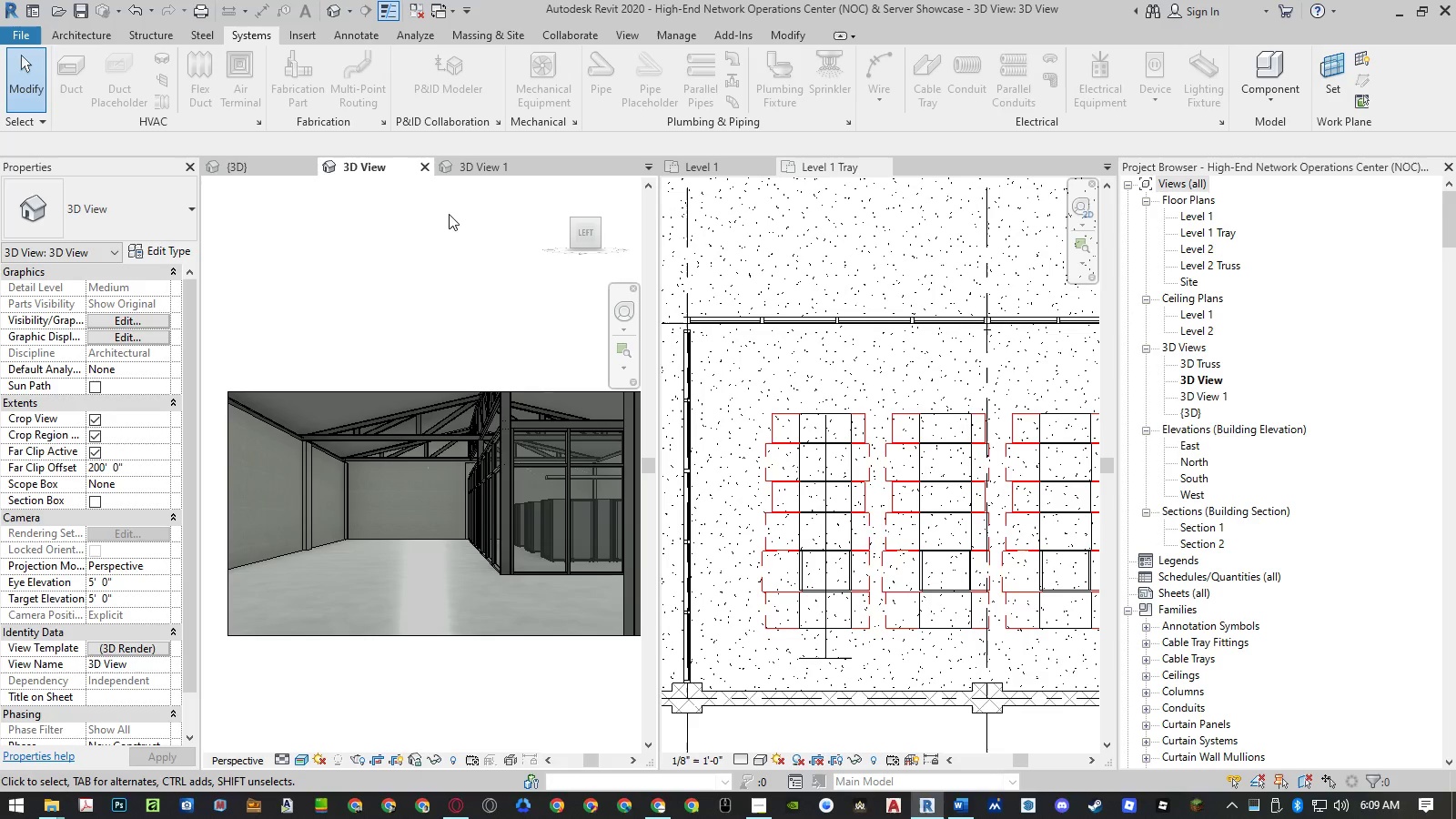 
left_click([472, 164])
 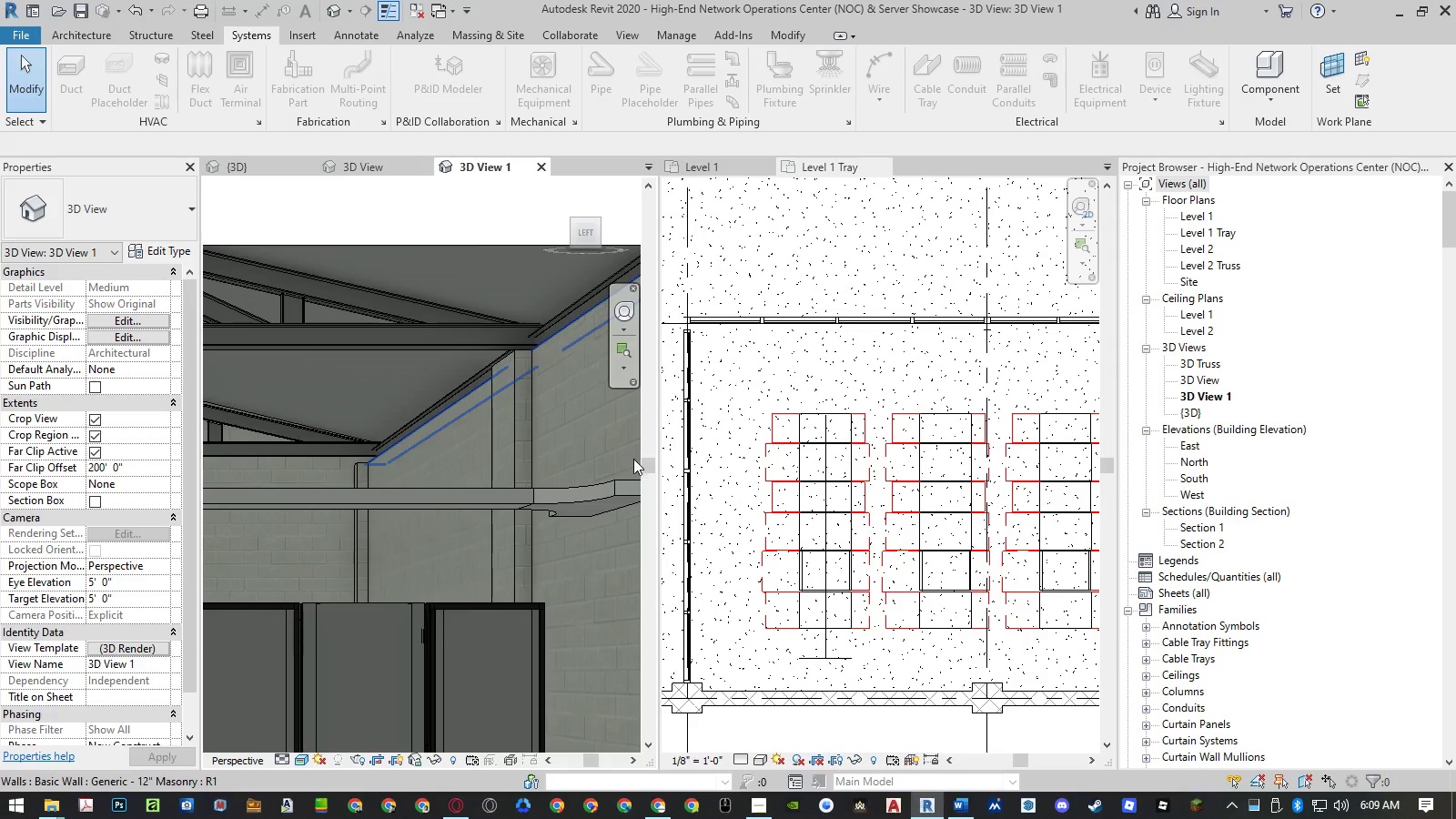 
scroll: coordinate [602, 532], scroll_direction: down, amount: 9.0
 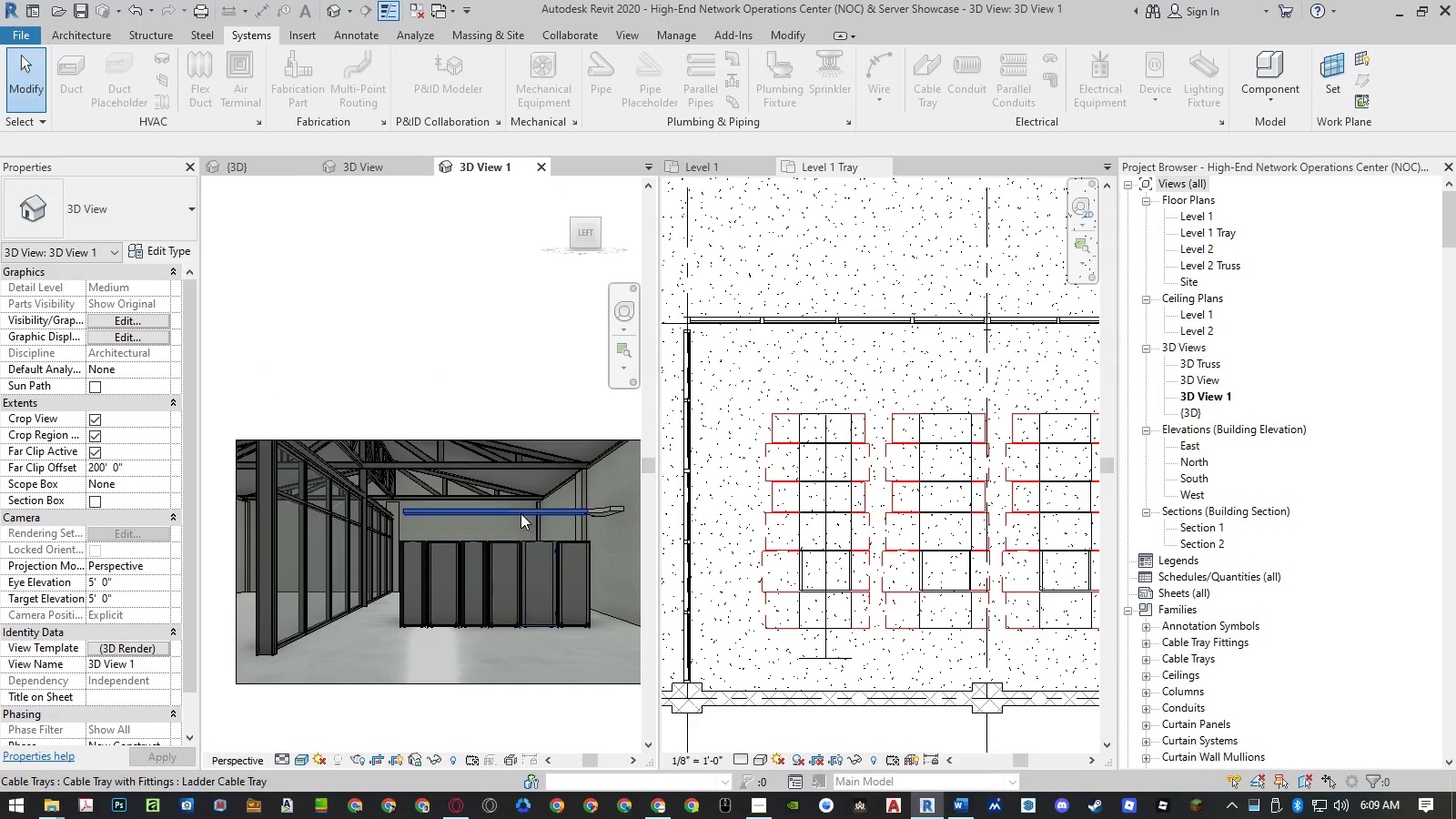 
left_click([521, 512])
 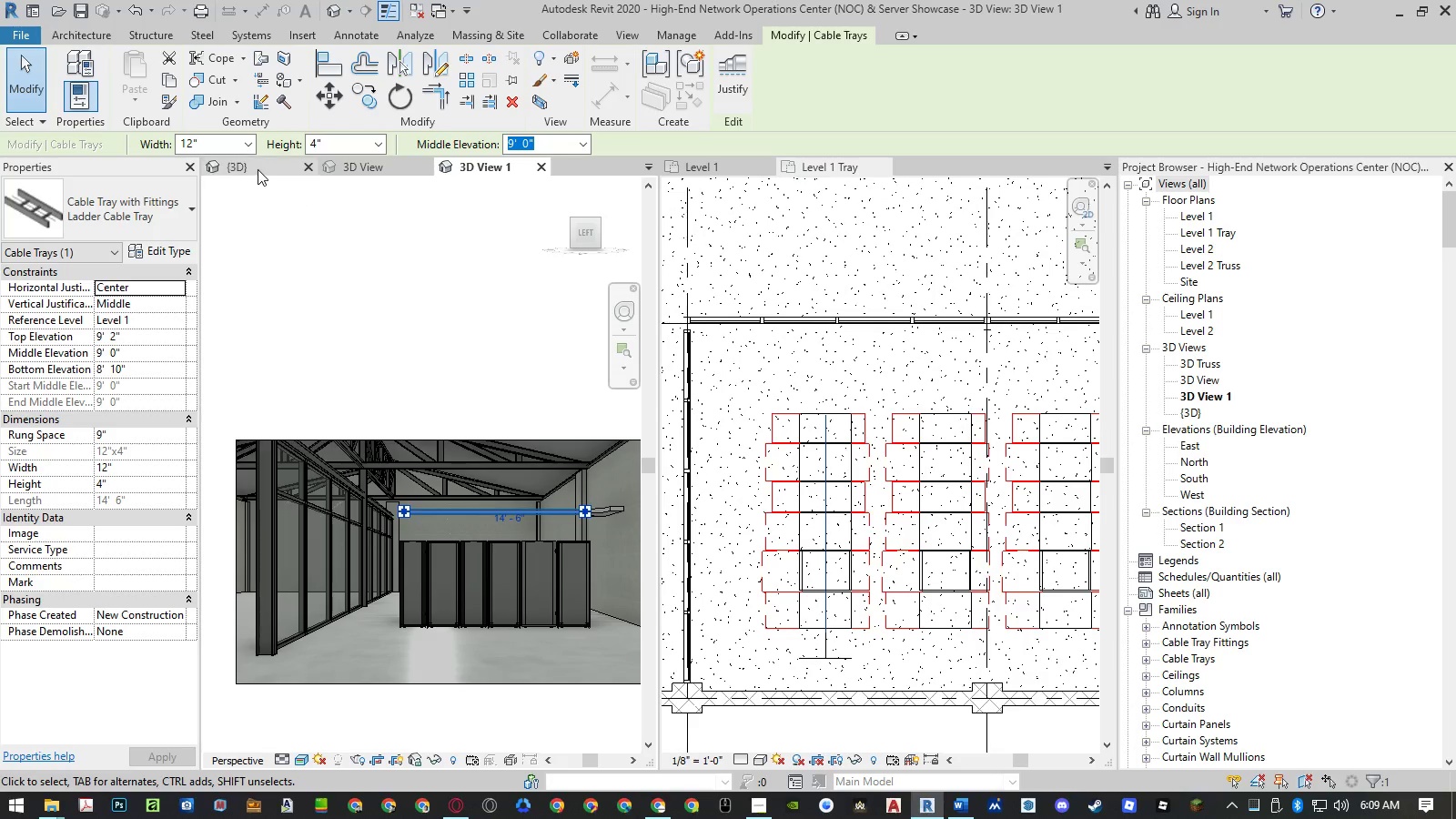 
wait(11.34)
 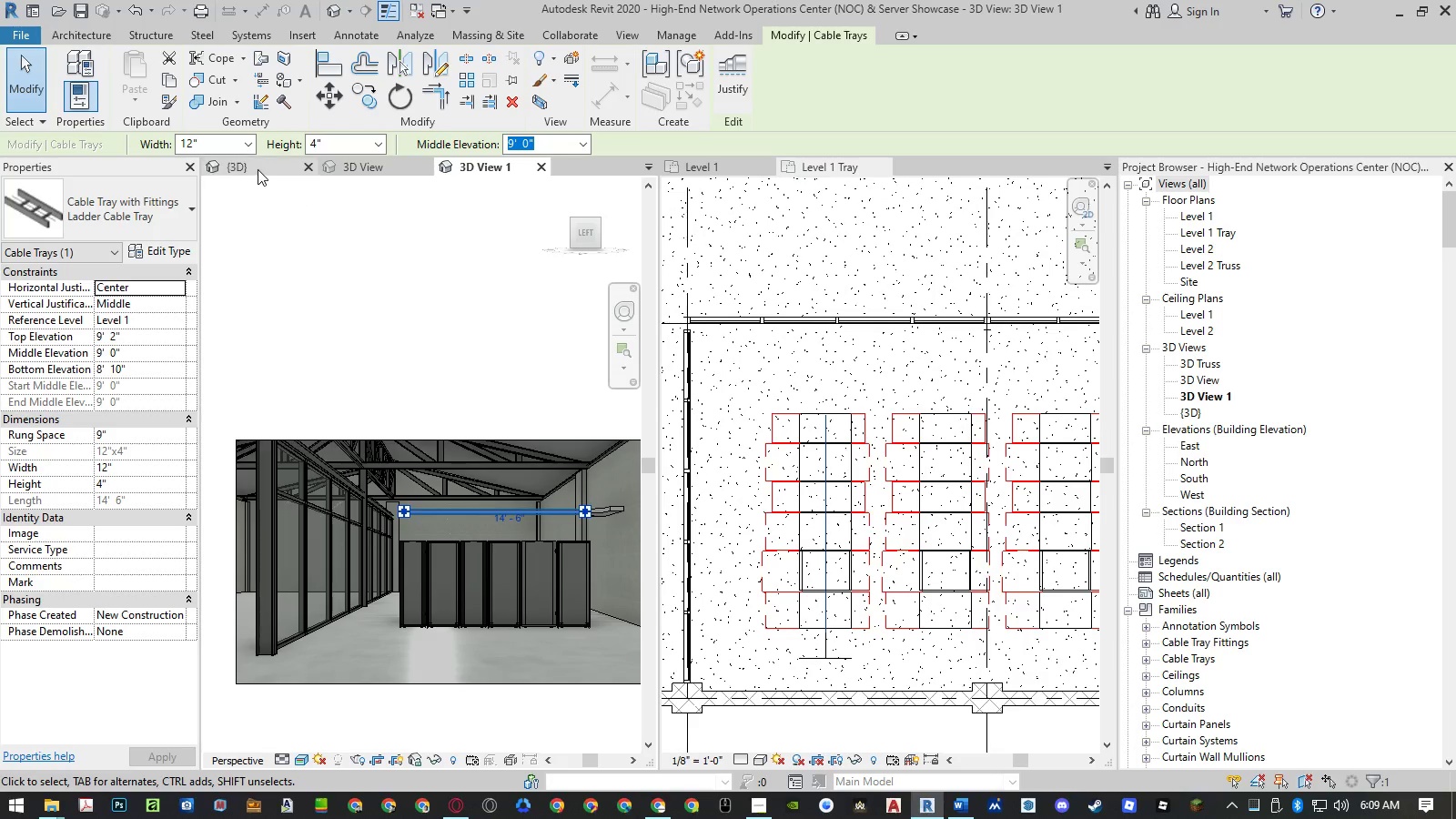 
left_click([144, 461])
 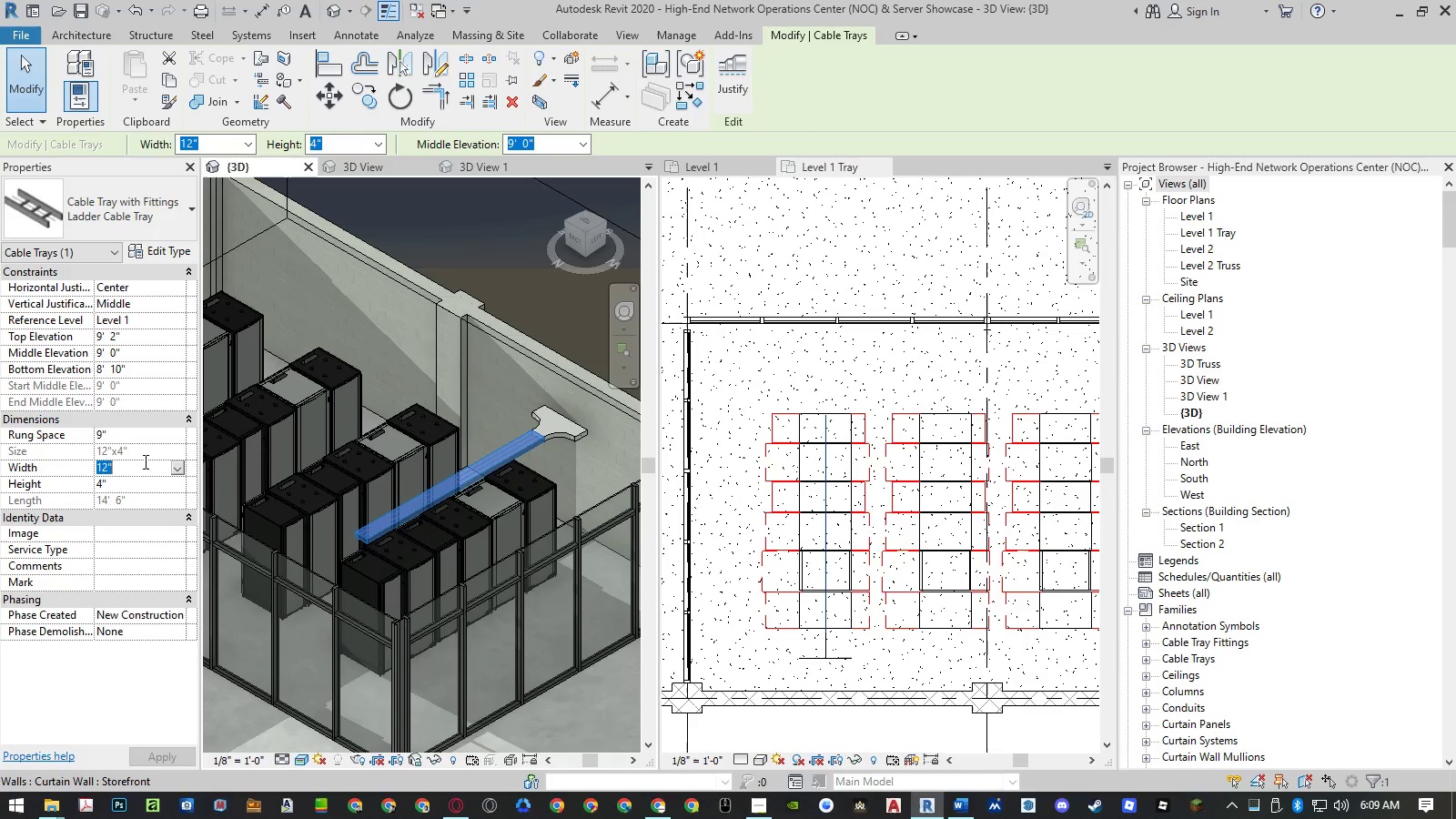 
key(Numpad2)
 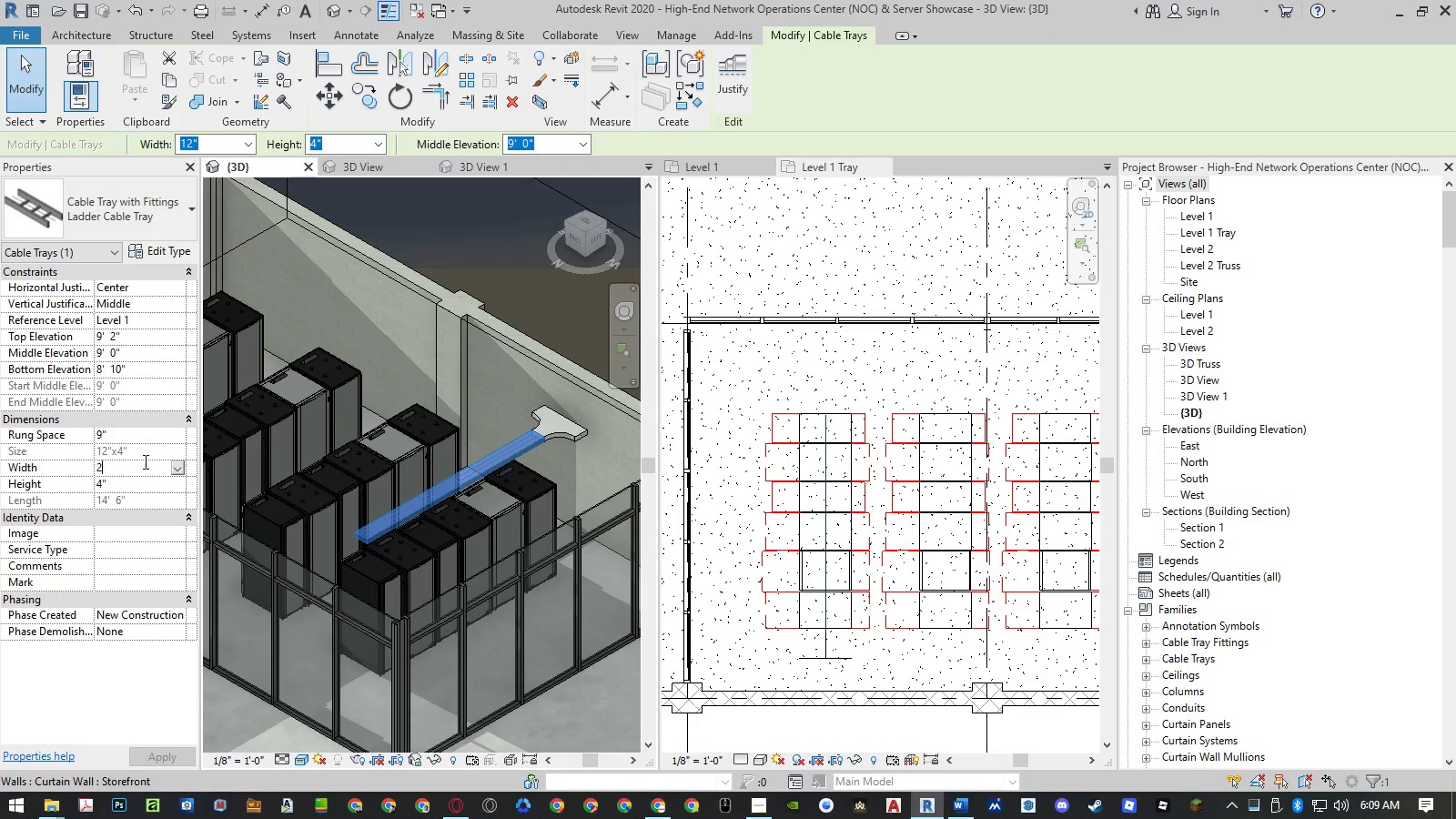 
key(Numpad4)
 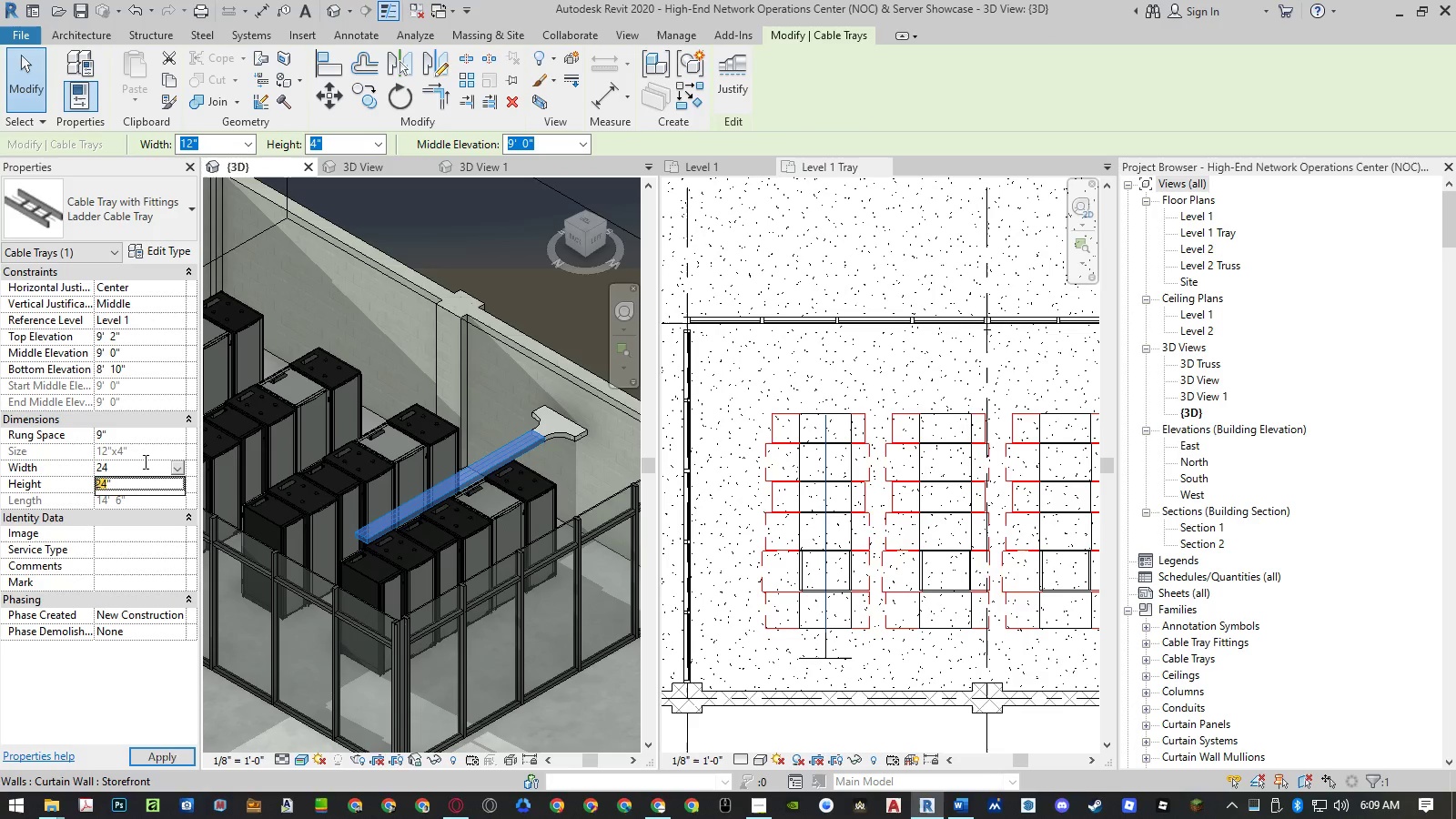 
key(NumpadEnter)
 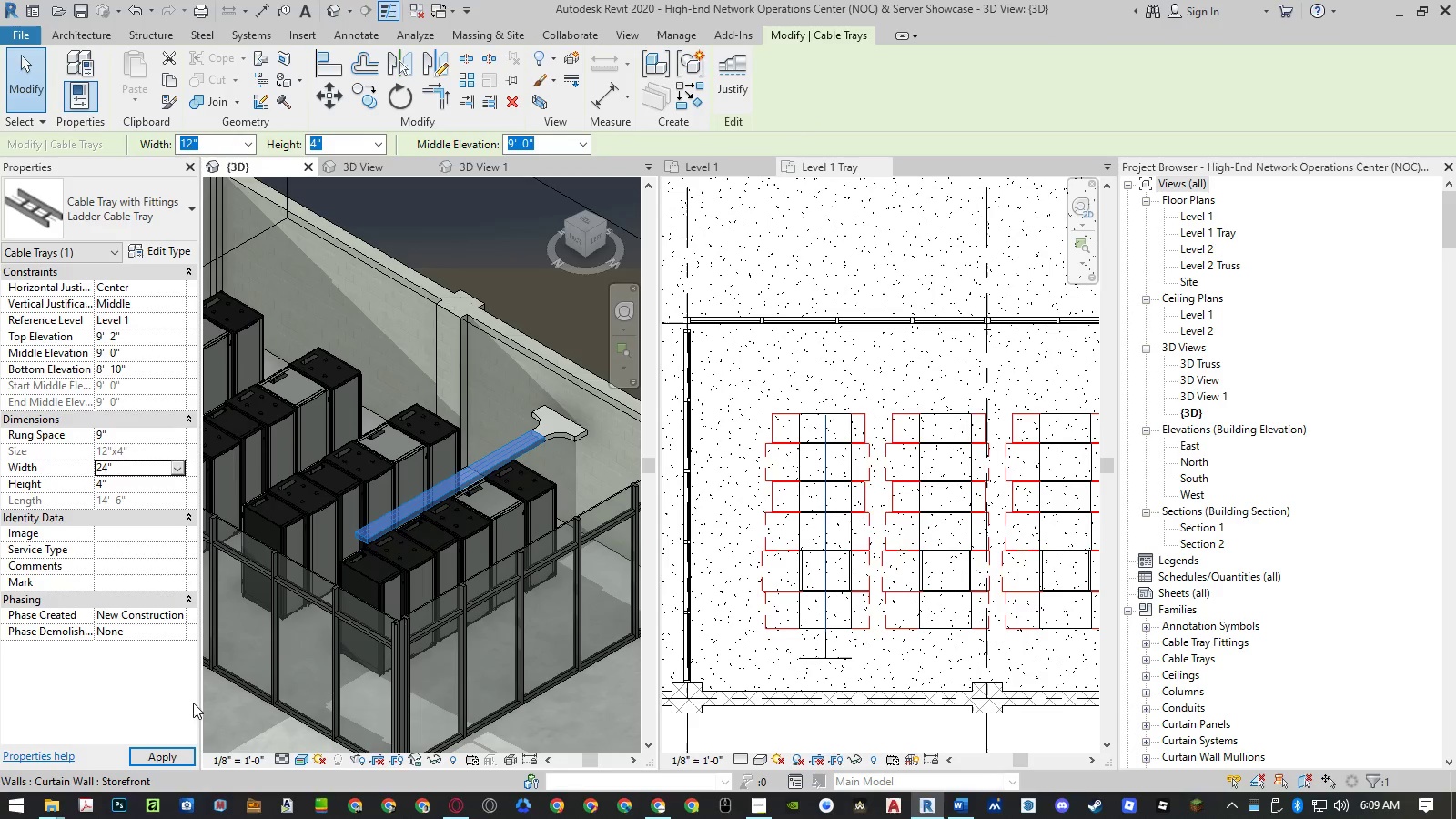 
left_click([177, 753])
 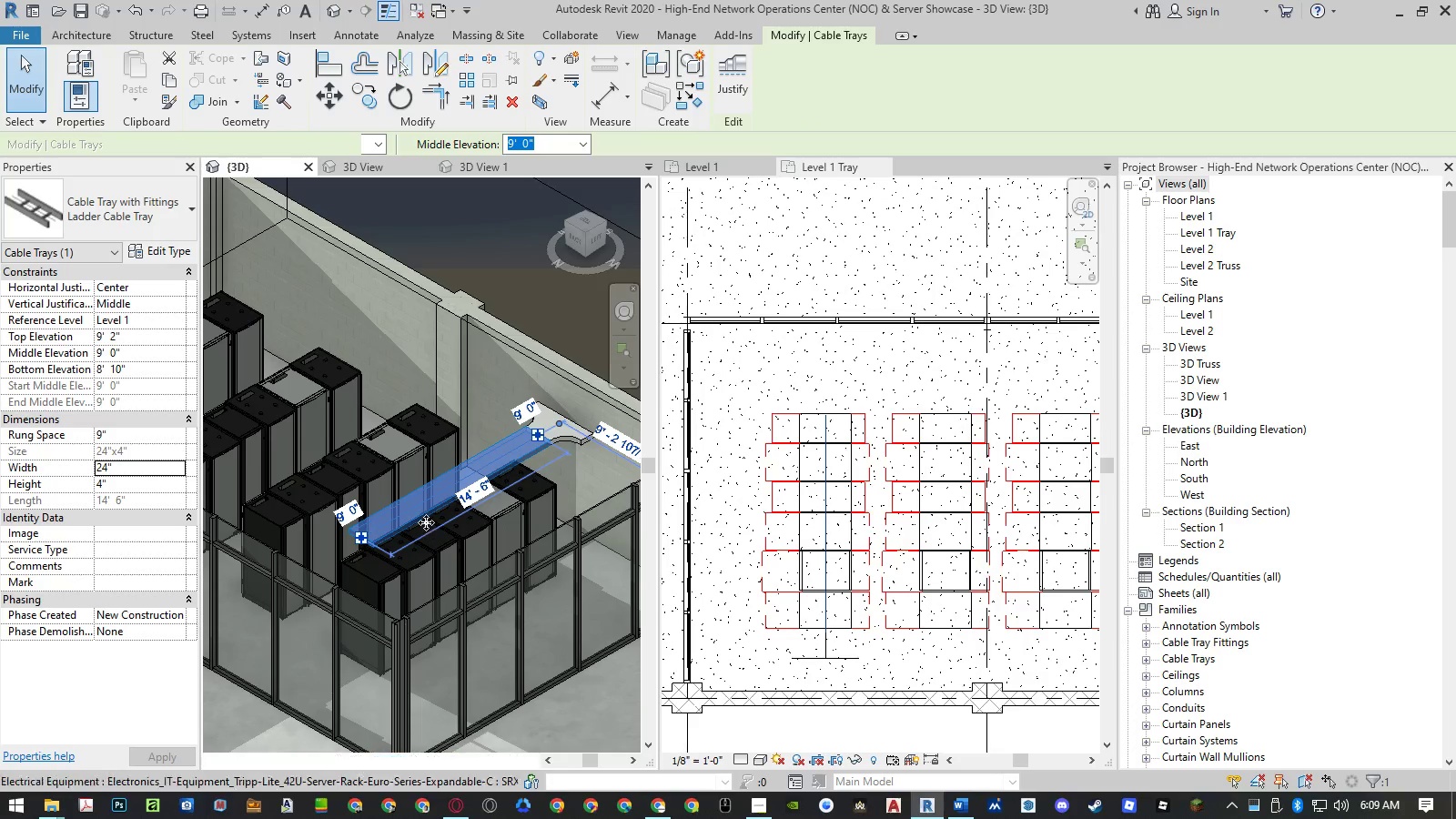 
wait(5.45)
 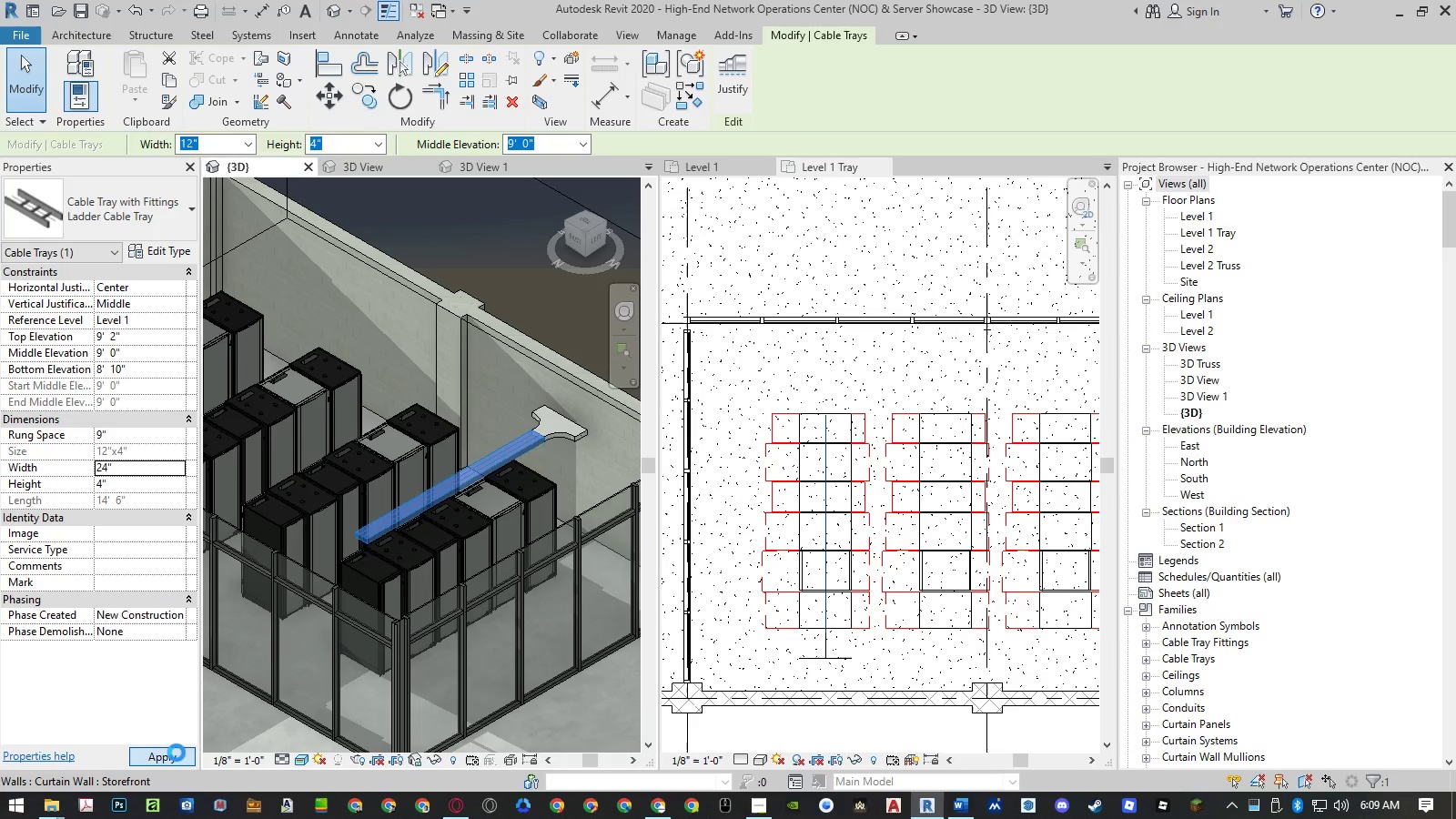 
key(Escape)
 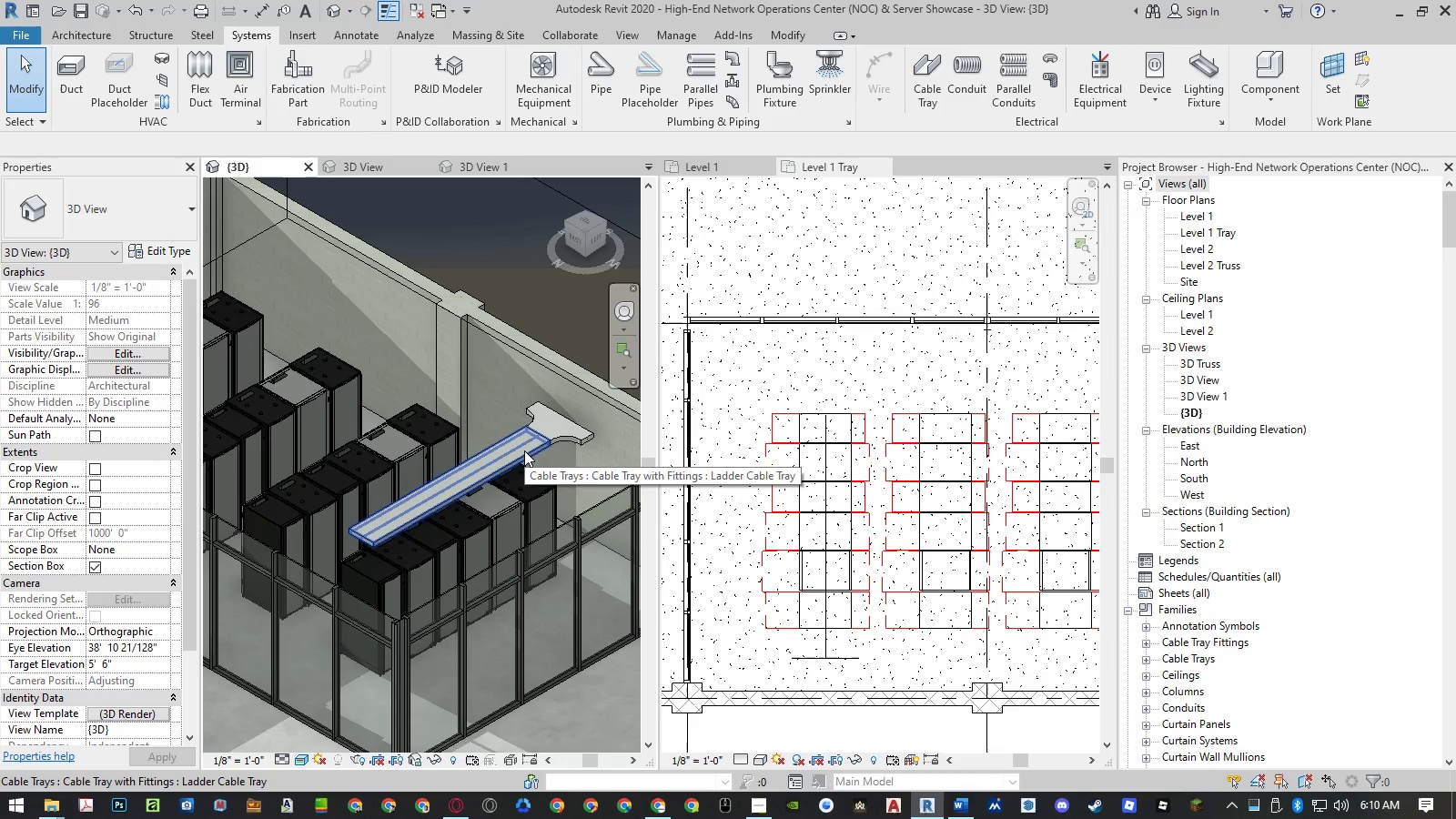 
wait(5.75)
 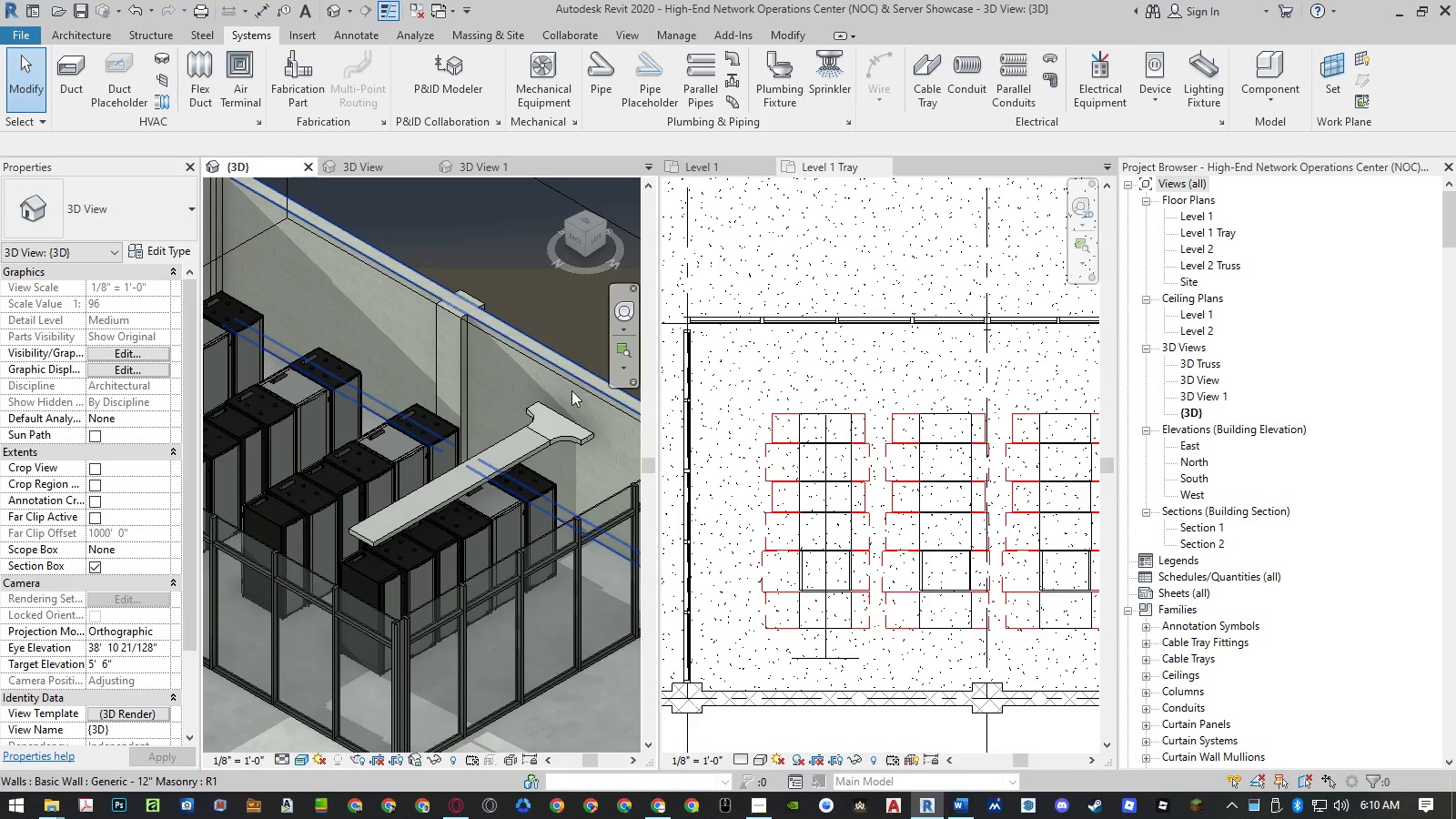 
left_click([830, 574])
 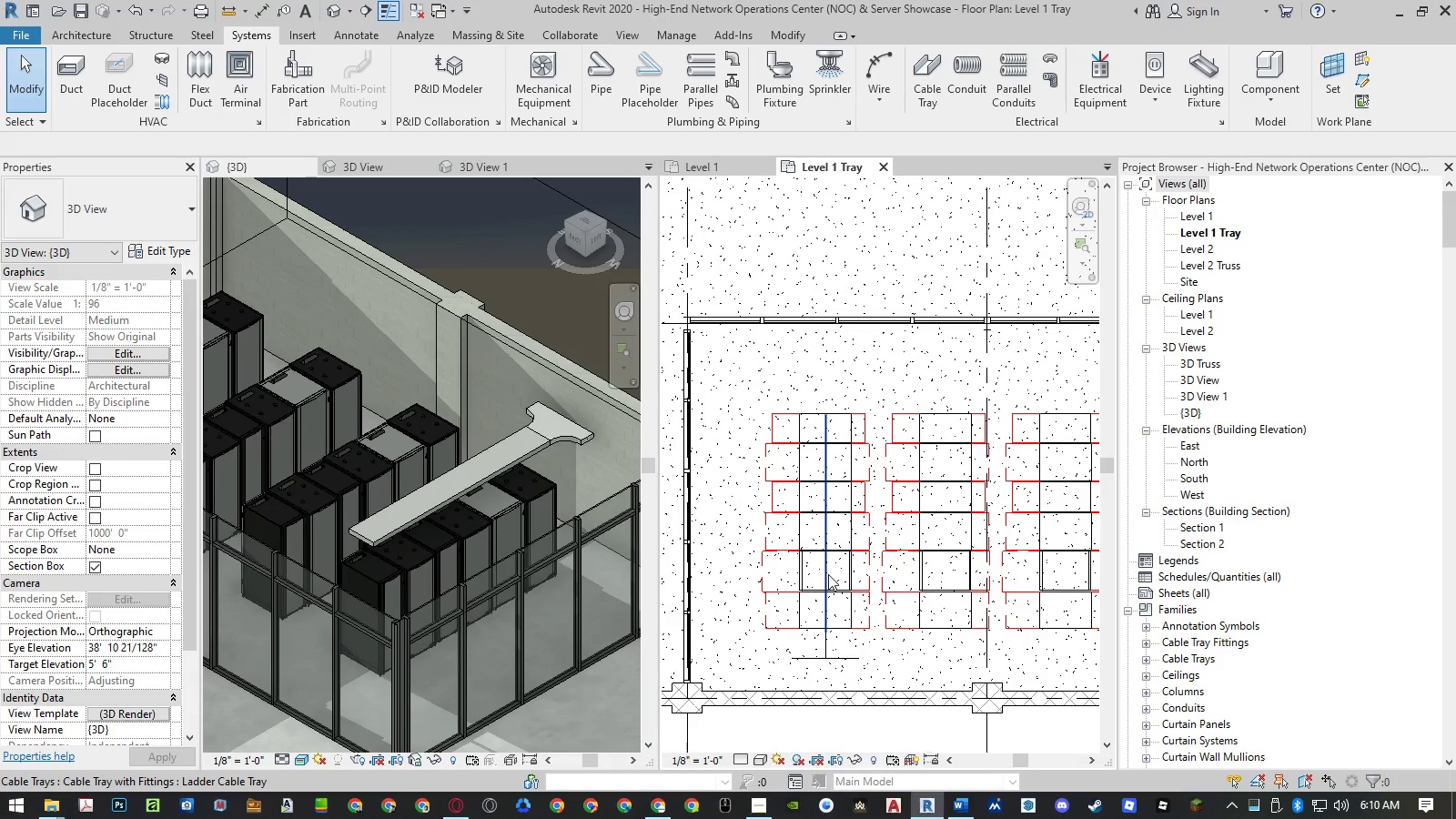 
left_click([828, 574])
 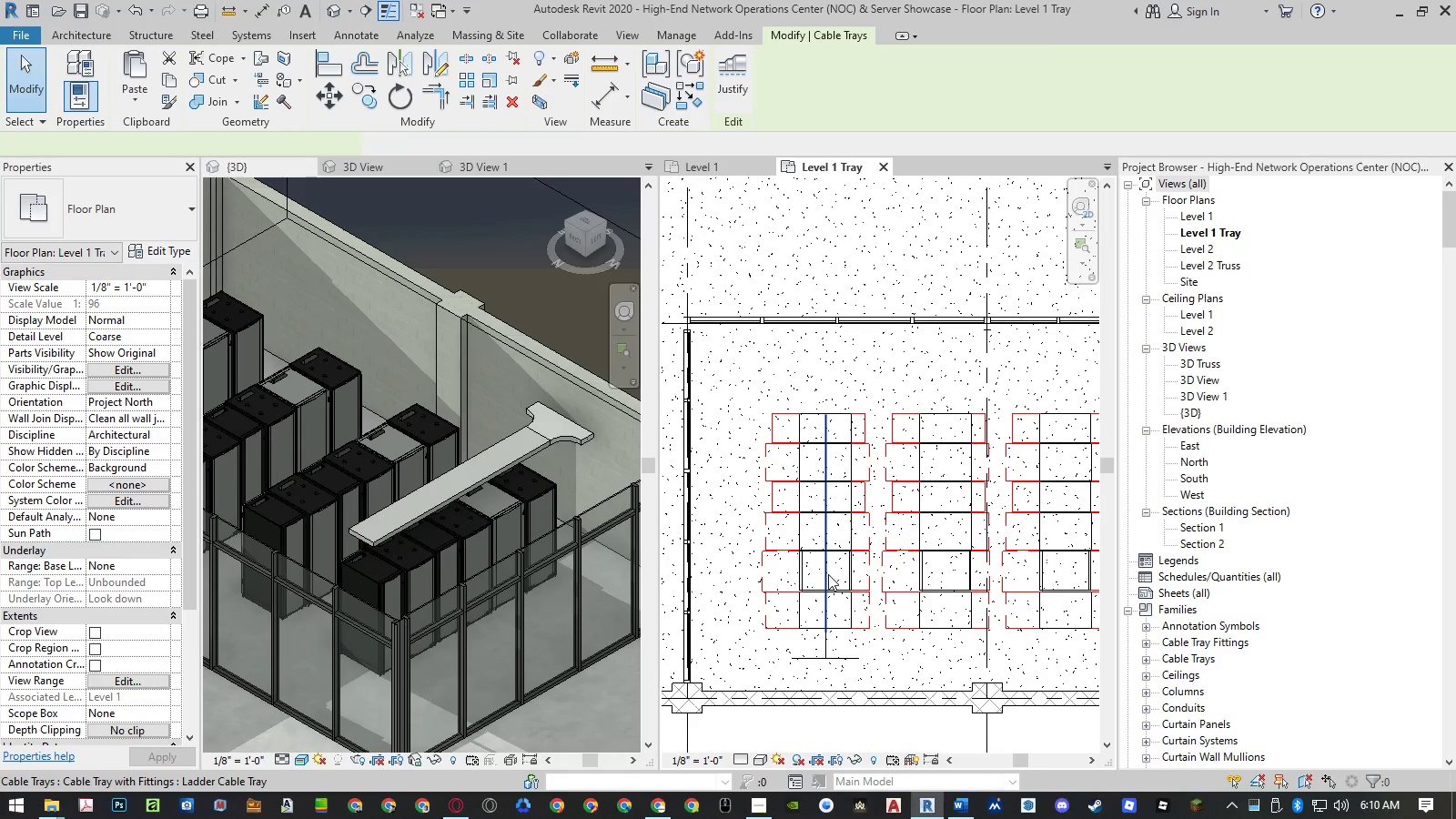 
type(cs)
 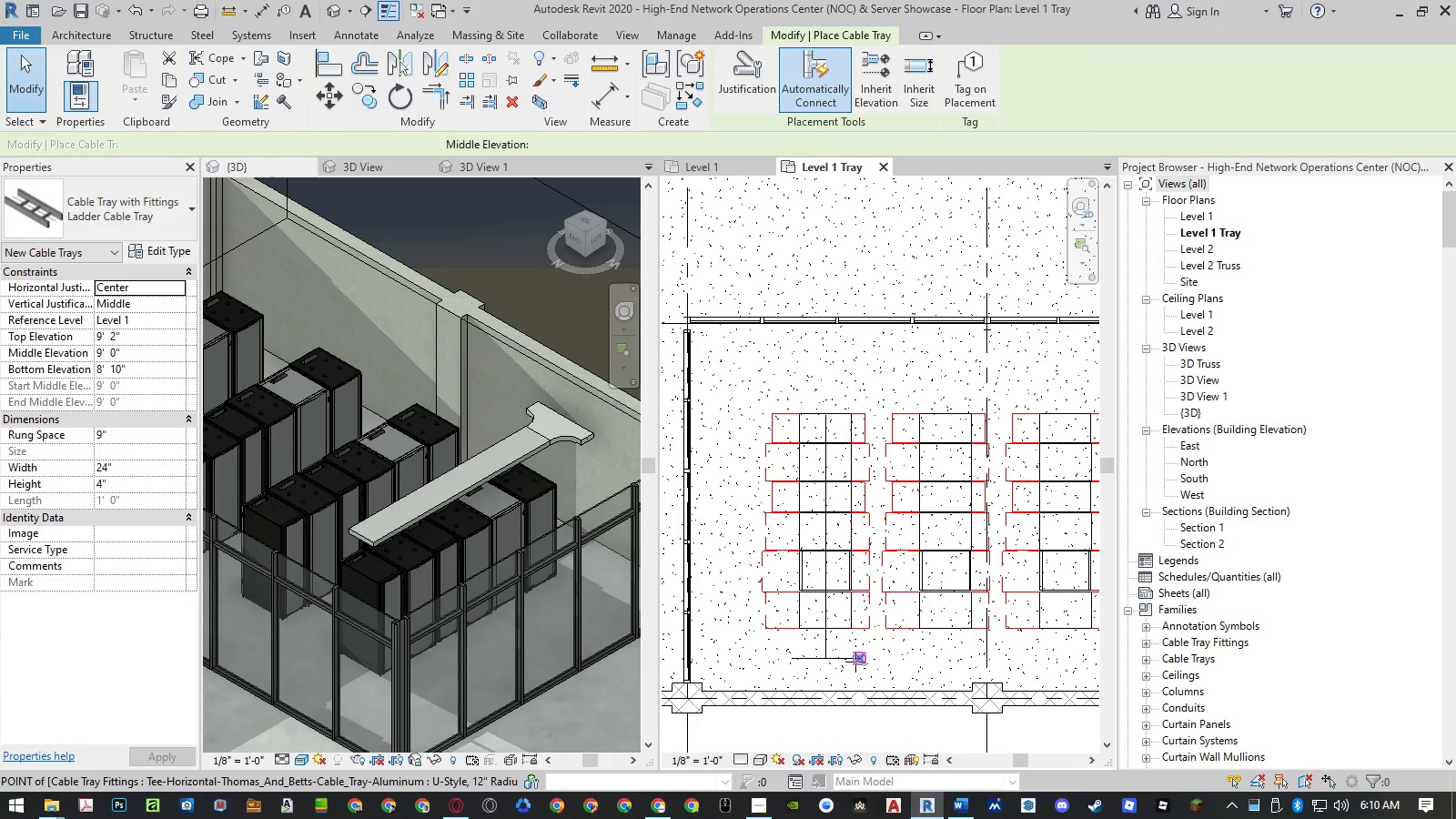 
left_click([854, 661])
 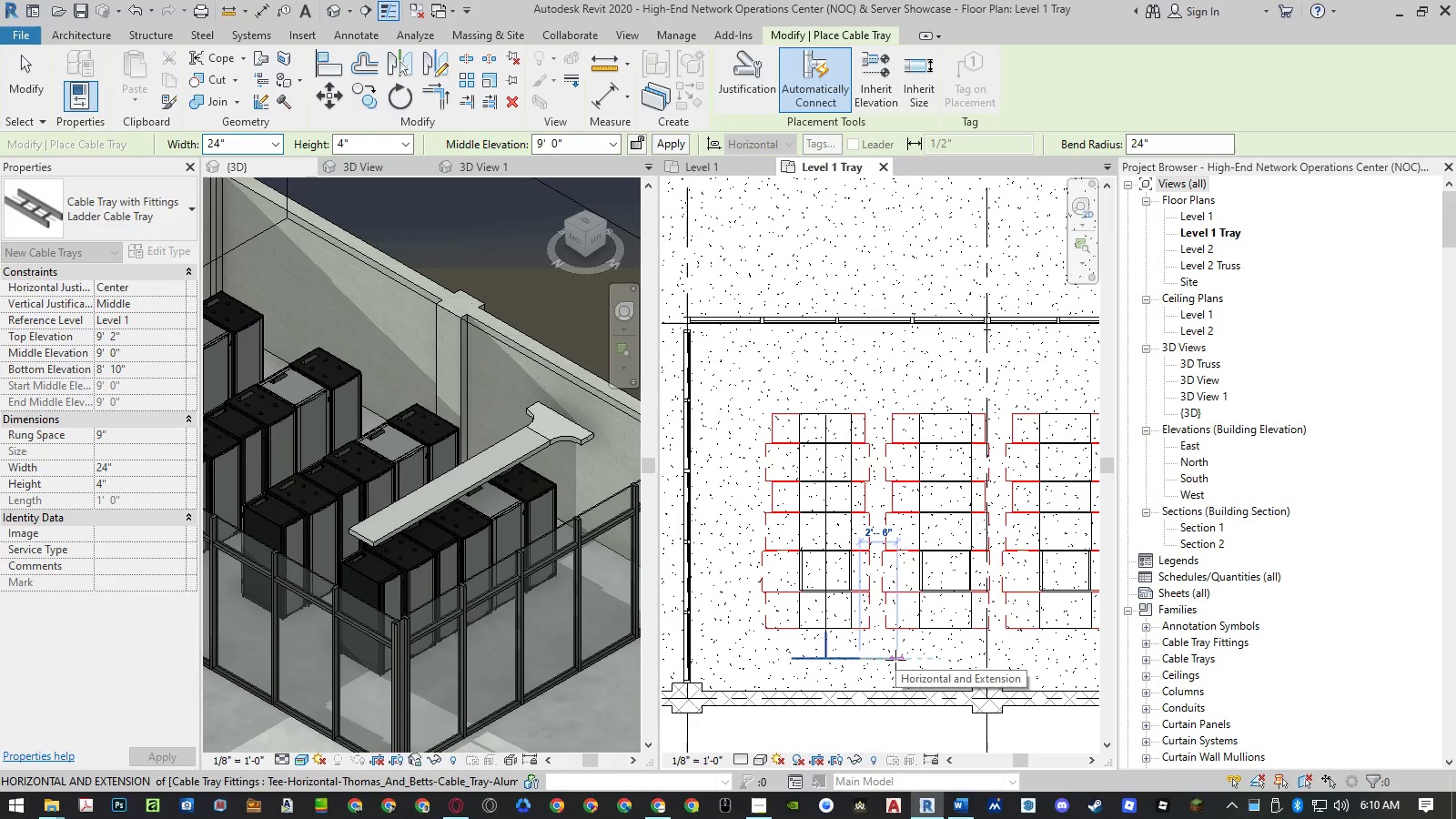 
left_click_drag(start_coordinate=[895, 660], to_coordinate=[1313, 767])
 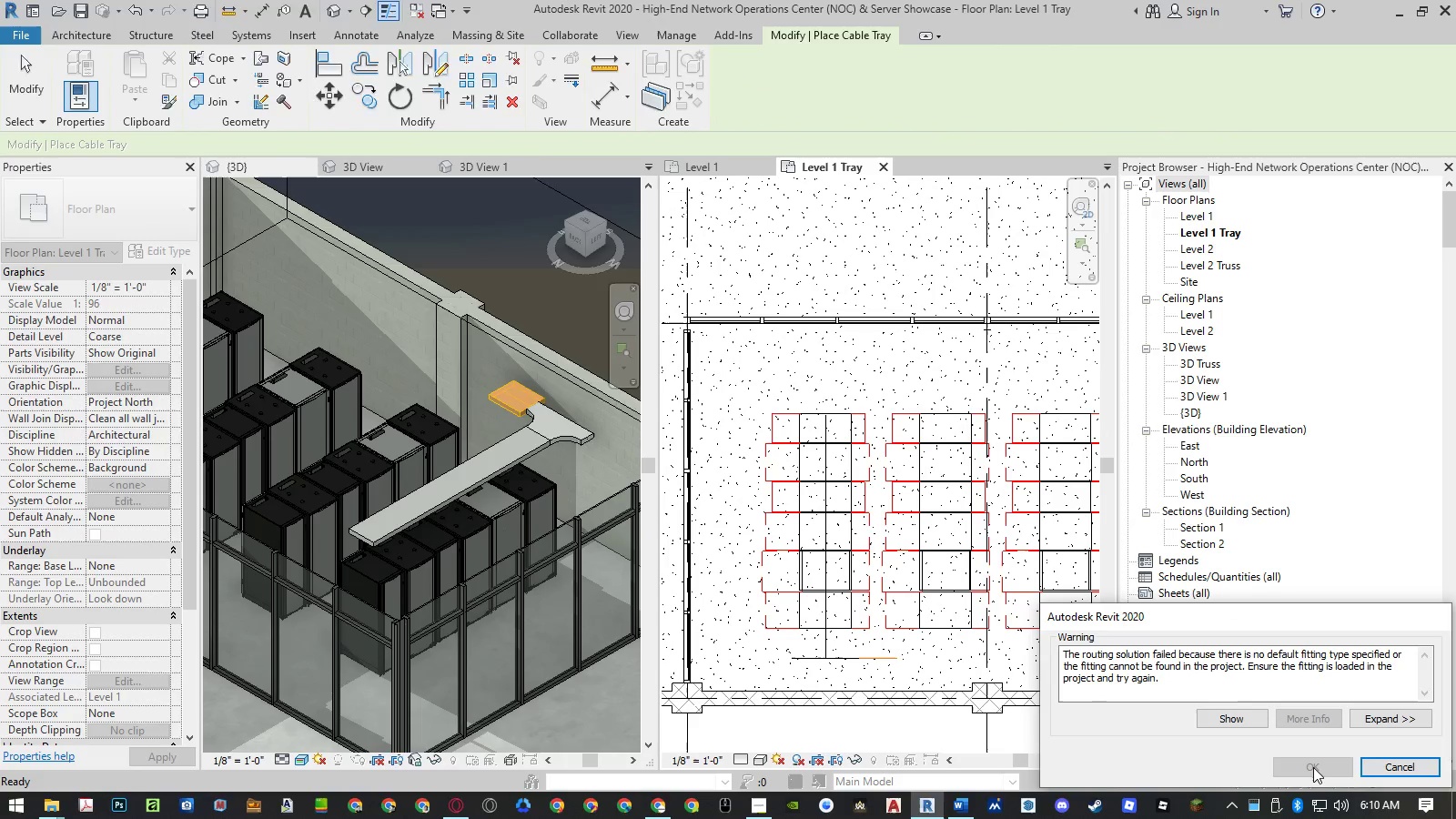 
key(Escape)
 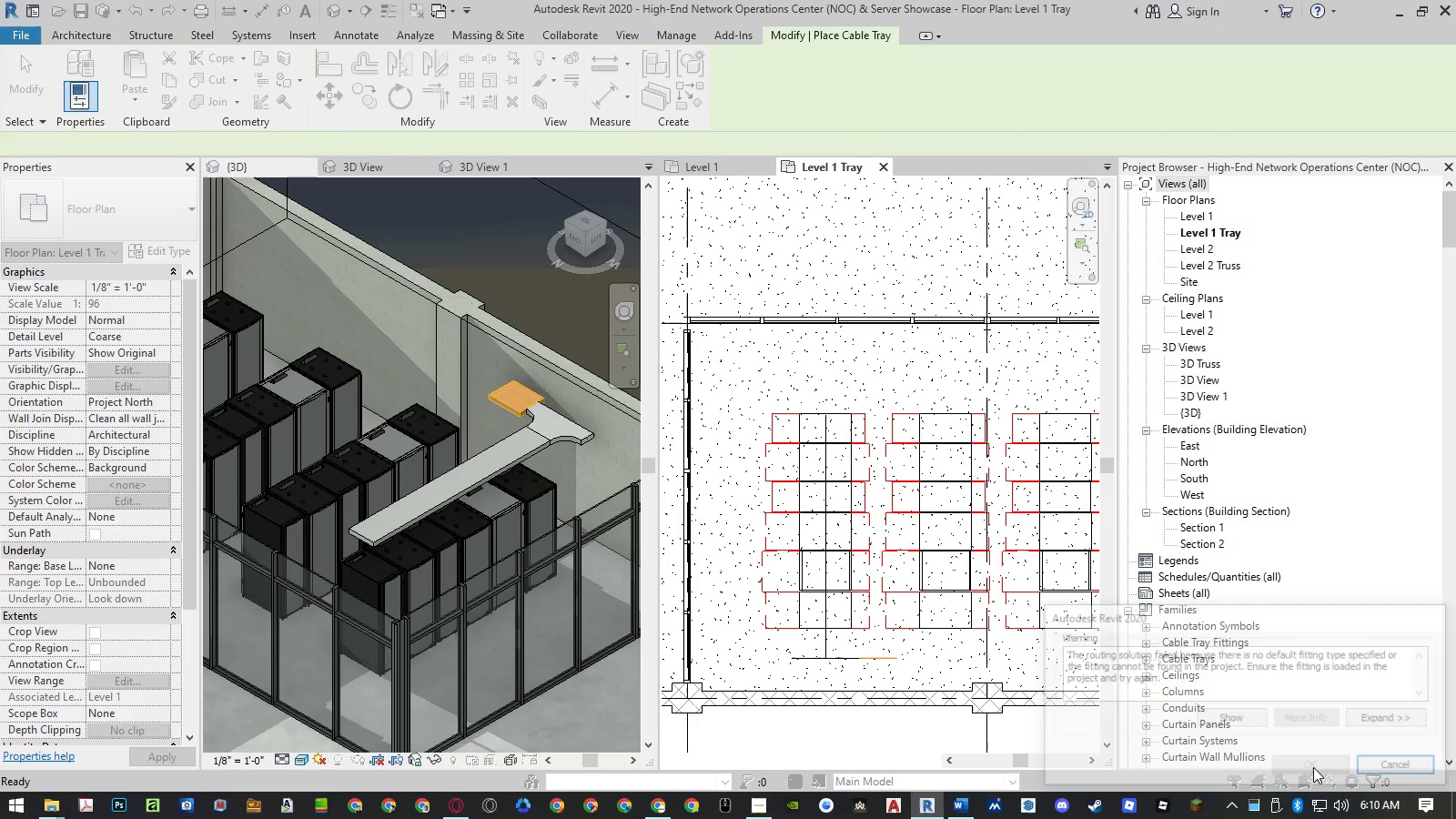 
key(Escape)
 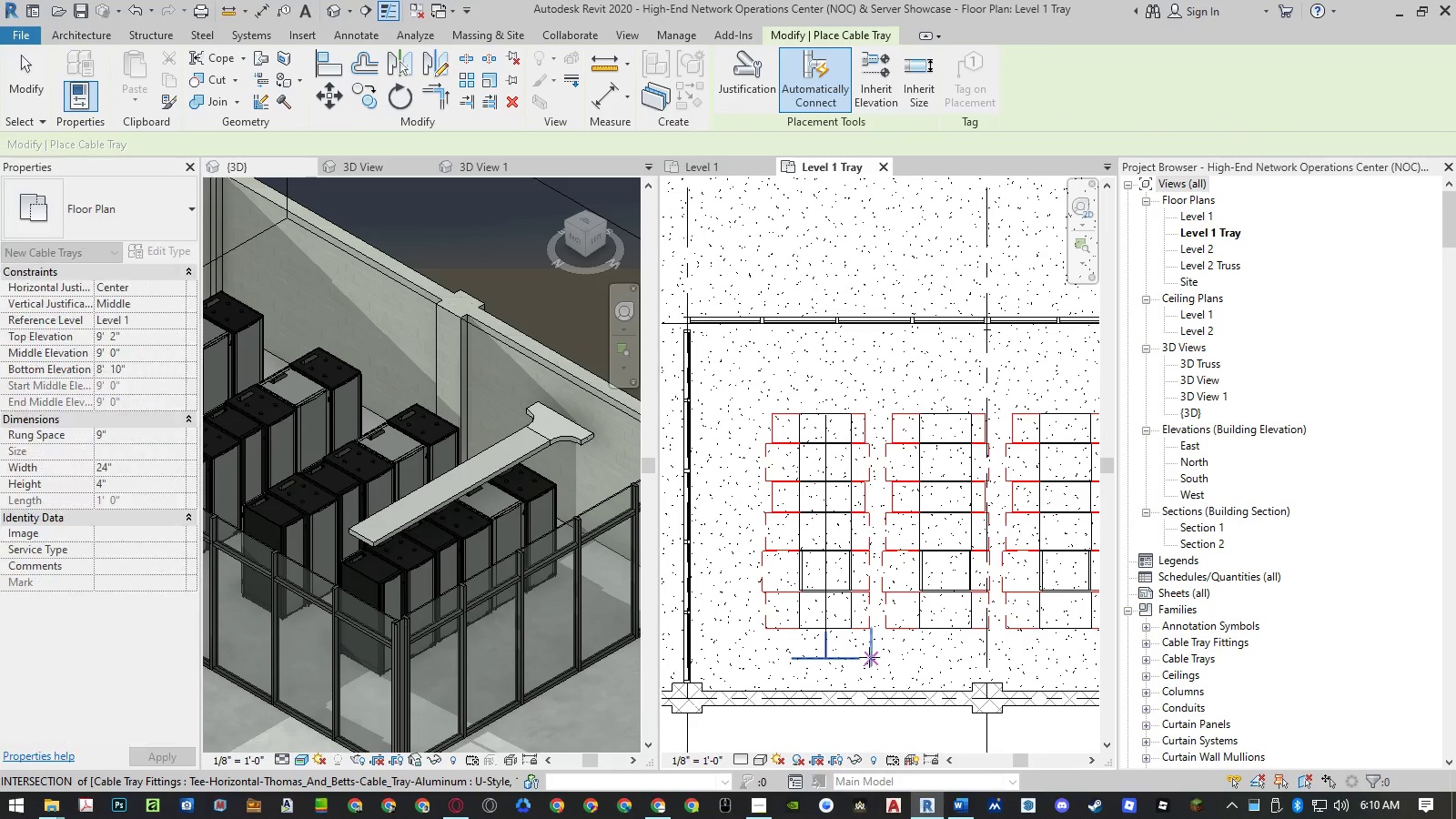 
left_click([864, 657])
 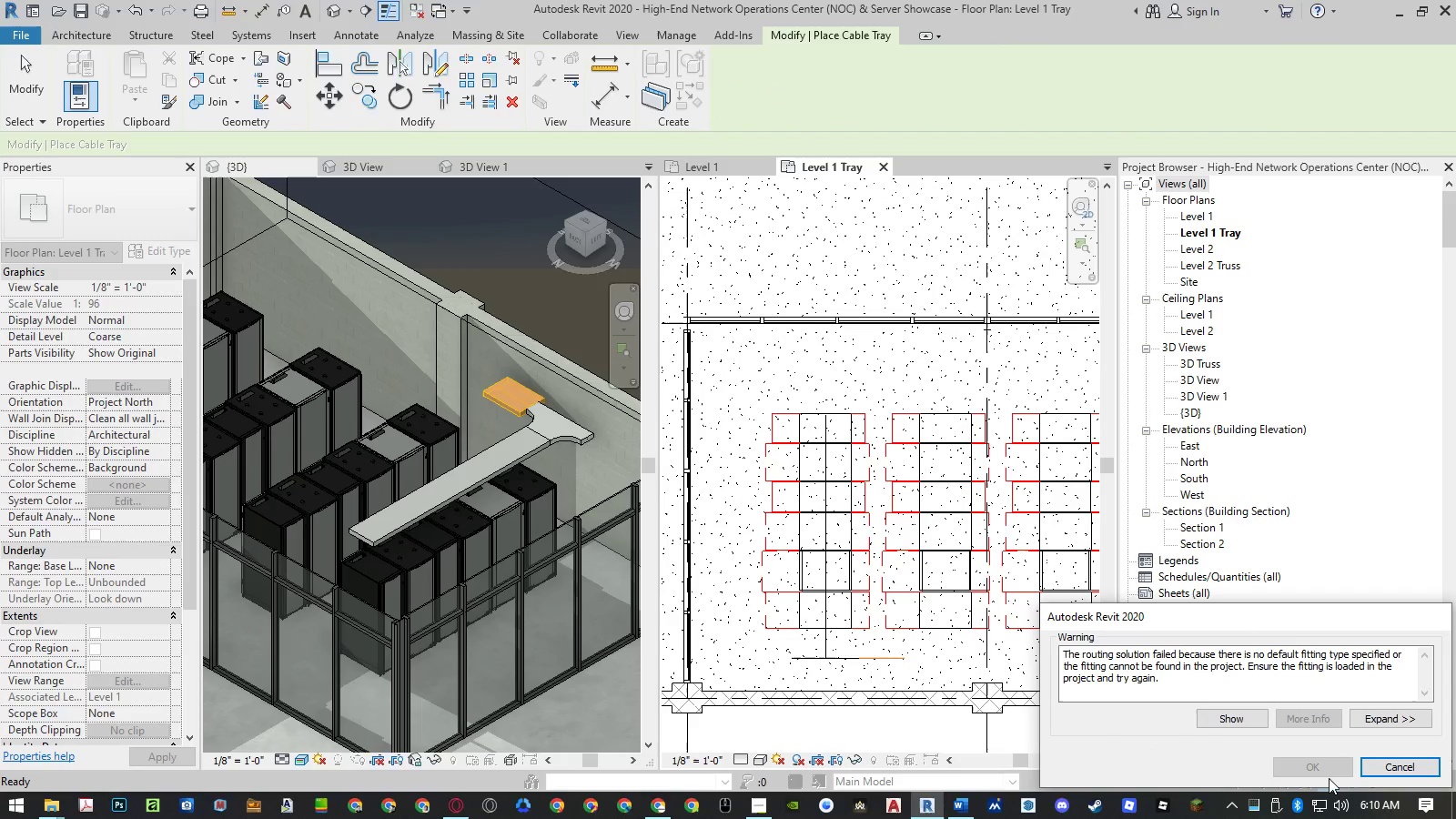 
left_click([1393, 773])
 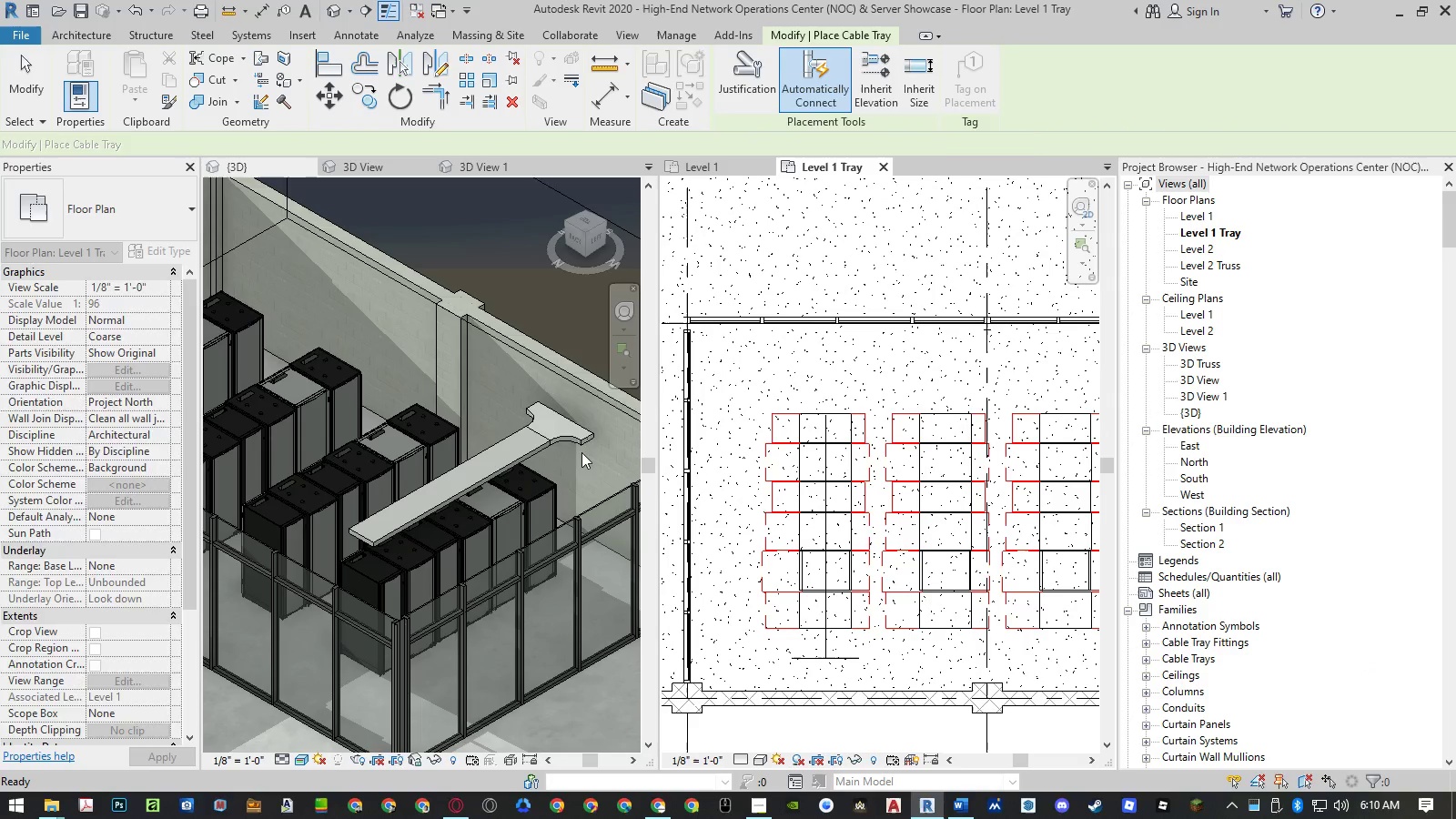 
left_click([571, 438])
 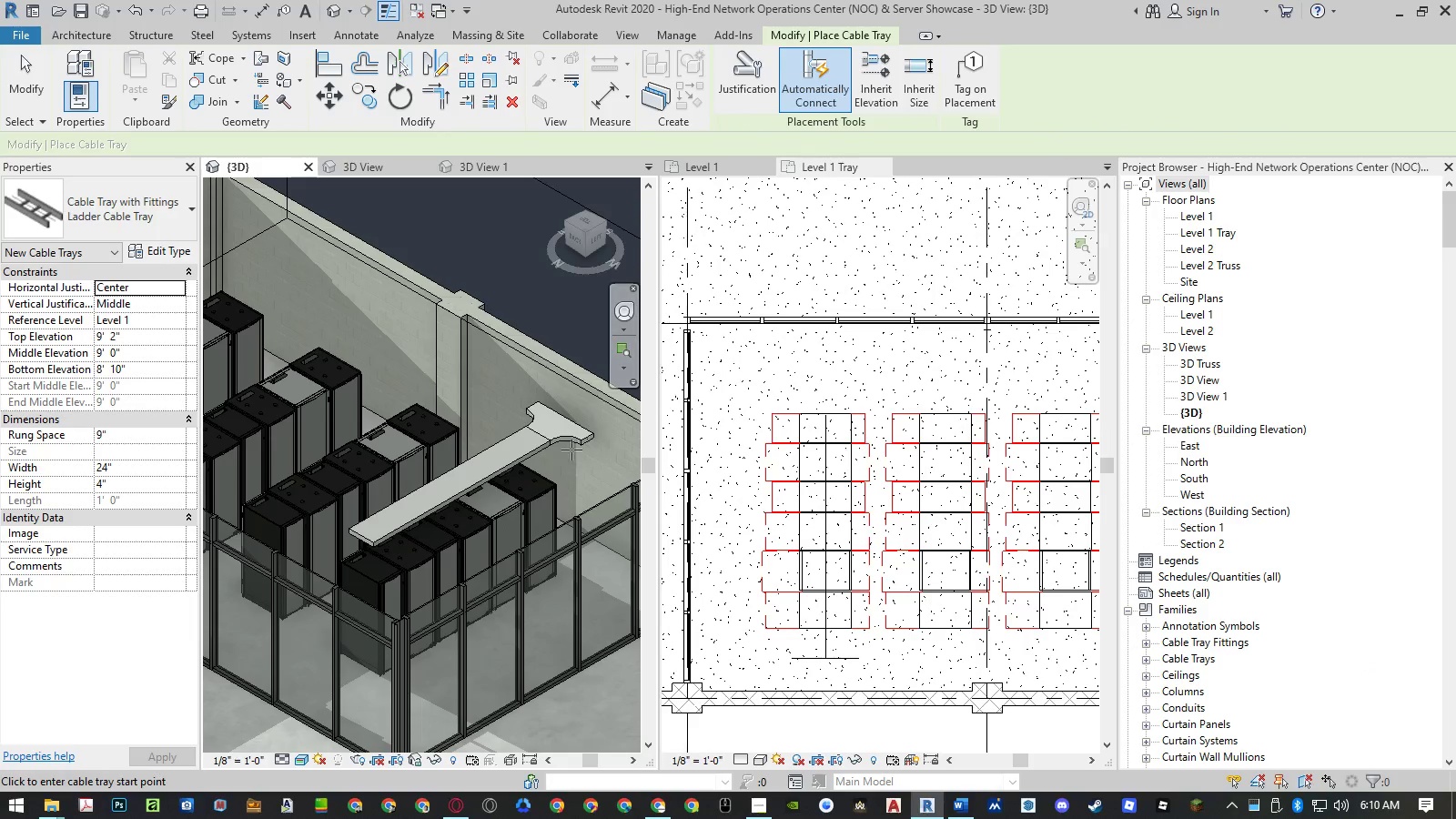 
key(Escape)
 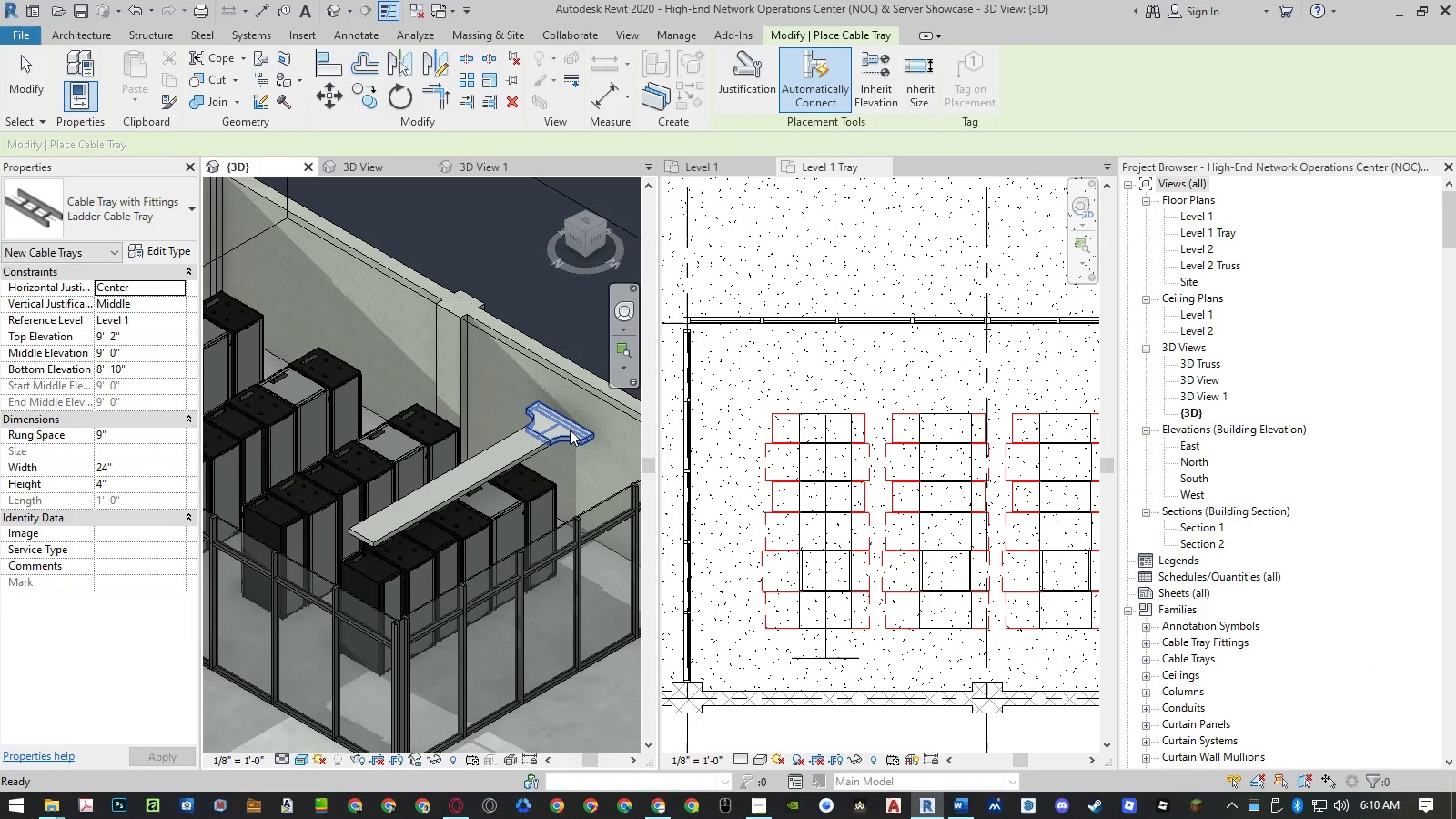 
key(Escape)
 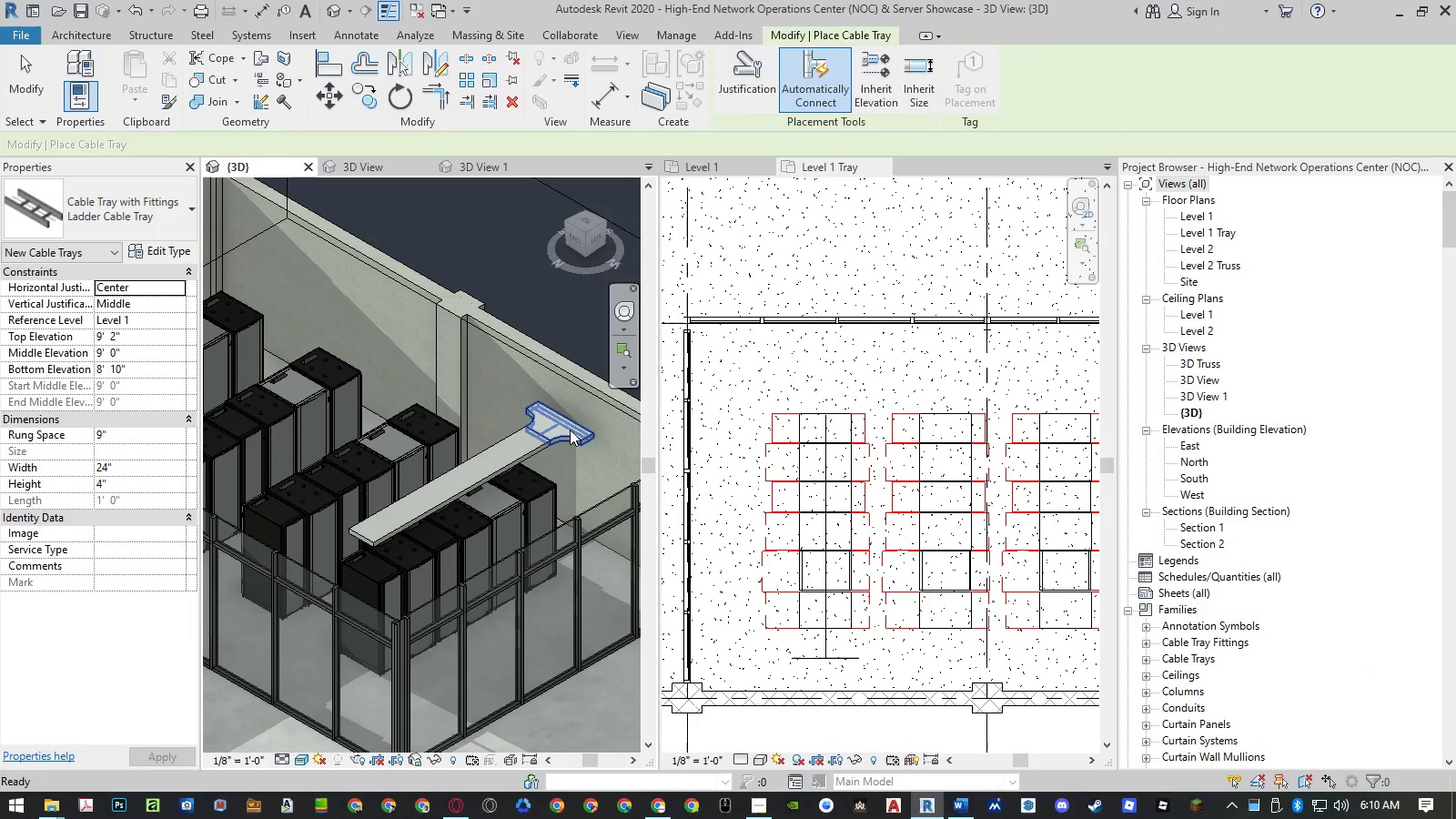 
key(Escape)
 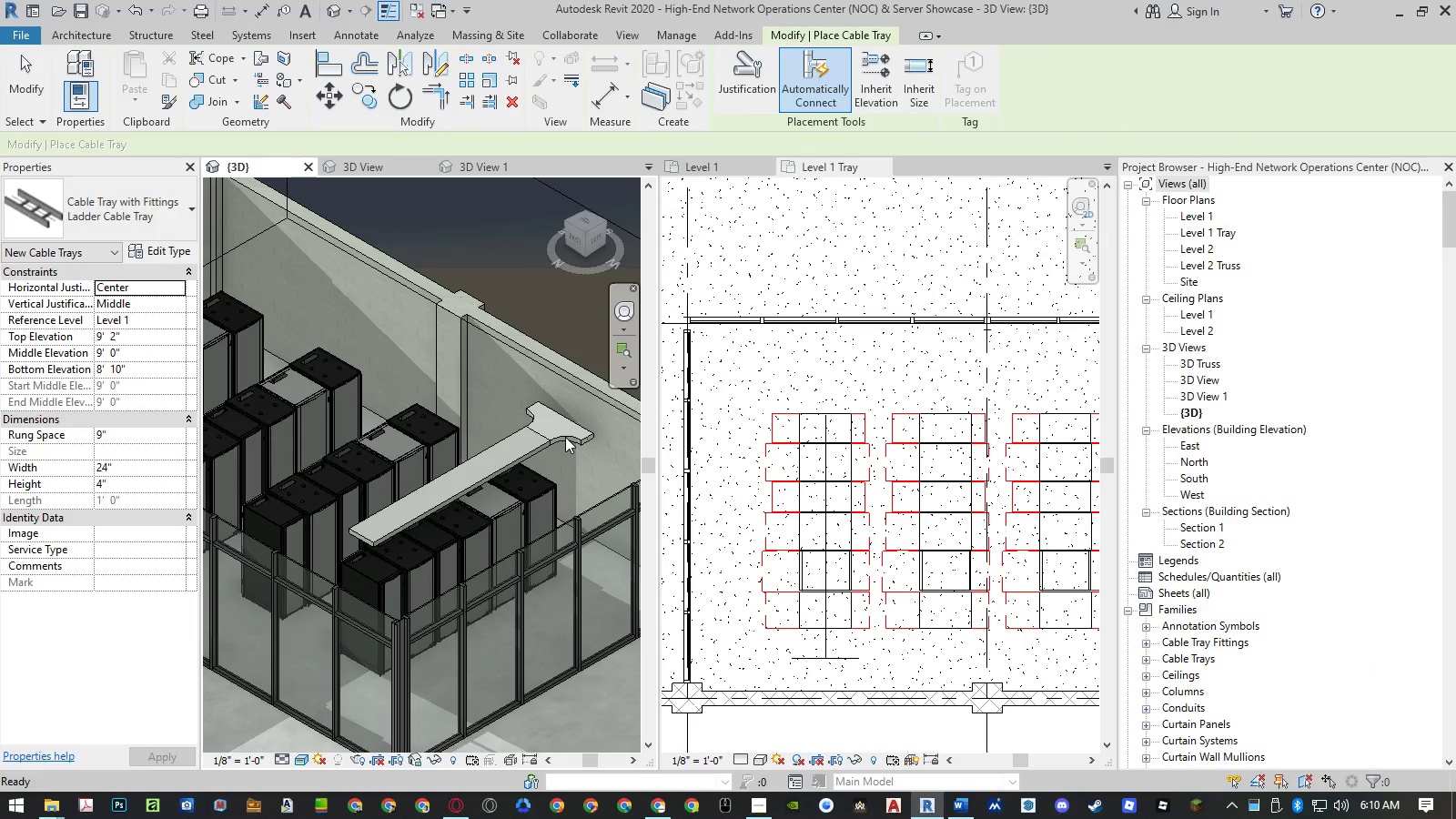 
left_click([565, 437])
 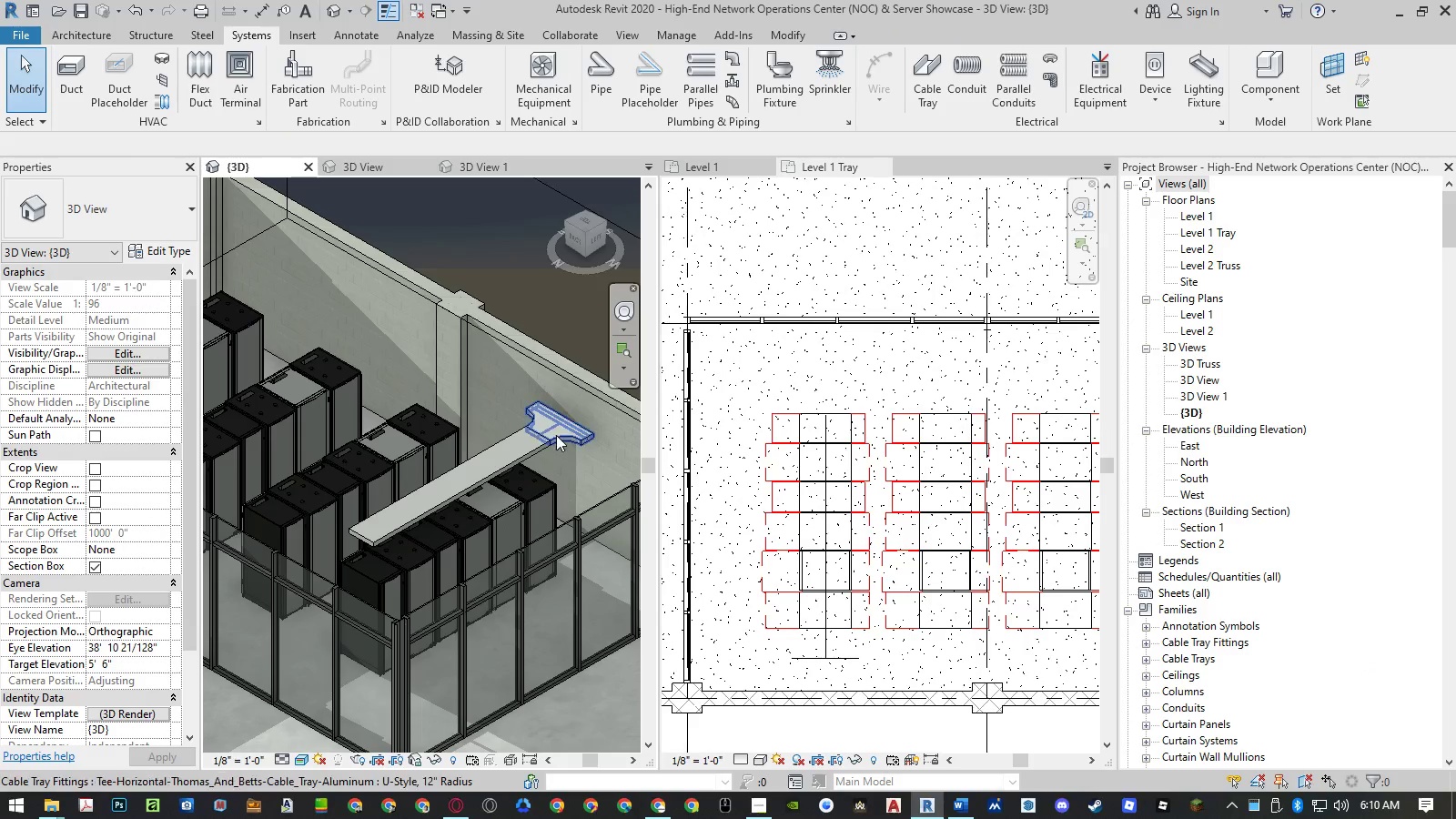 
left_click([556, 437])
 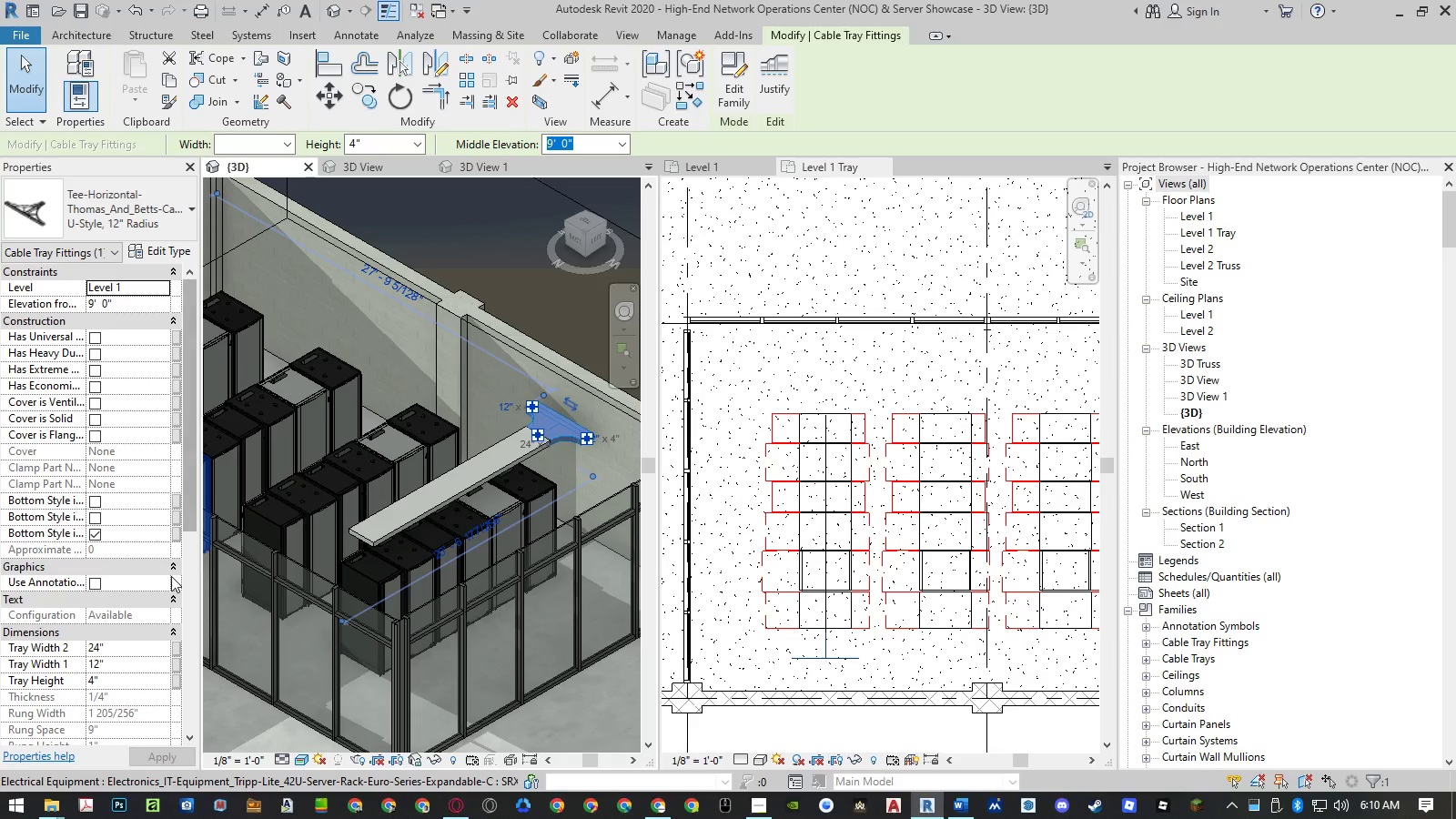 
left_click([138, 656])
 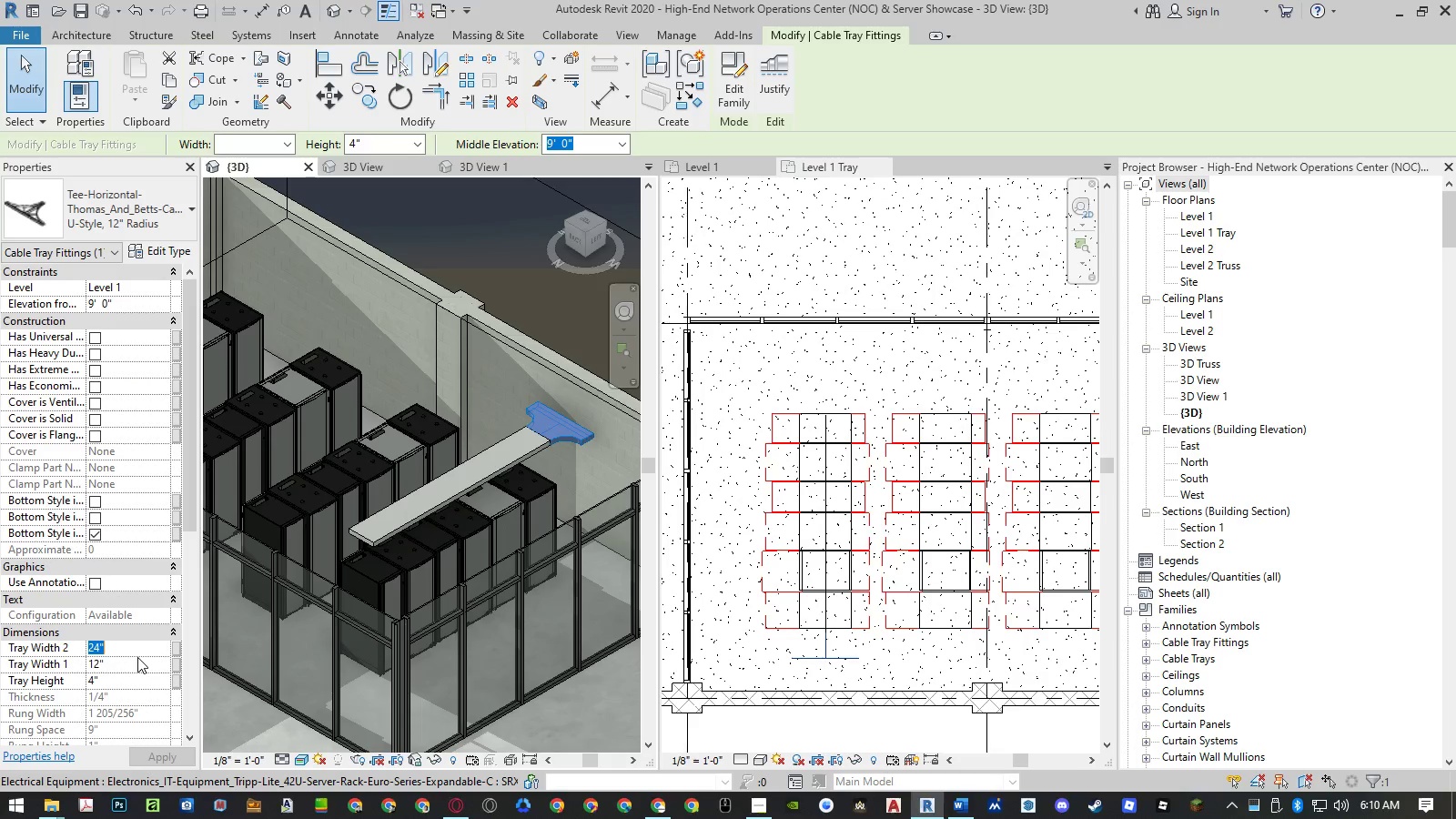 
left_click([136, 662])
 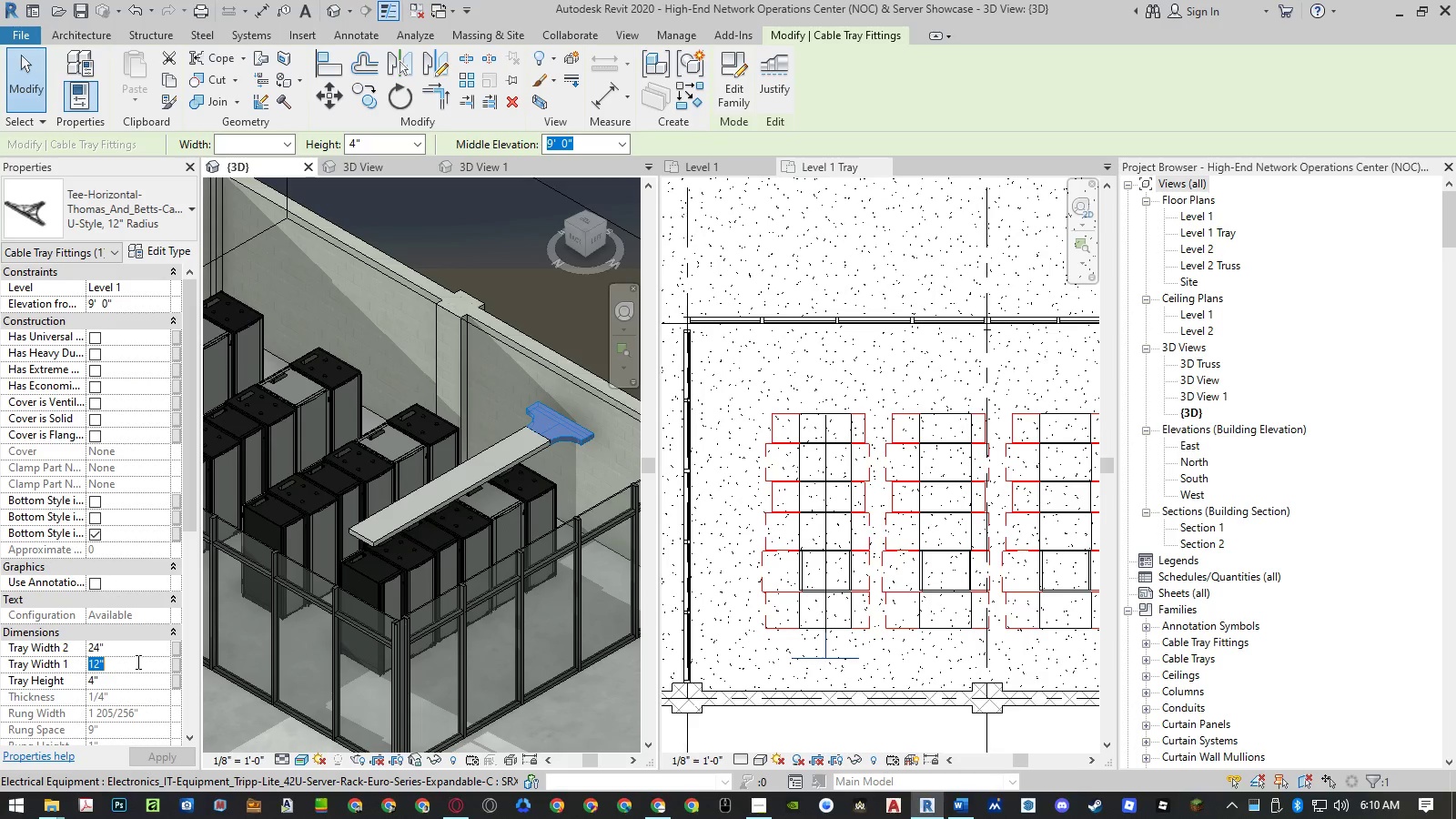 
key(Numpad2)
 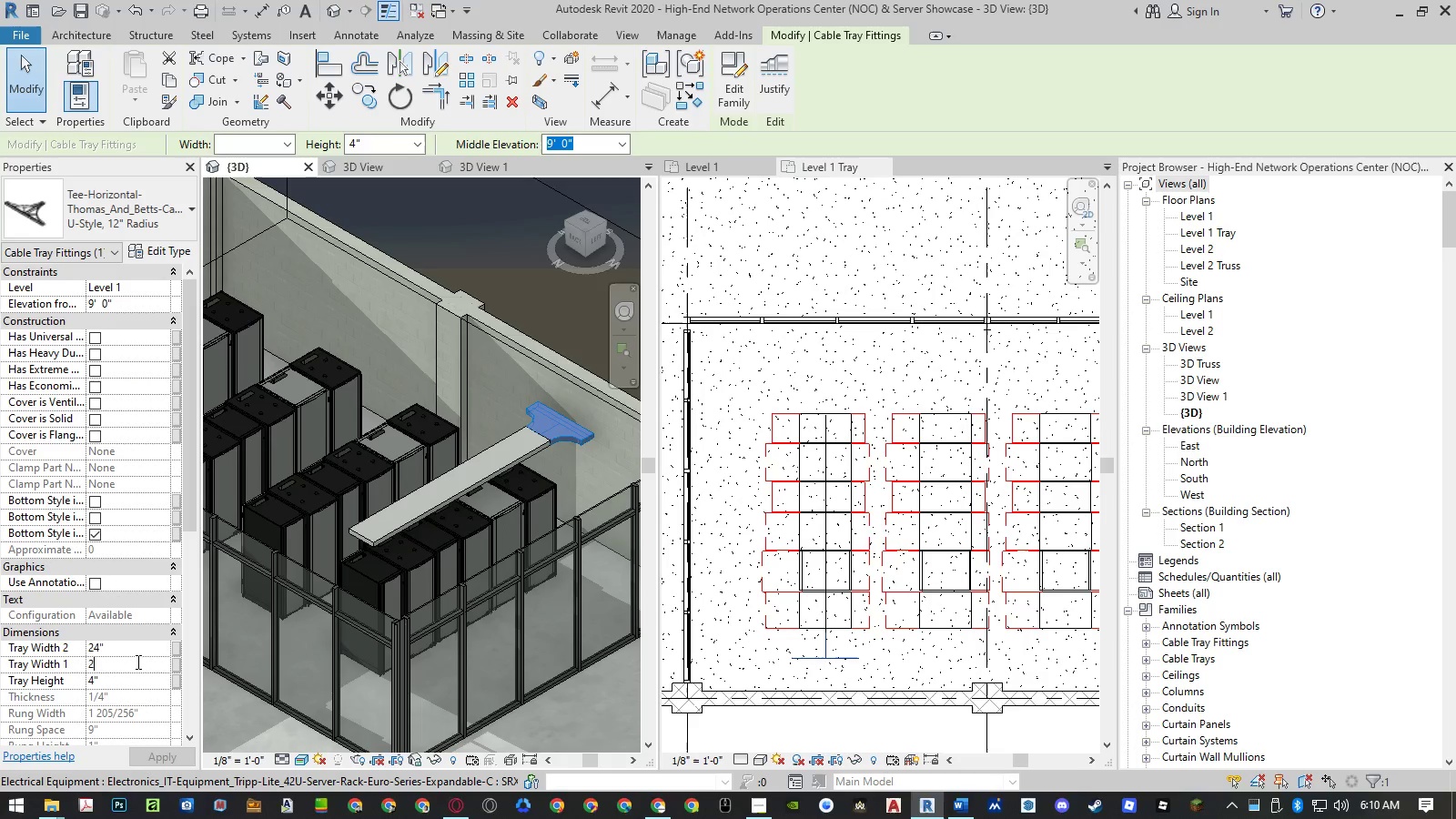 
key(Numpad4)
 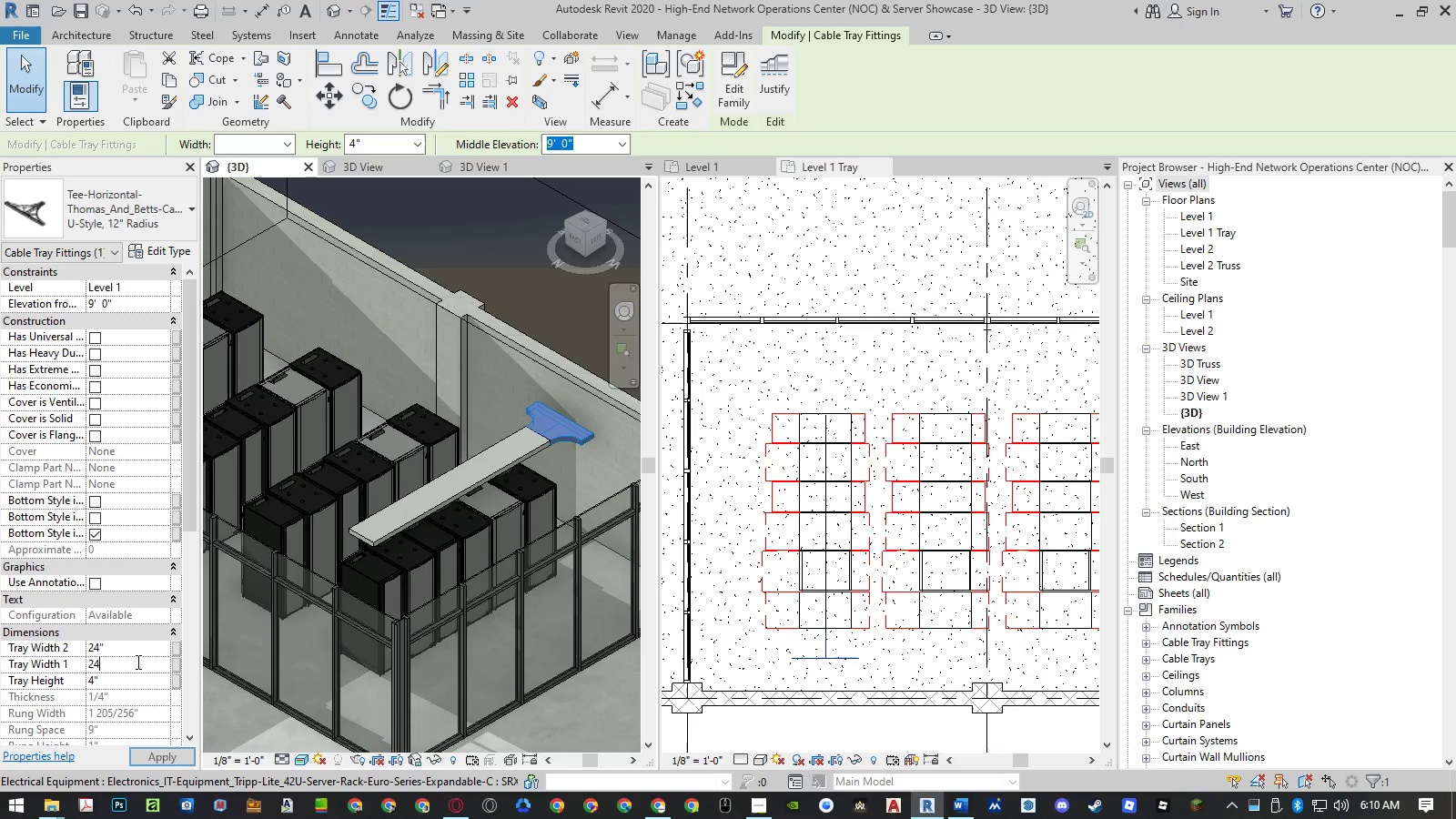 
key(NumpadEnter)
 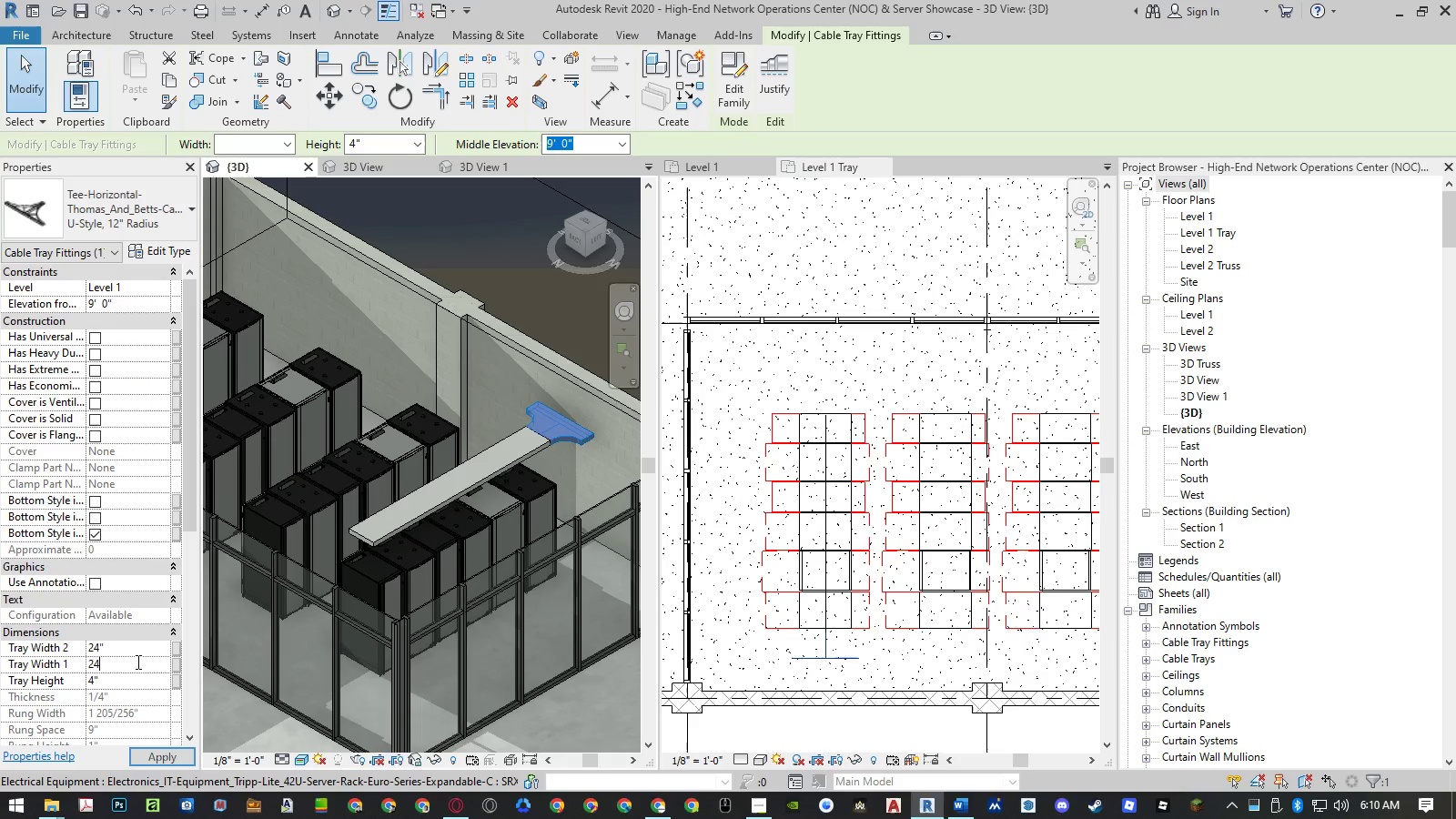 
key(NumpadEnter)
 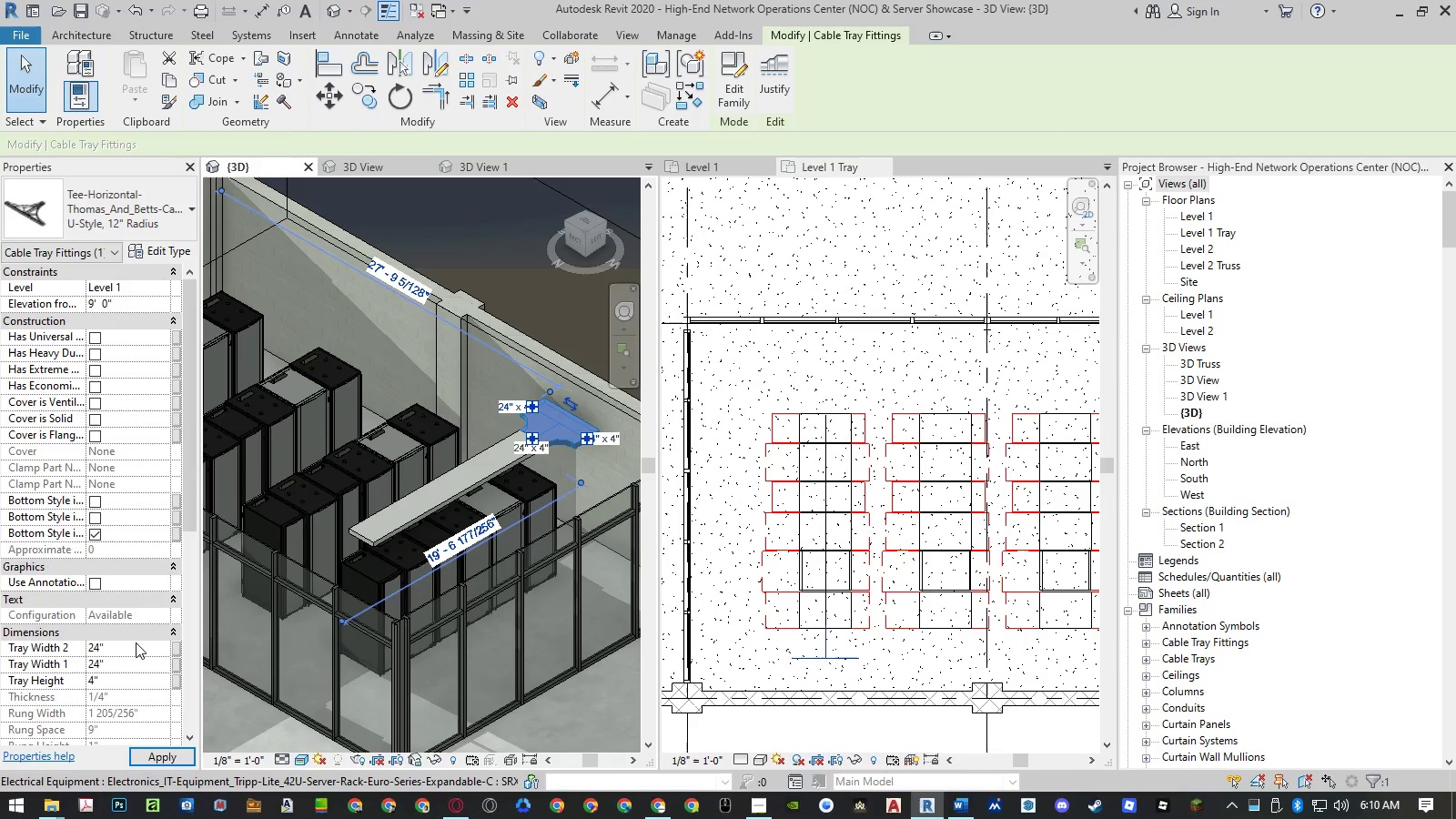 
key(Escape)
 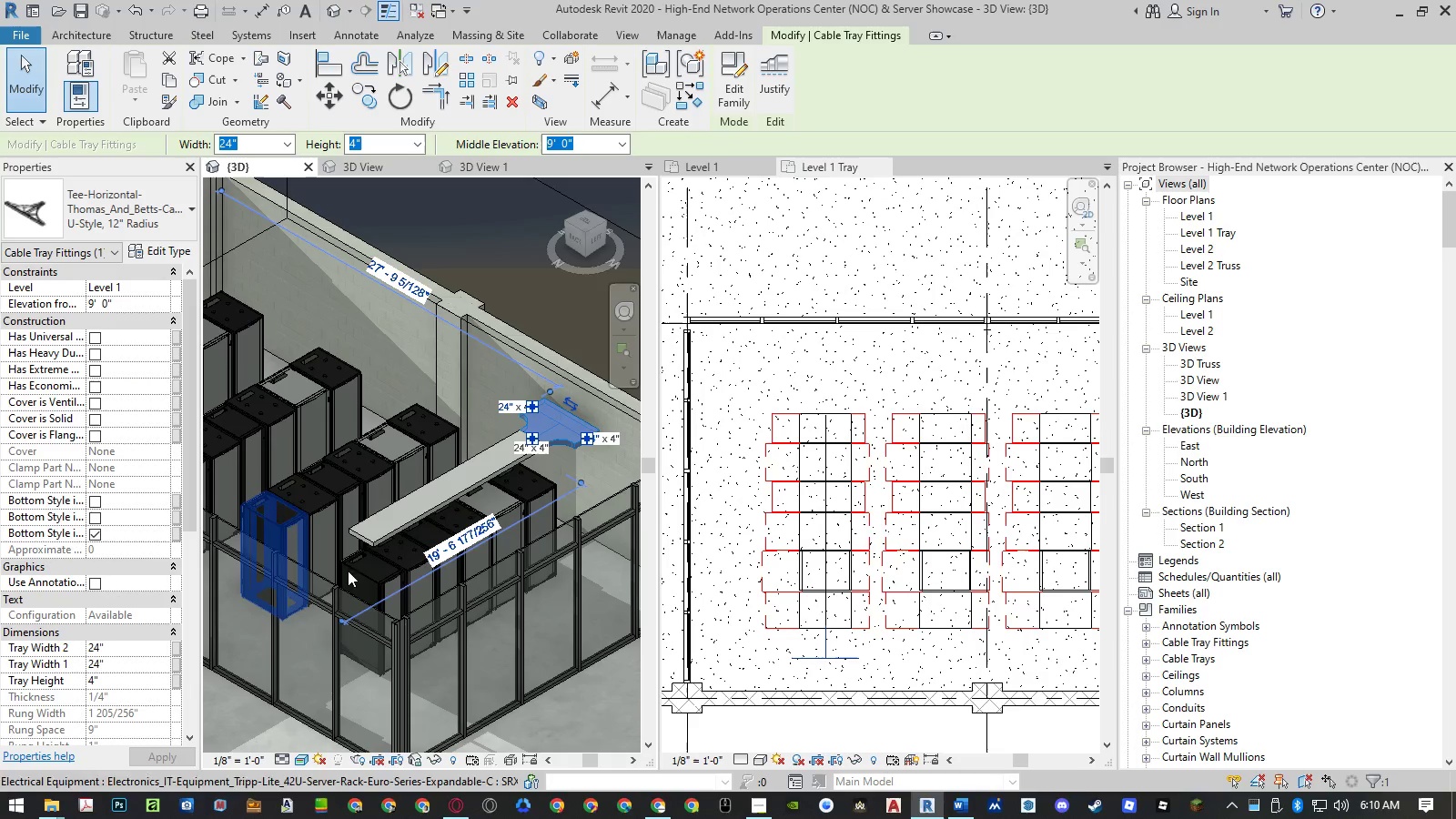 
key(Escape)
 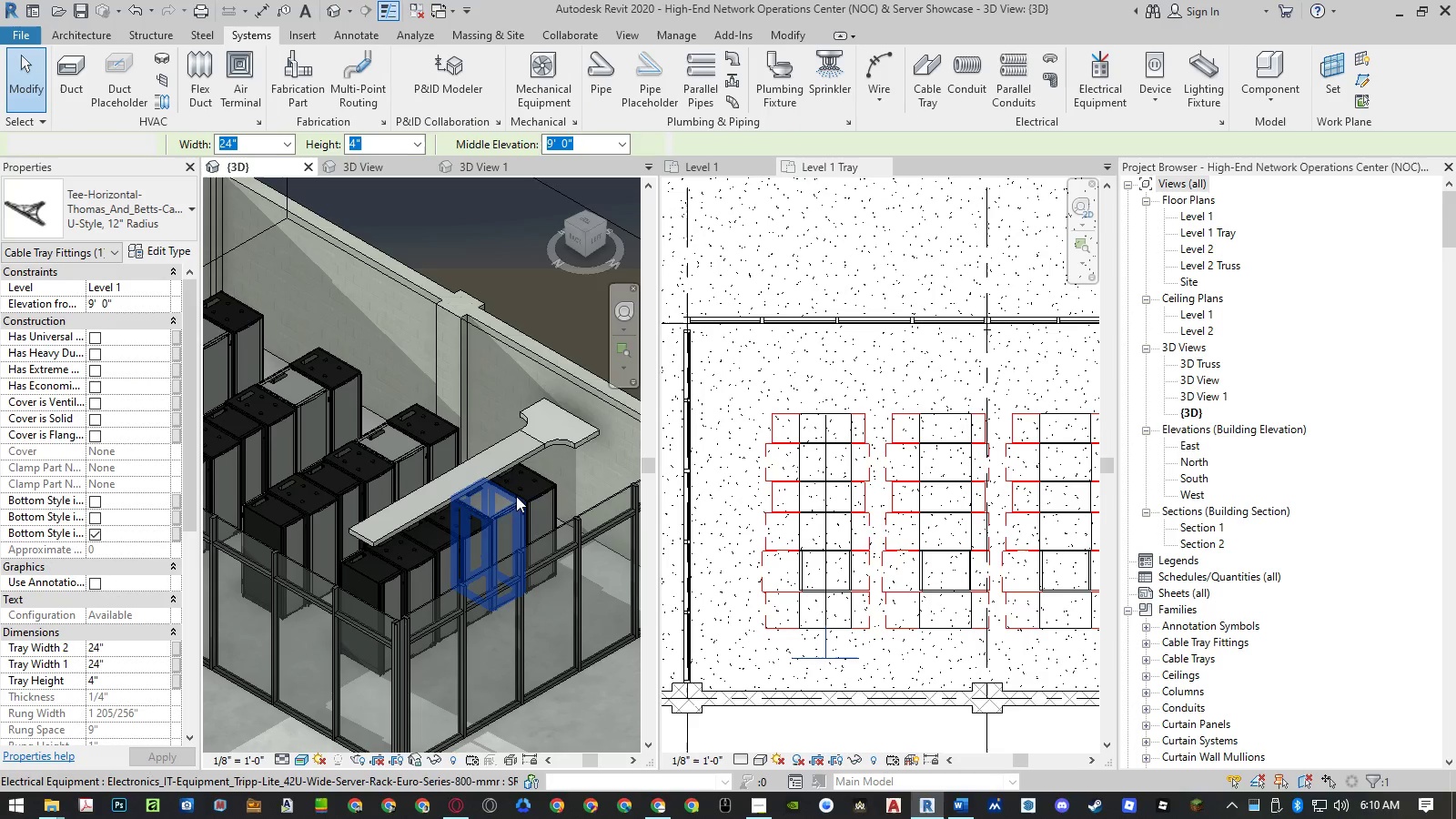 
key(Escape)
 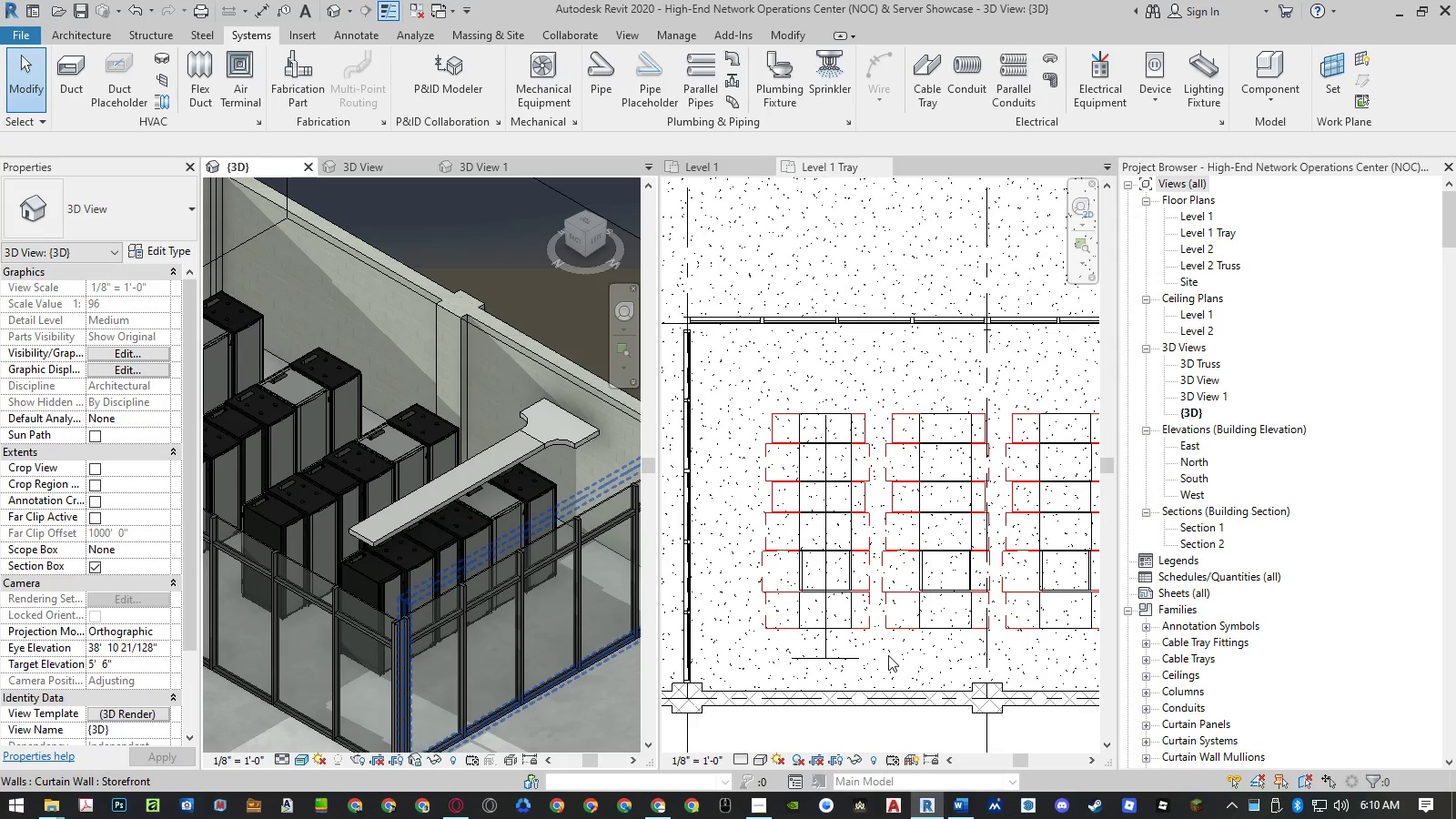 
left_click([889, 655])
 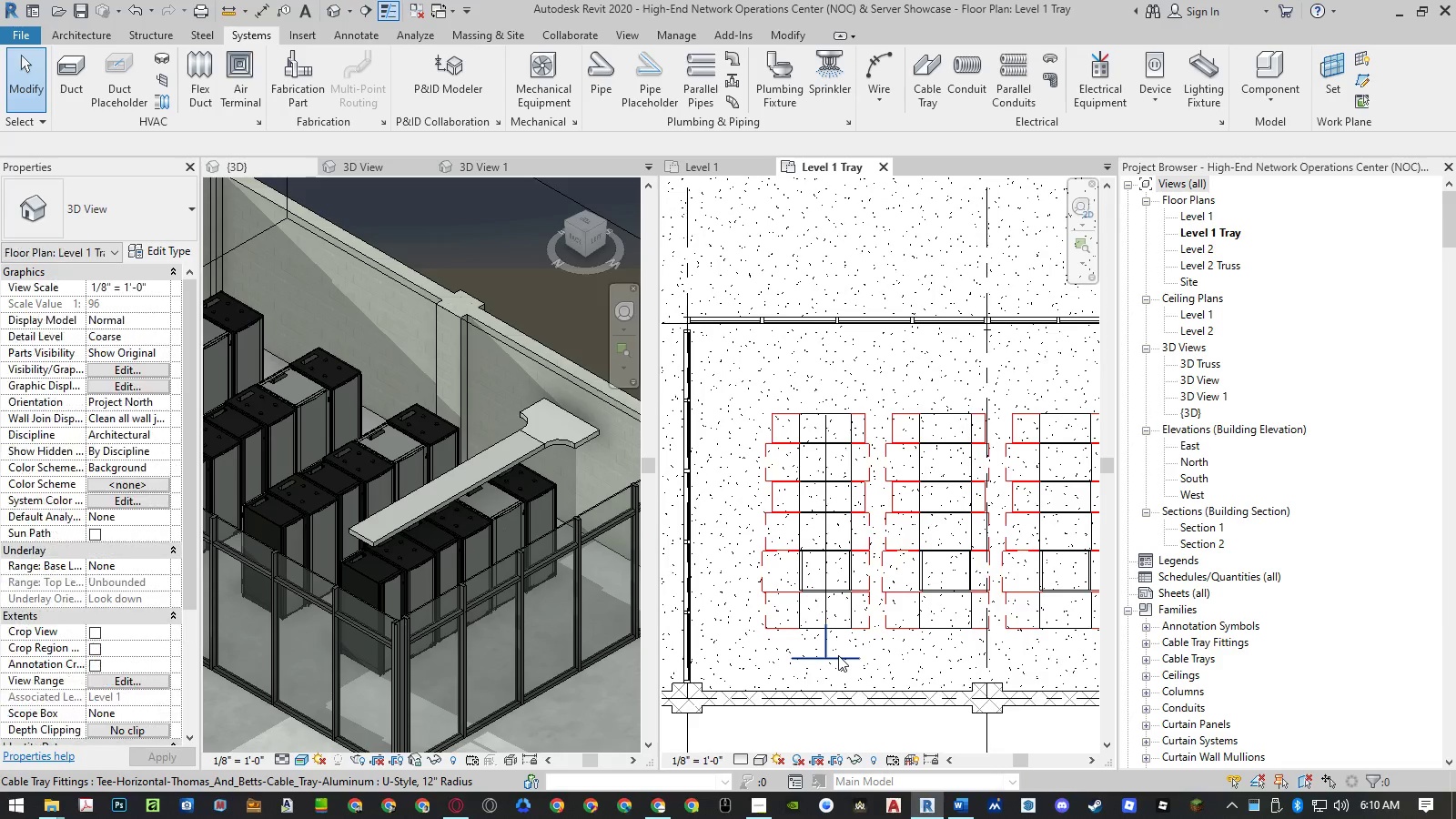 
left_click([838, 655])
 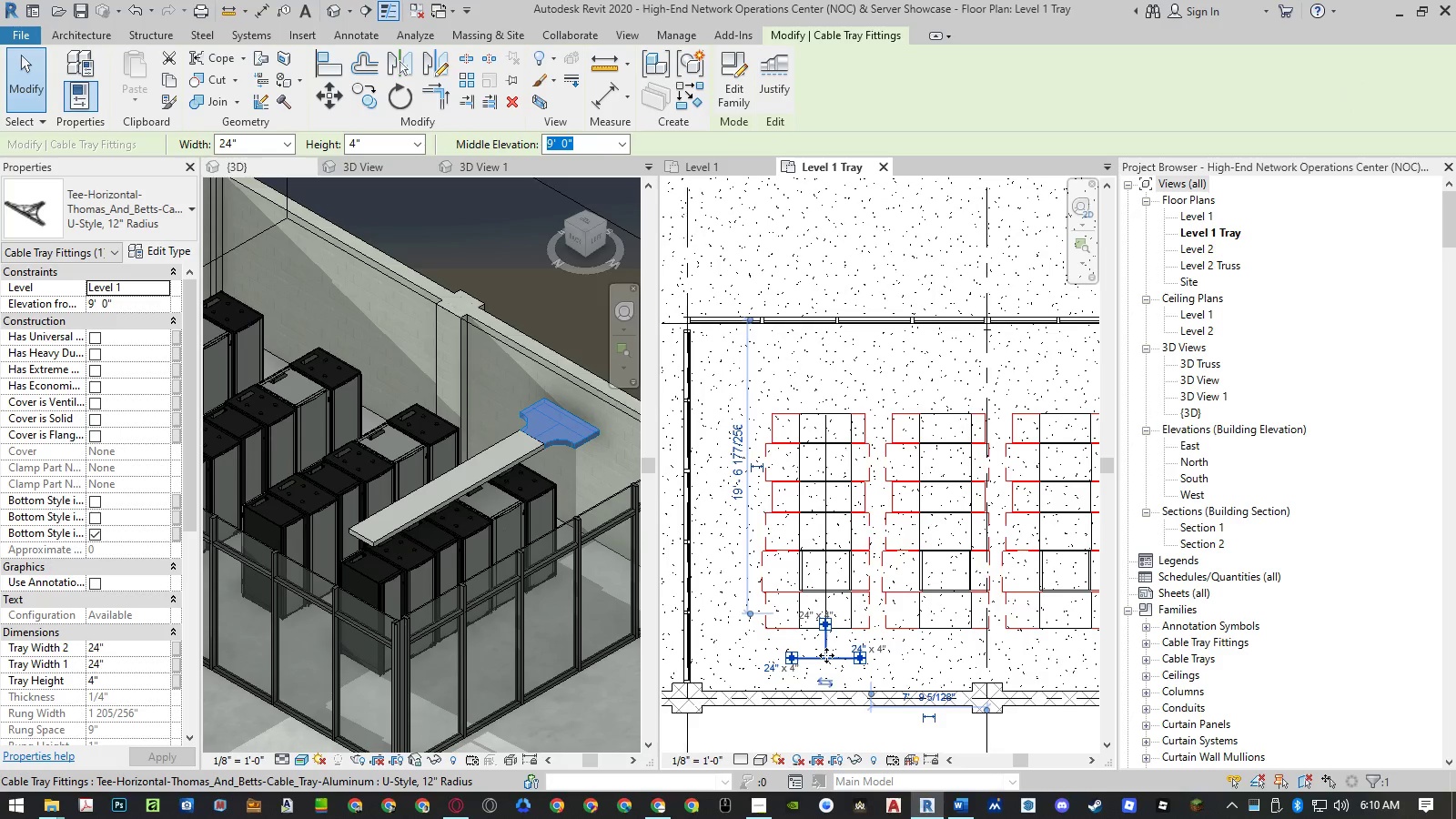 
type(mv)
 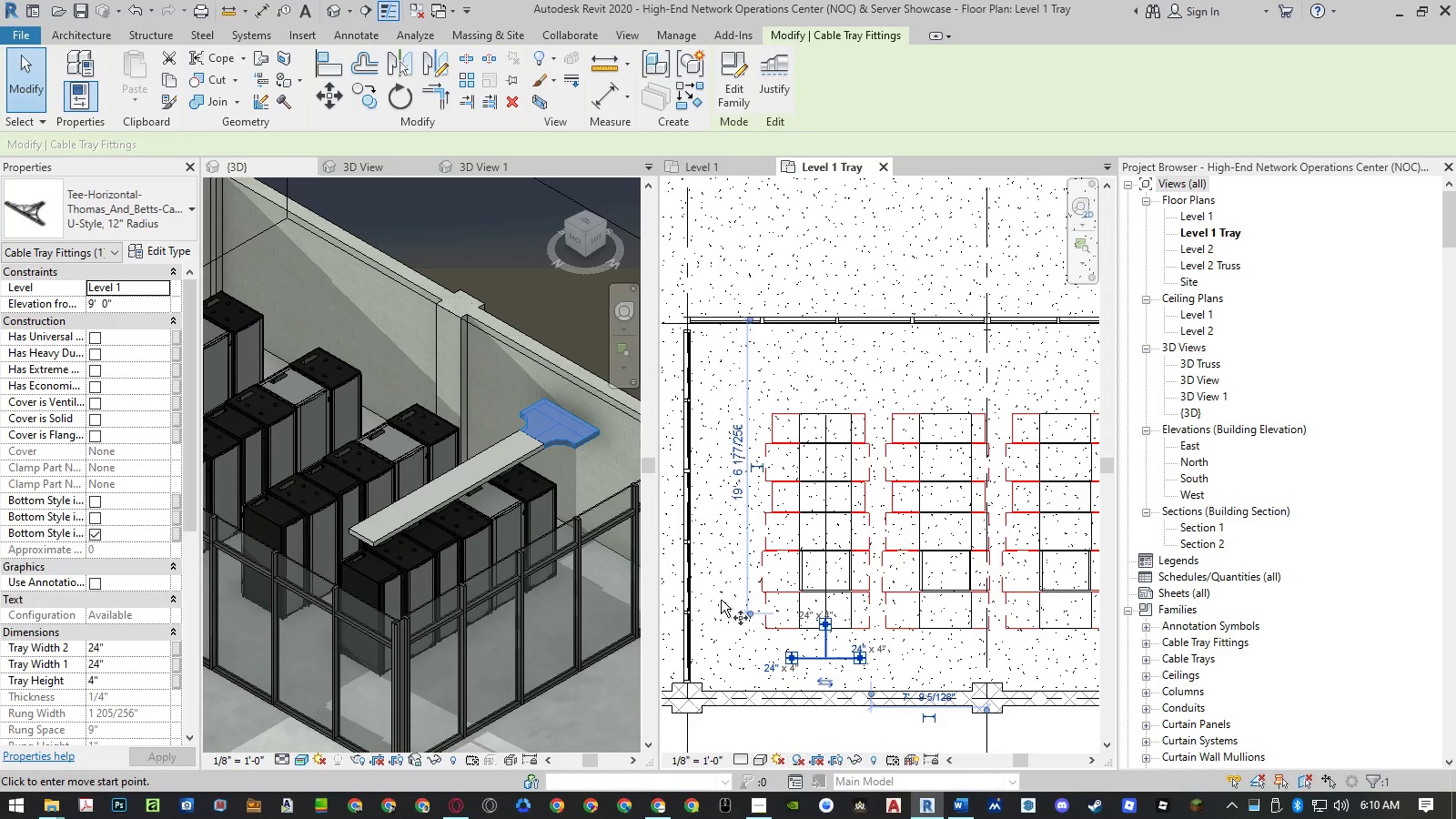 
left_click([721, 600])
 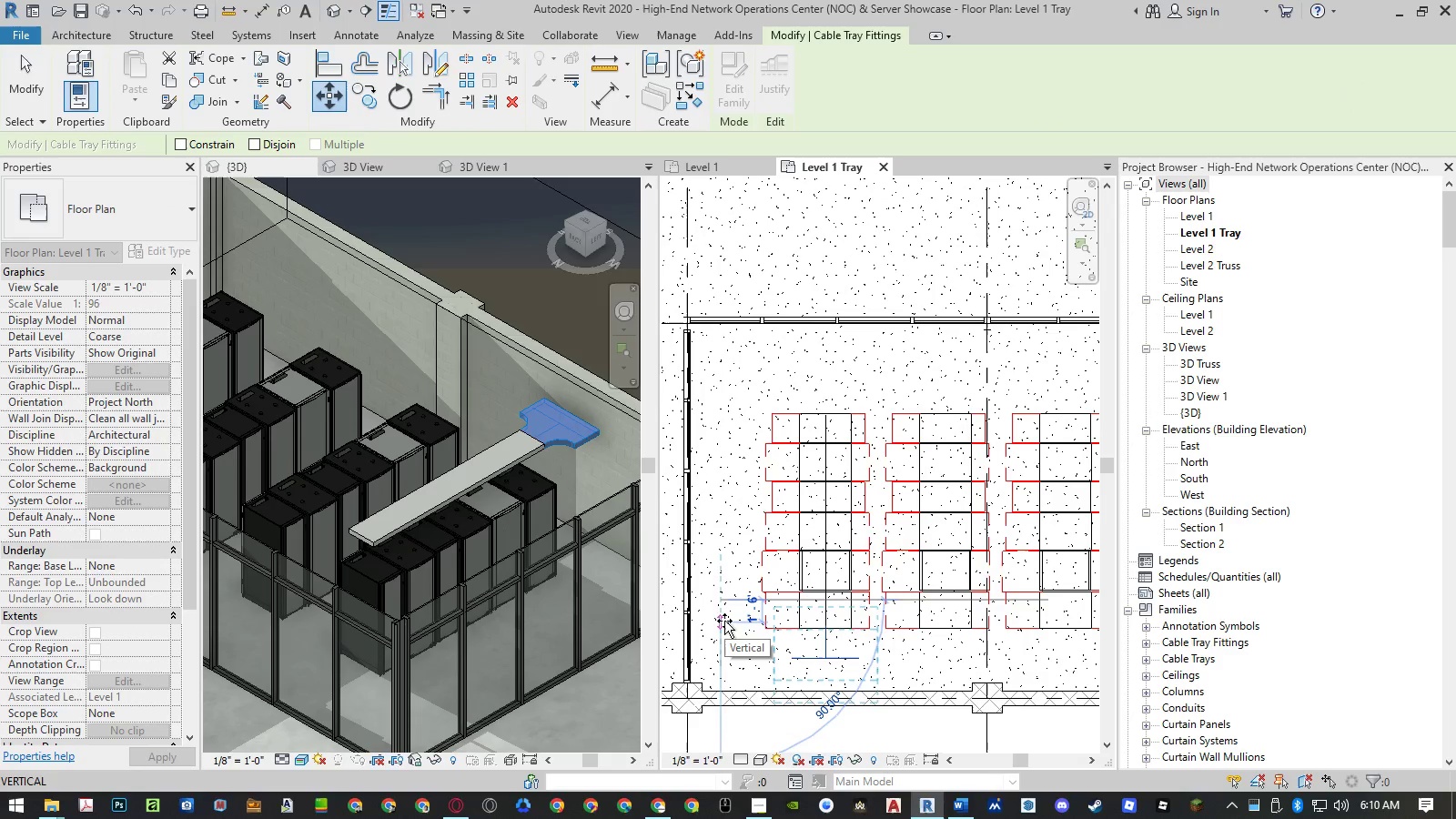 
key(Numpad1)
 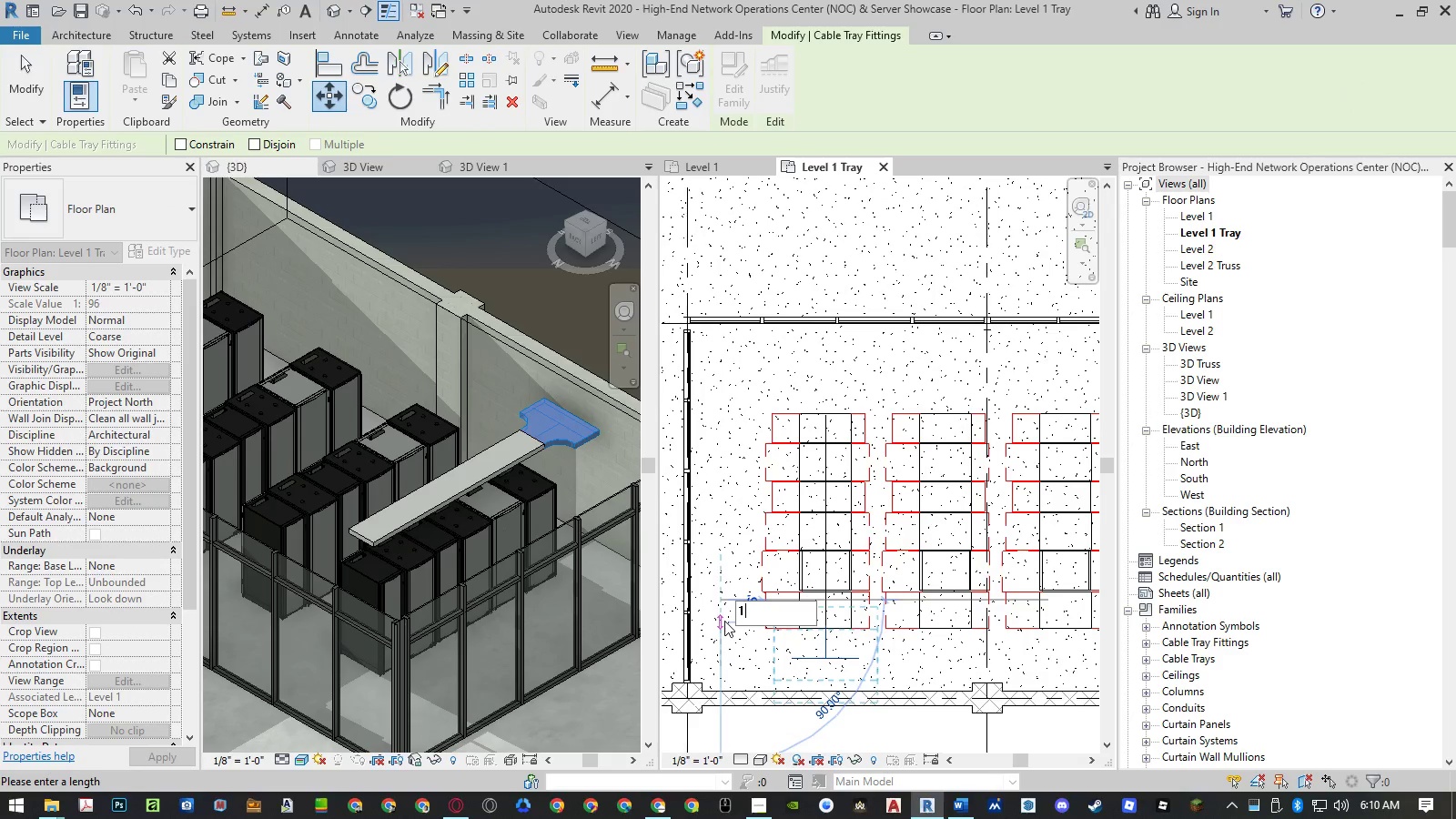 
key(NumpadEnter)
 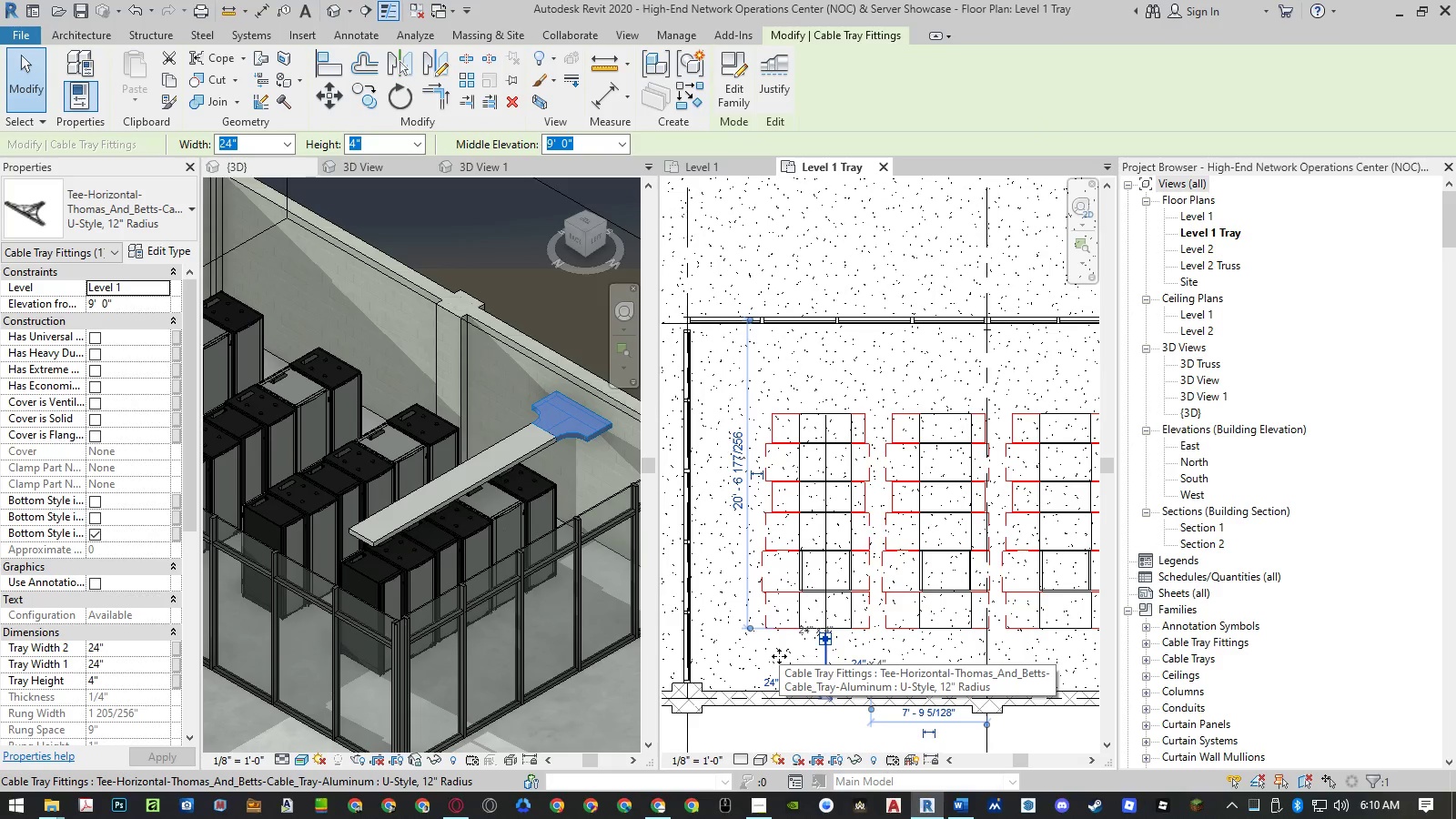 
wait(7.72)
 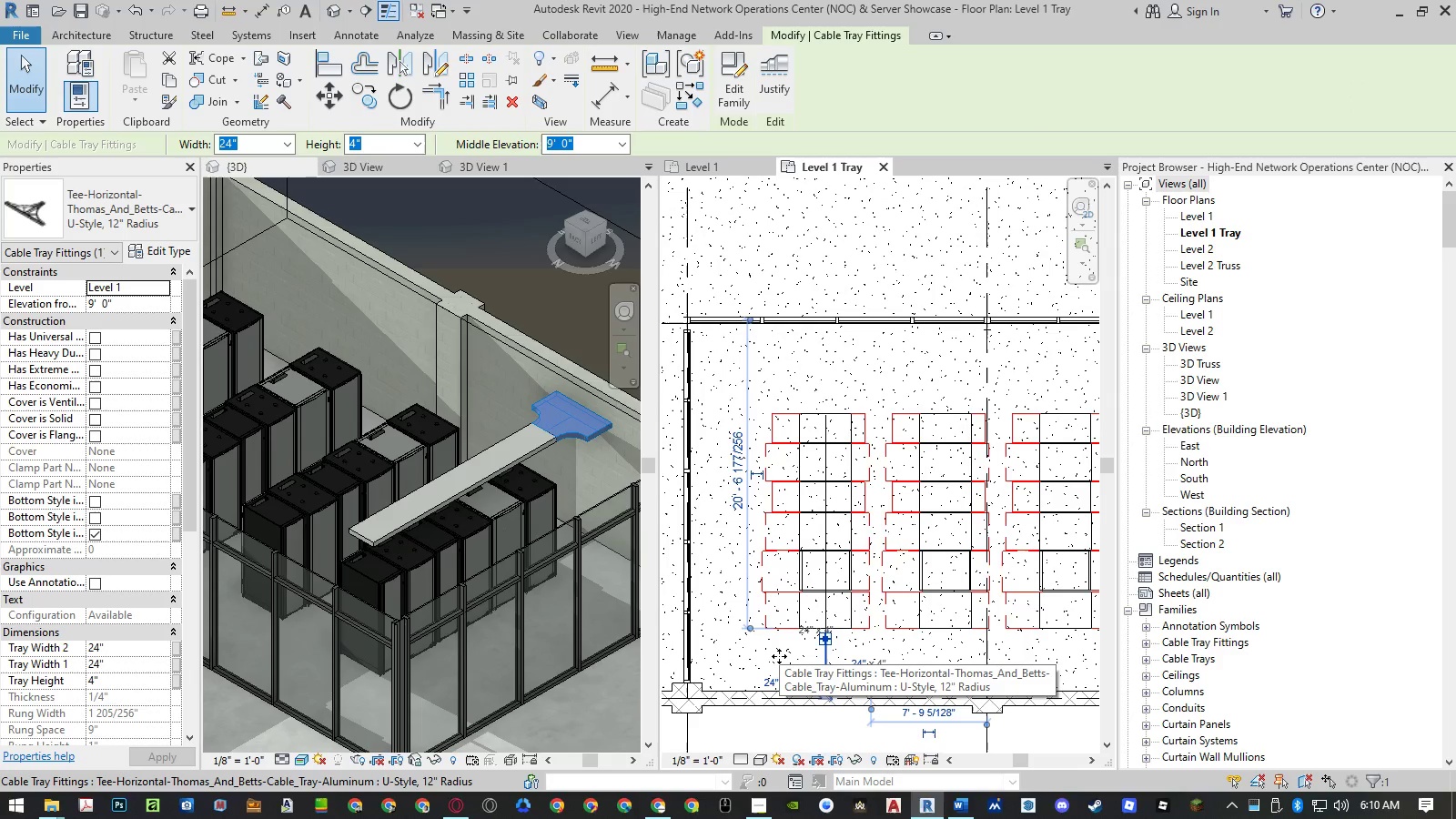 
key(Escape)
 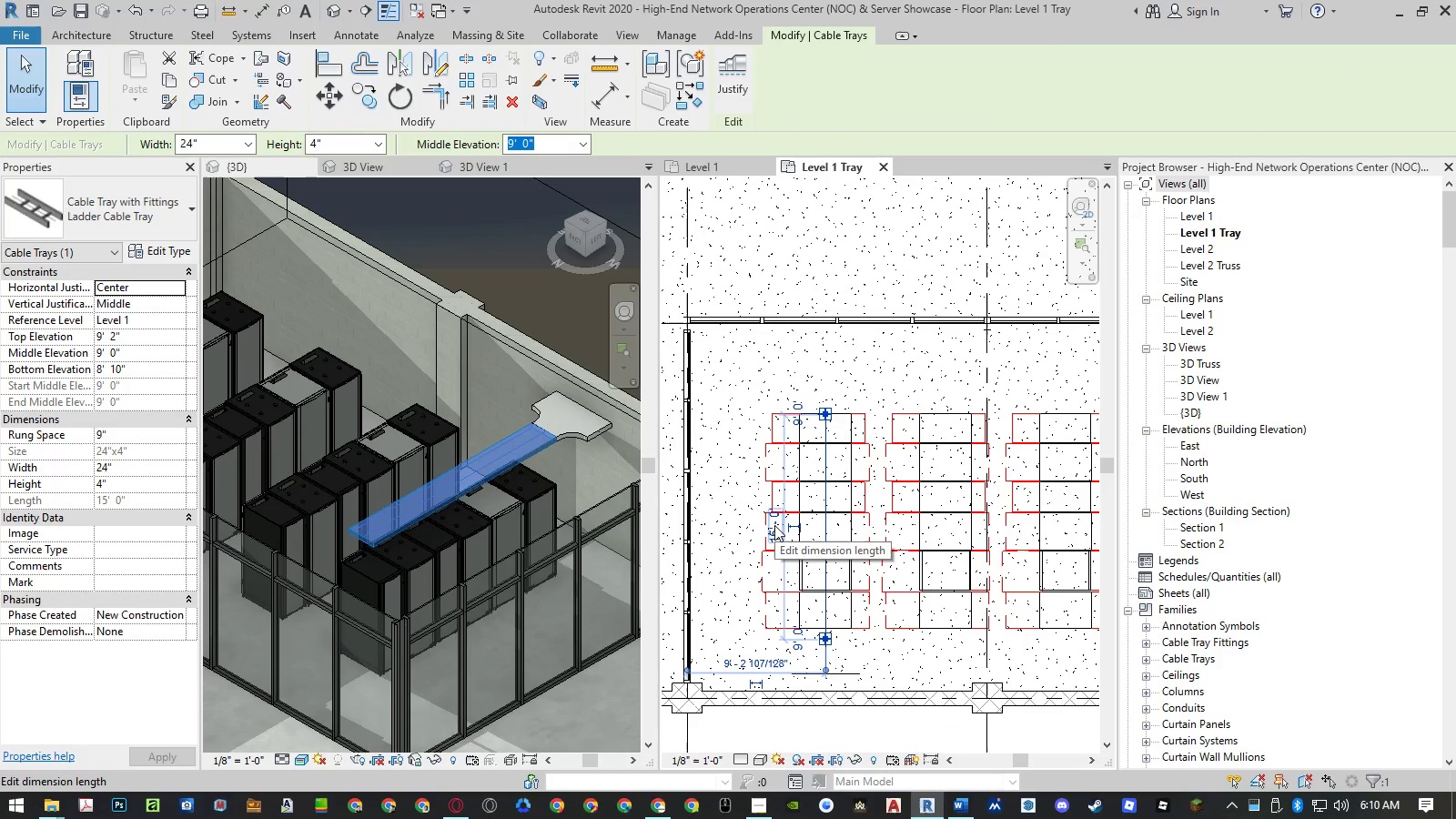 
wait(5.06)
 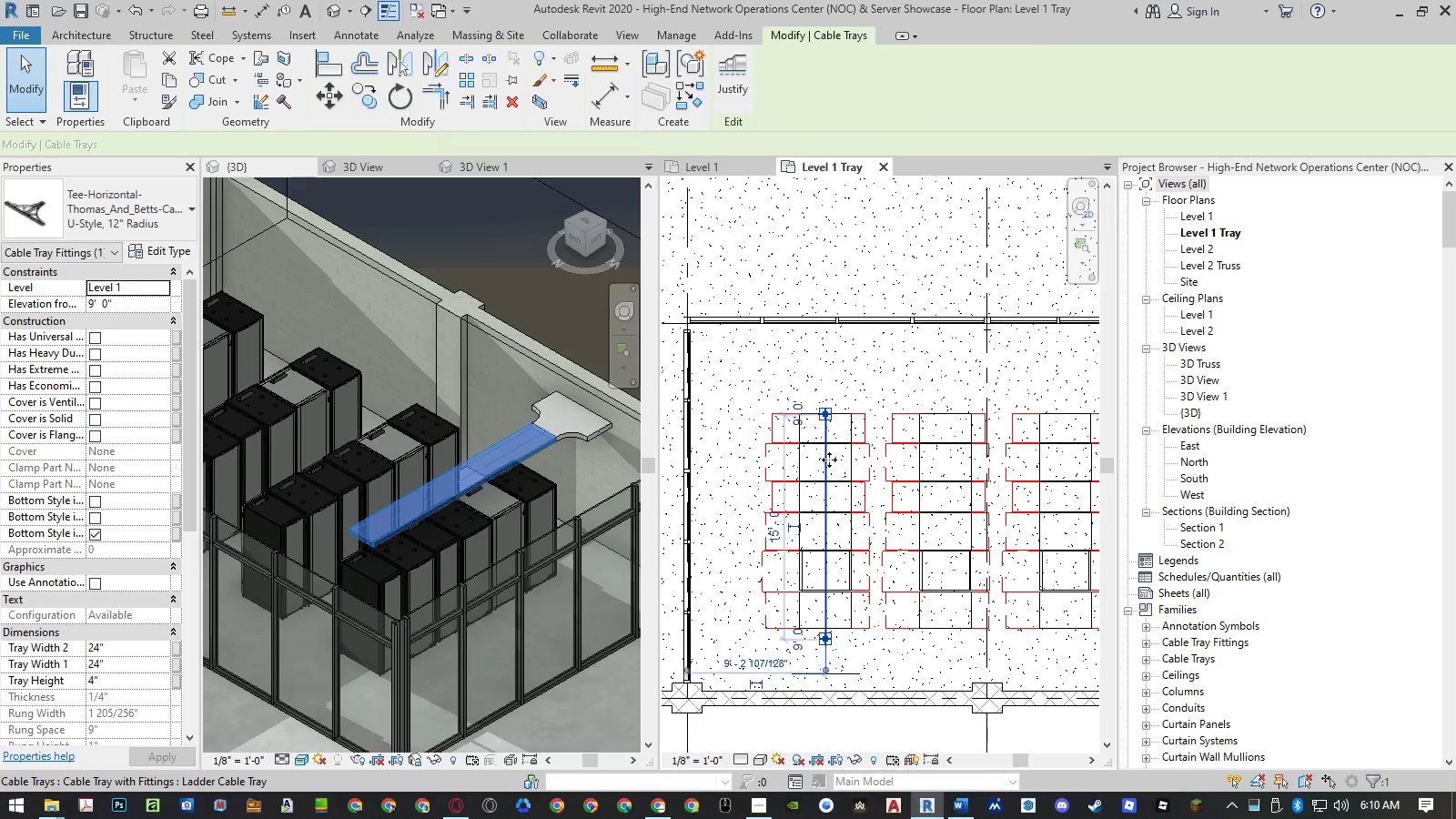 
left_click([774, 525])
 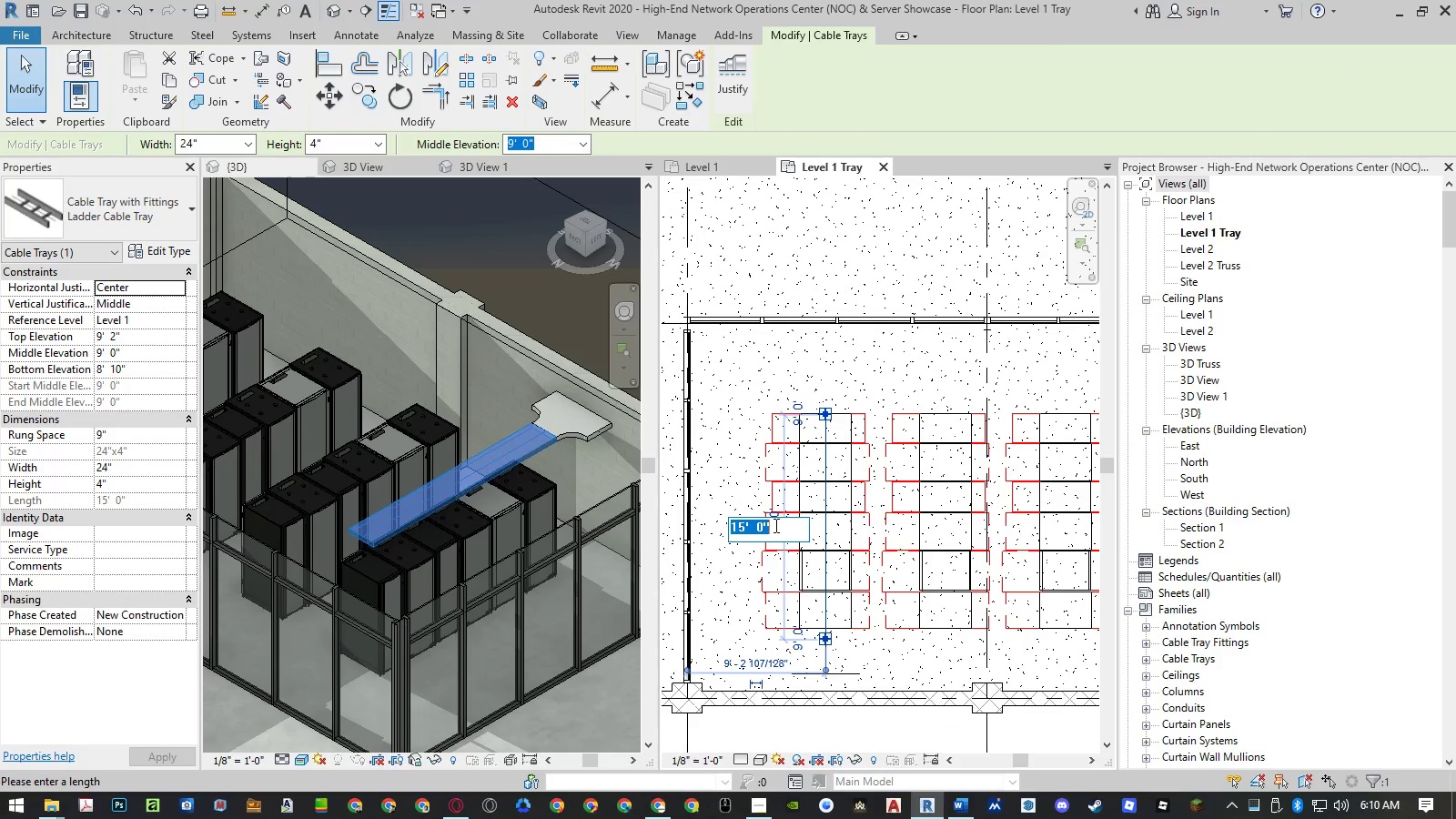 
key(Numpad1)
 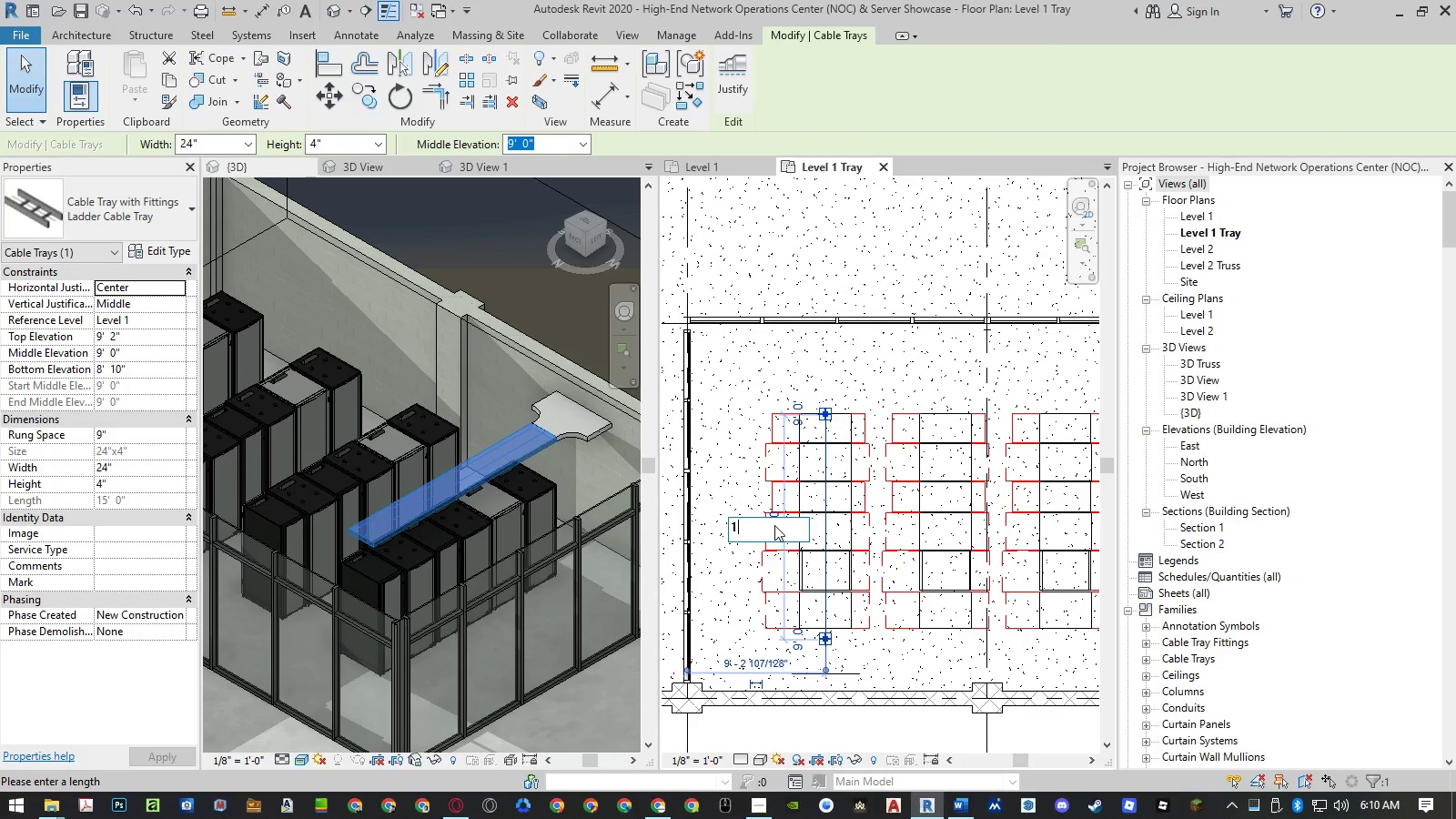 
key(Numpad4)
 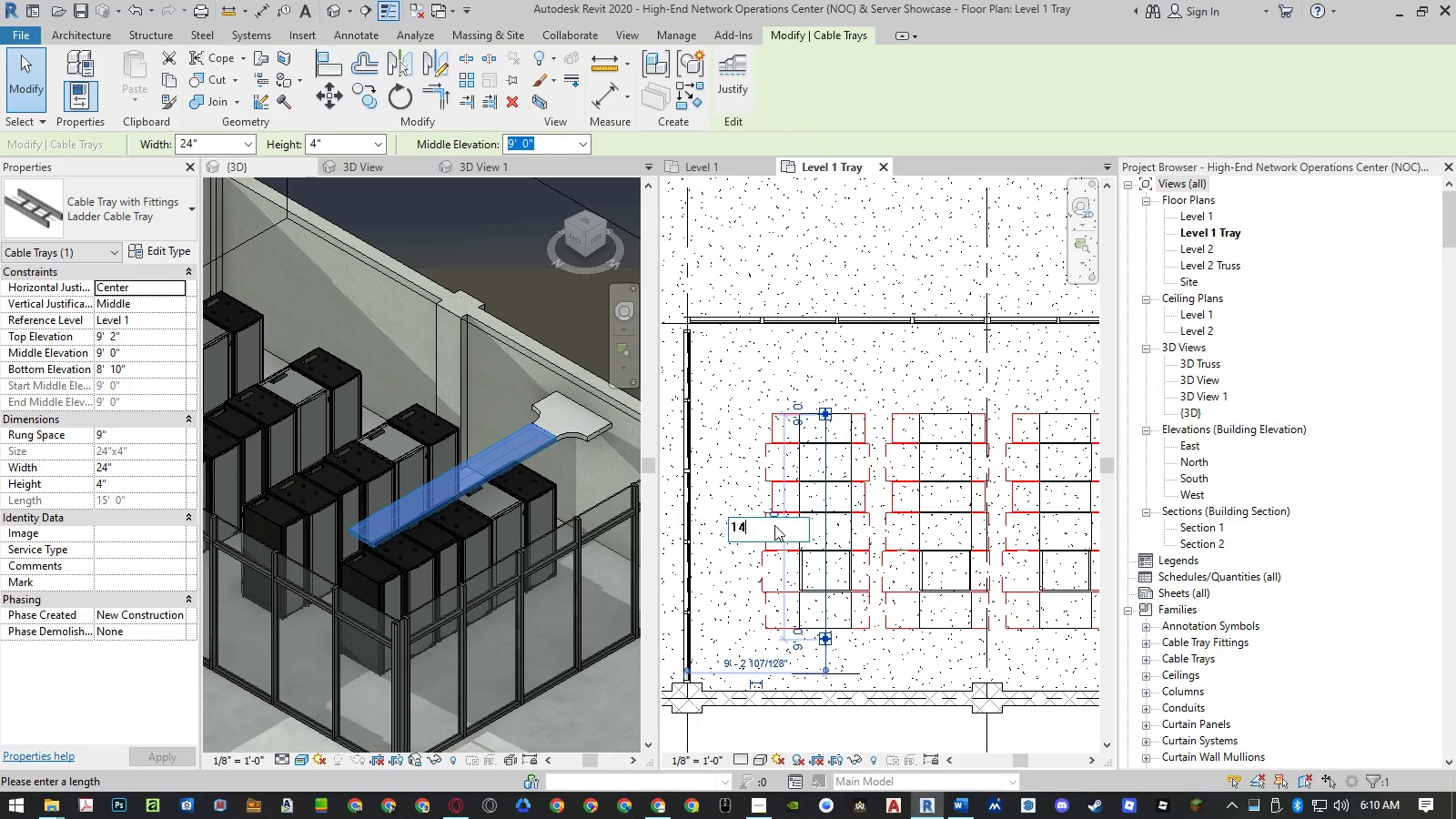 
key(NumpadEnter)
 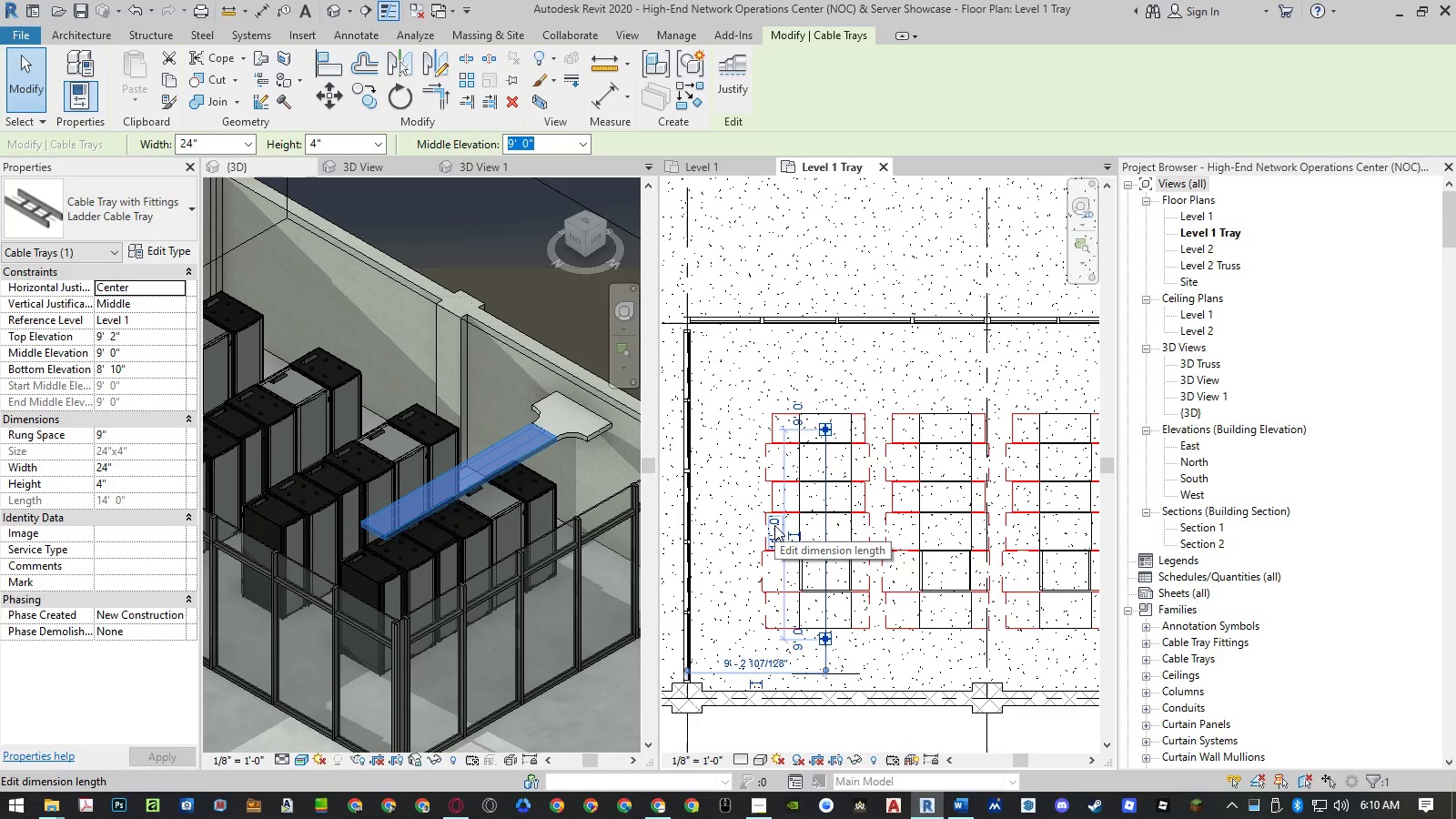 
key(Escape)
 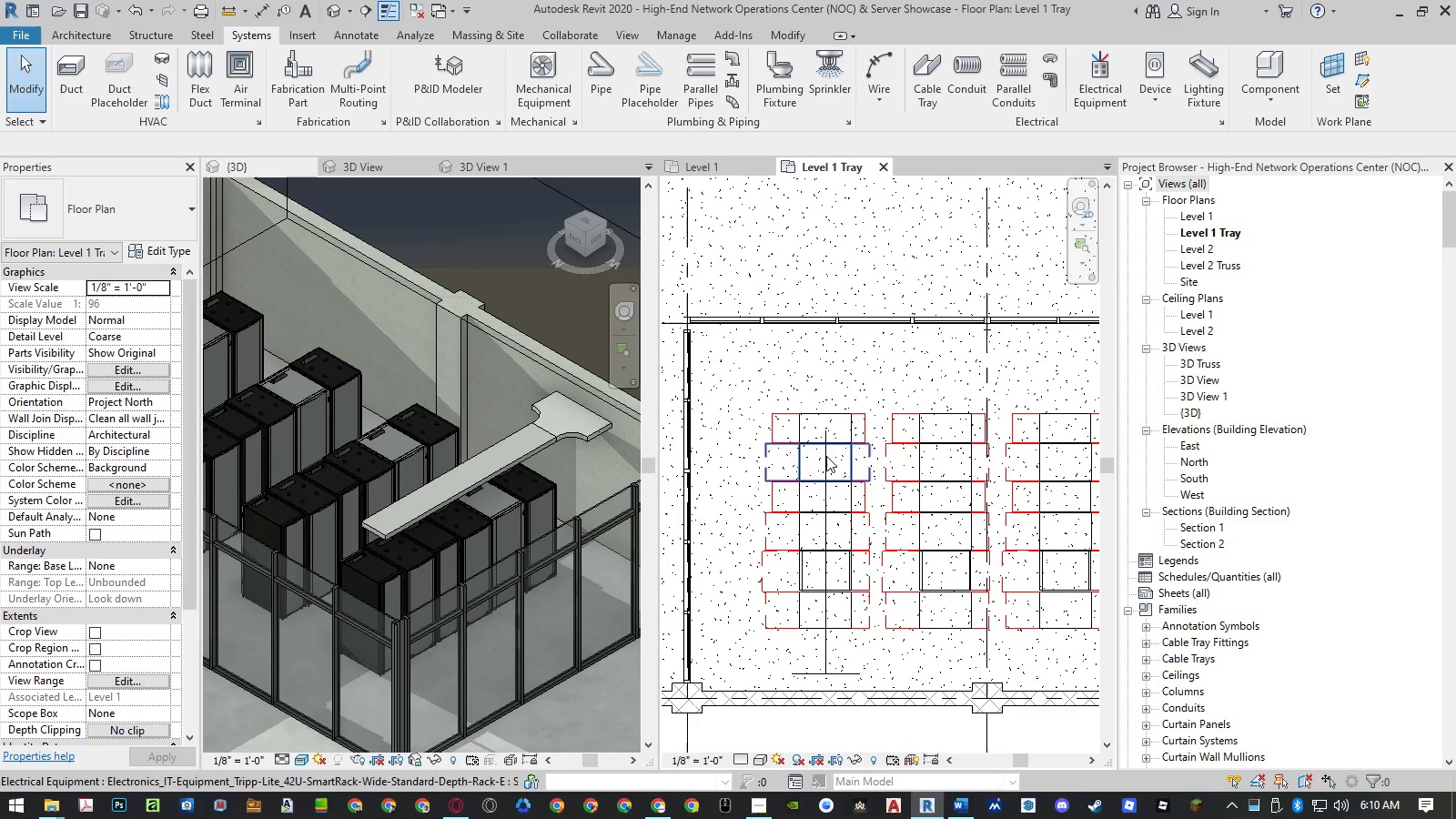 
key(Control+ControlLeft)
 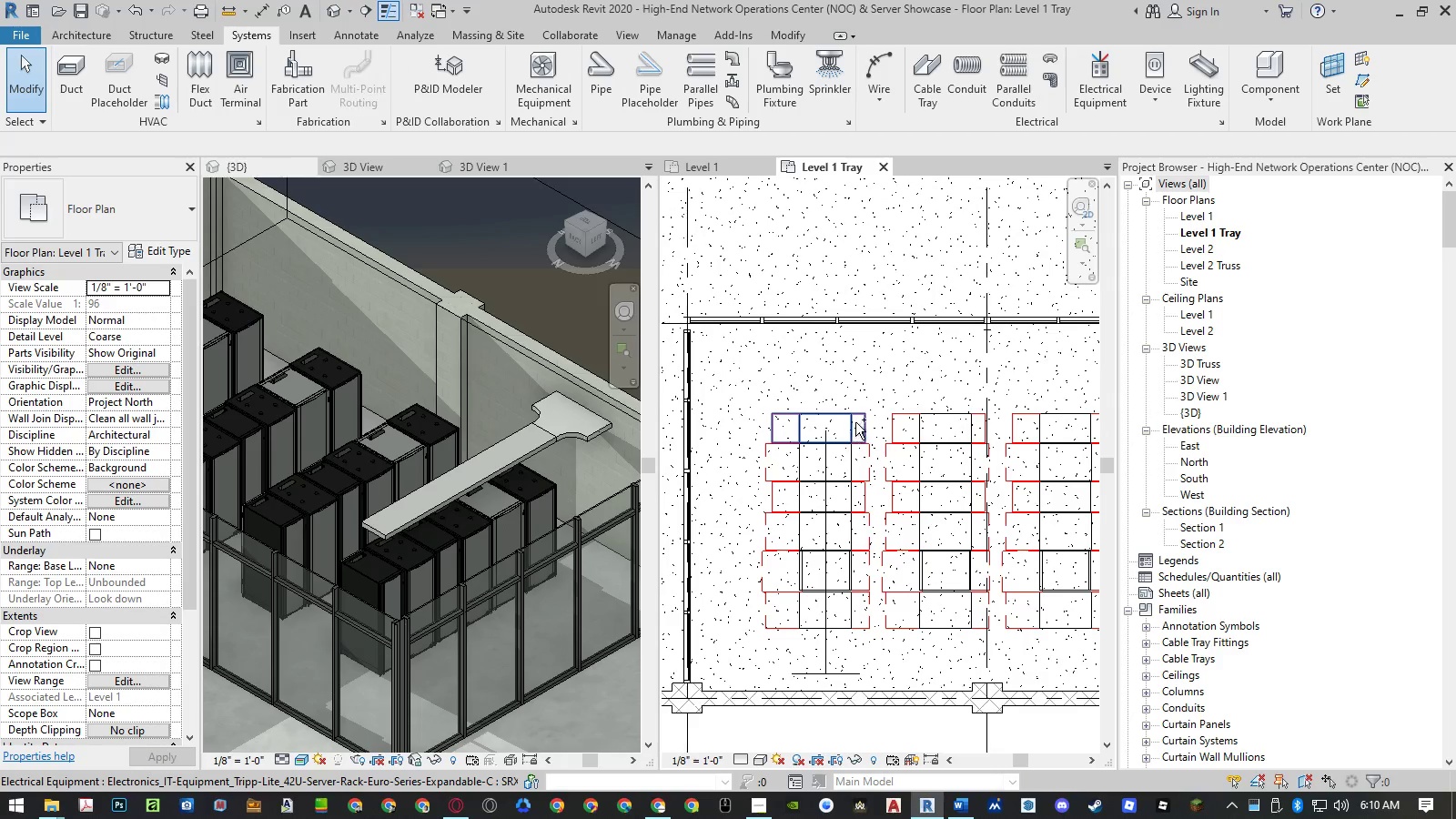 
key(Control+Z)
 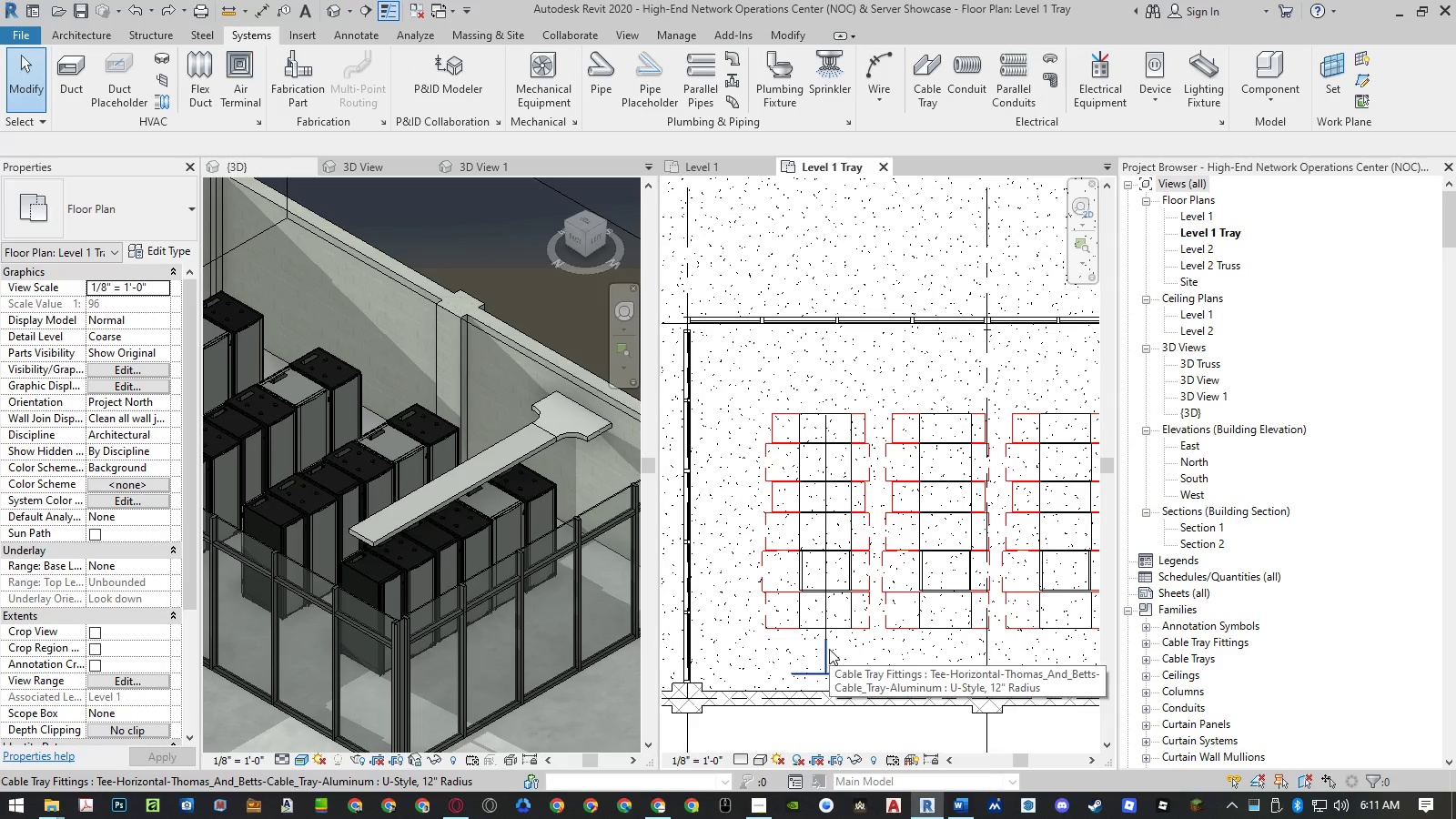 
left_click([383, 163])
 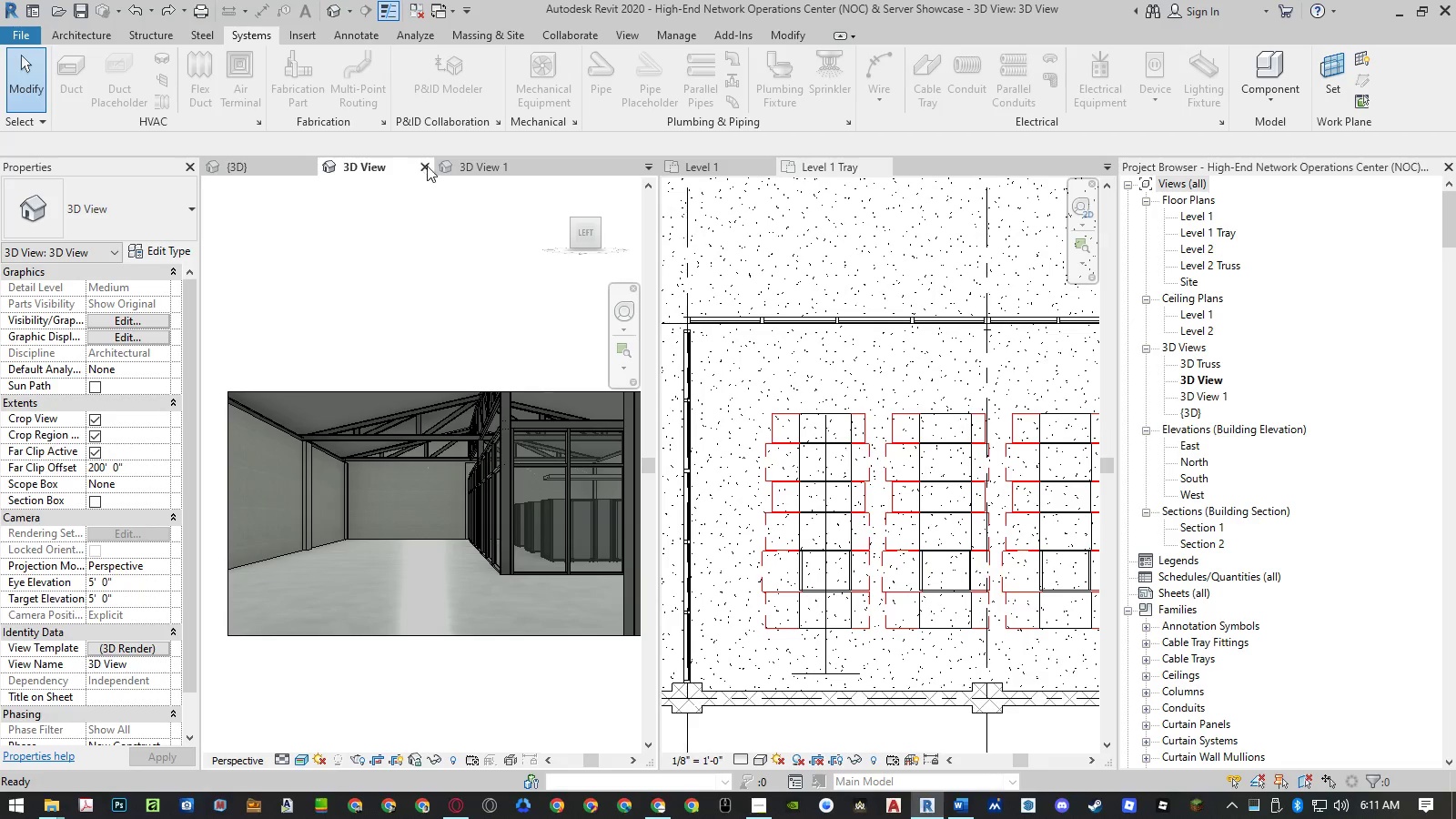 
left_click([463, 164])
 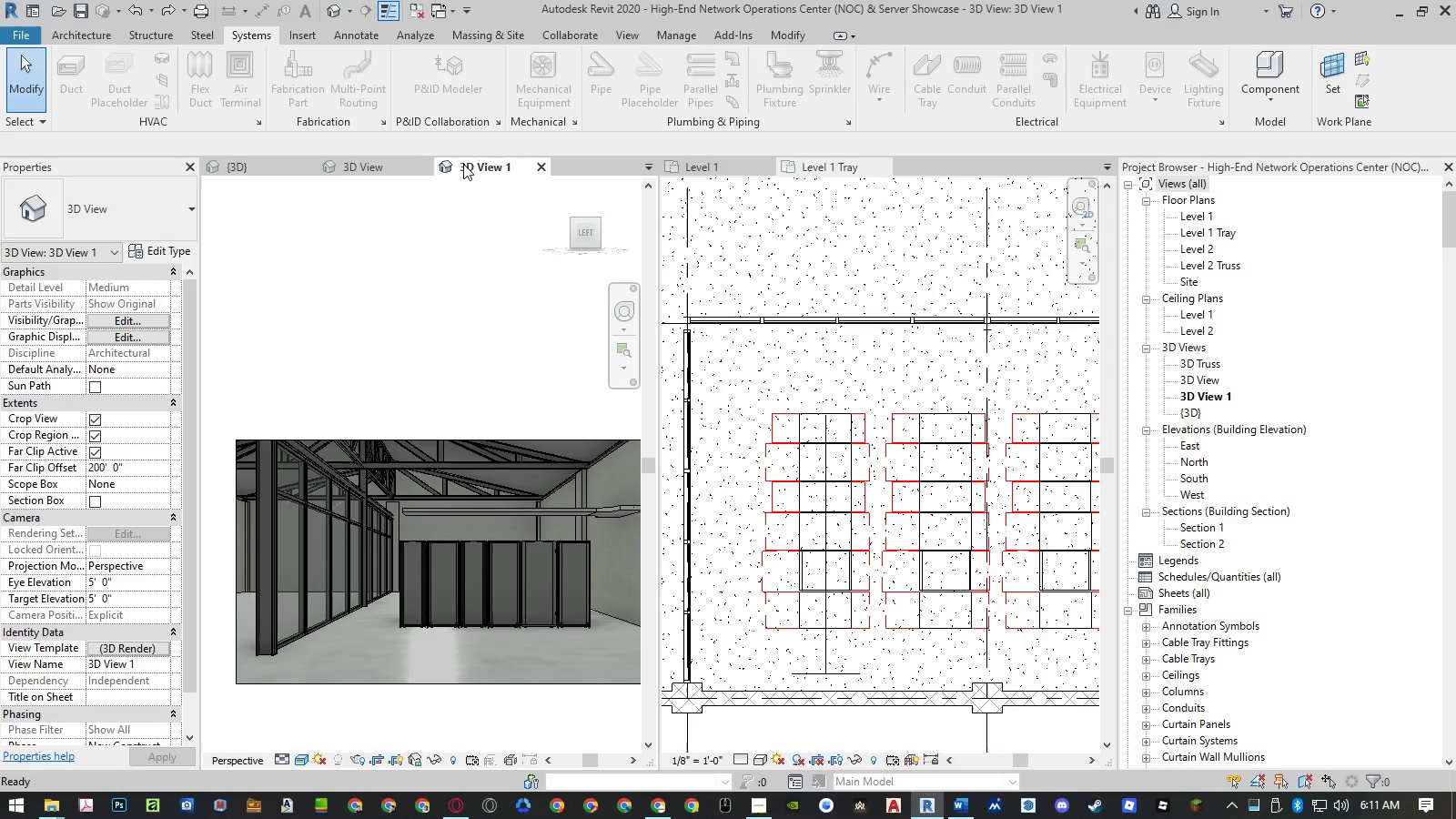 
wait(8.2)
 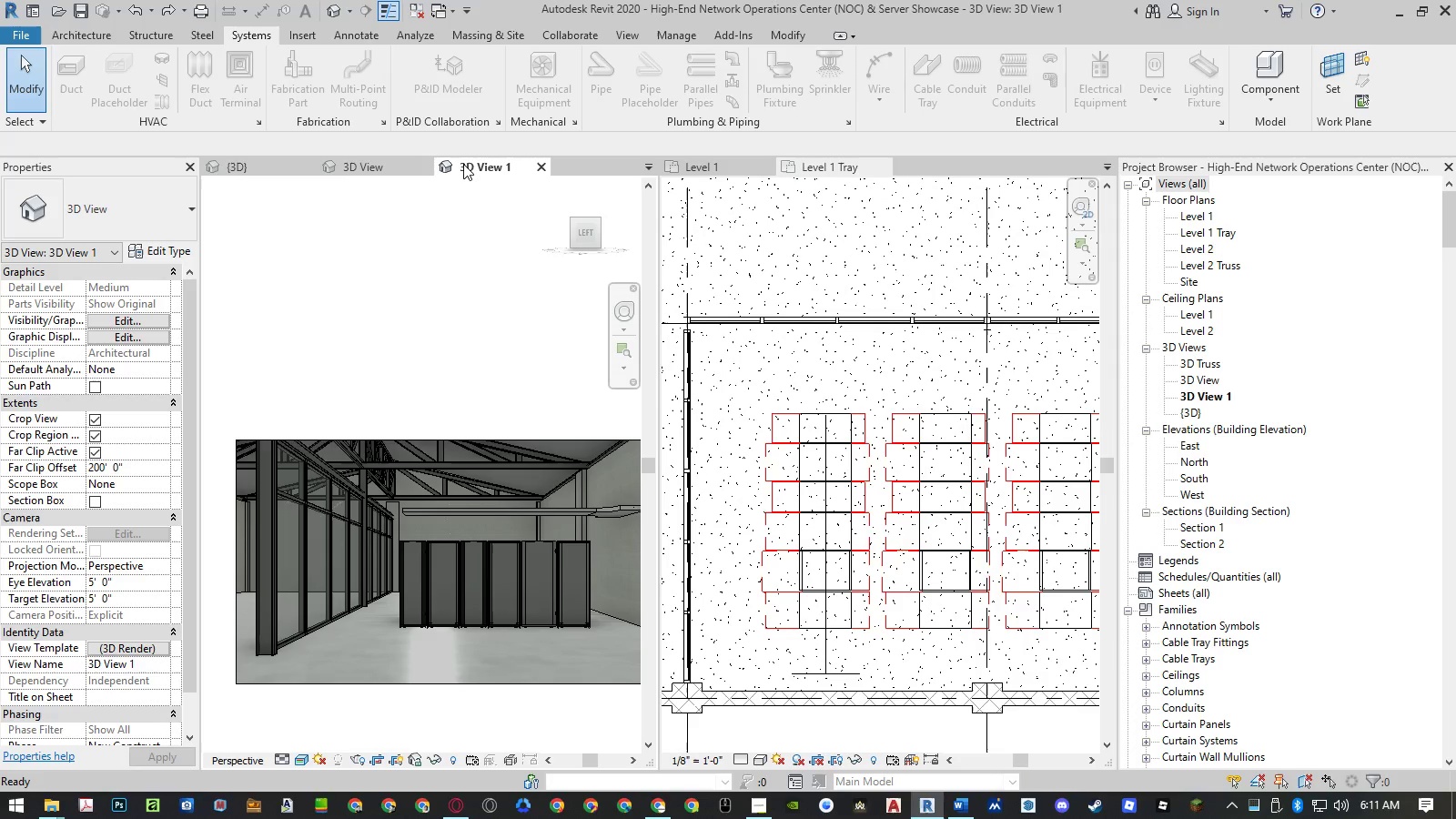 
left_click_drag(start_coordinate=[236, 160], to_coordinate=[833, 647])
 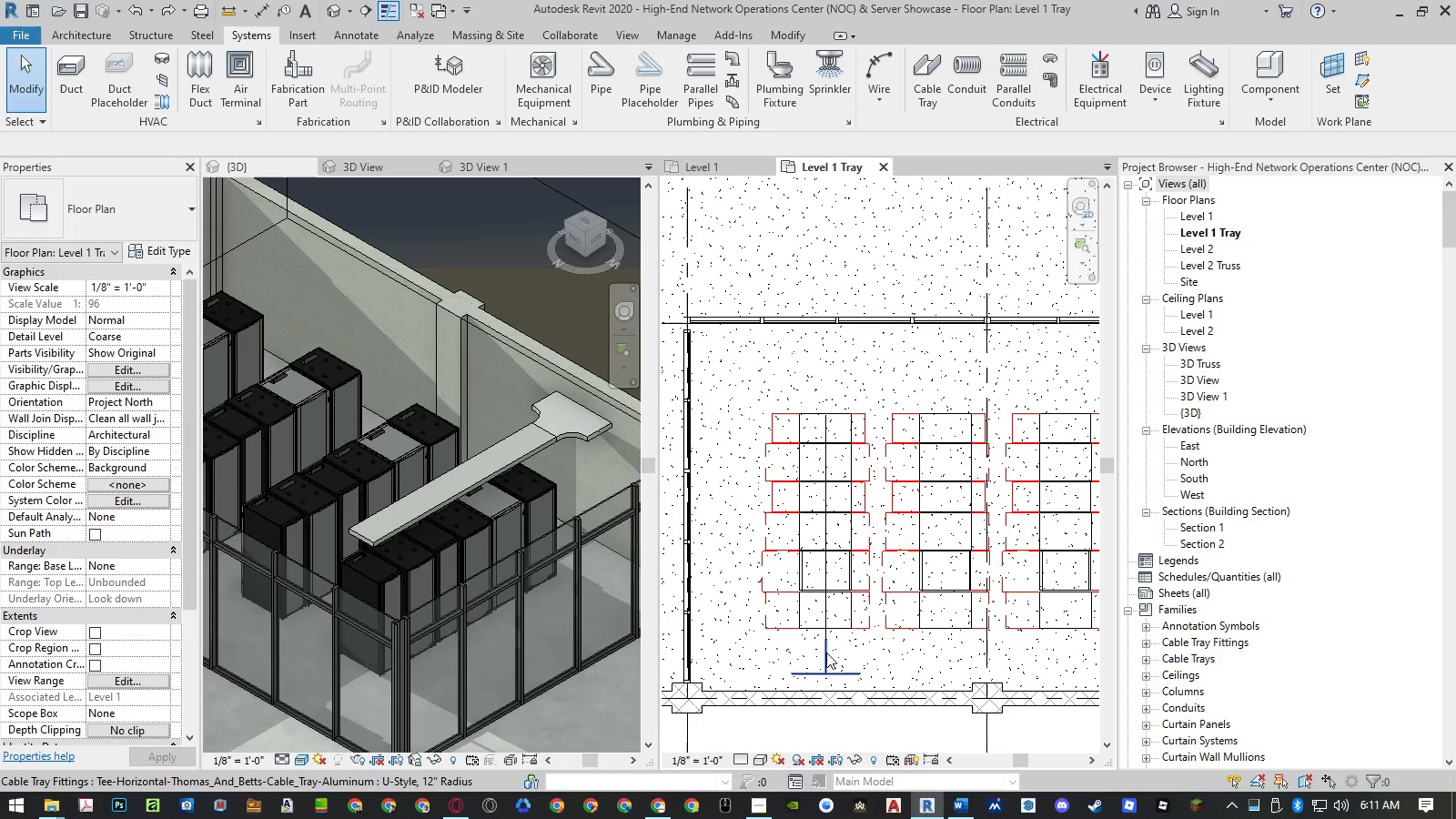 
left_click([833, 647])
 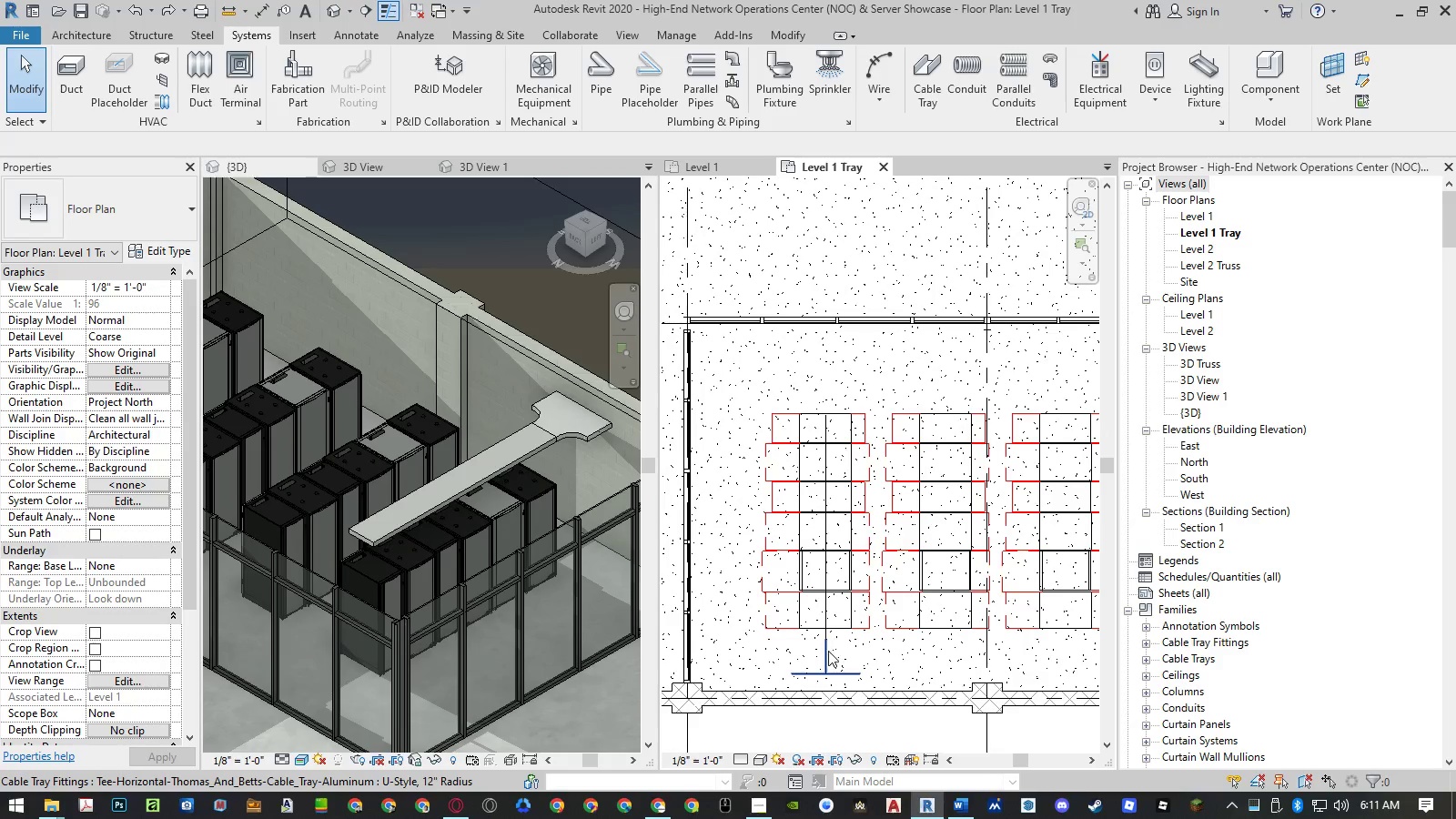 
left_click([826, 653])
 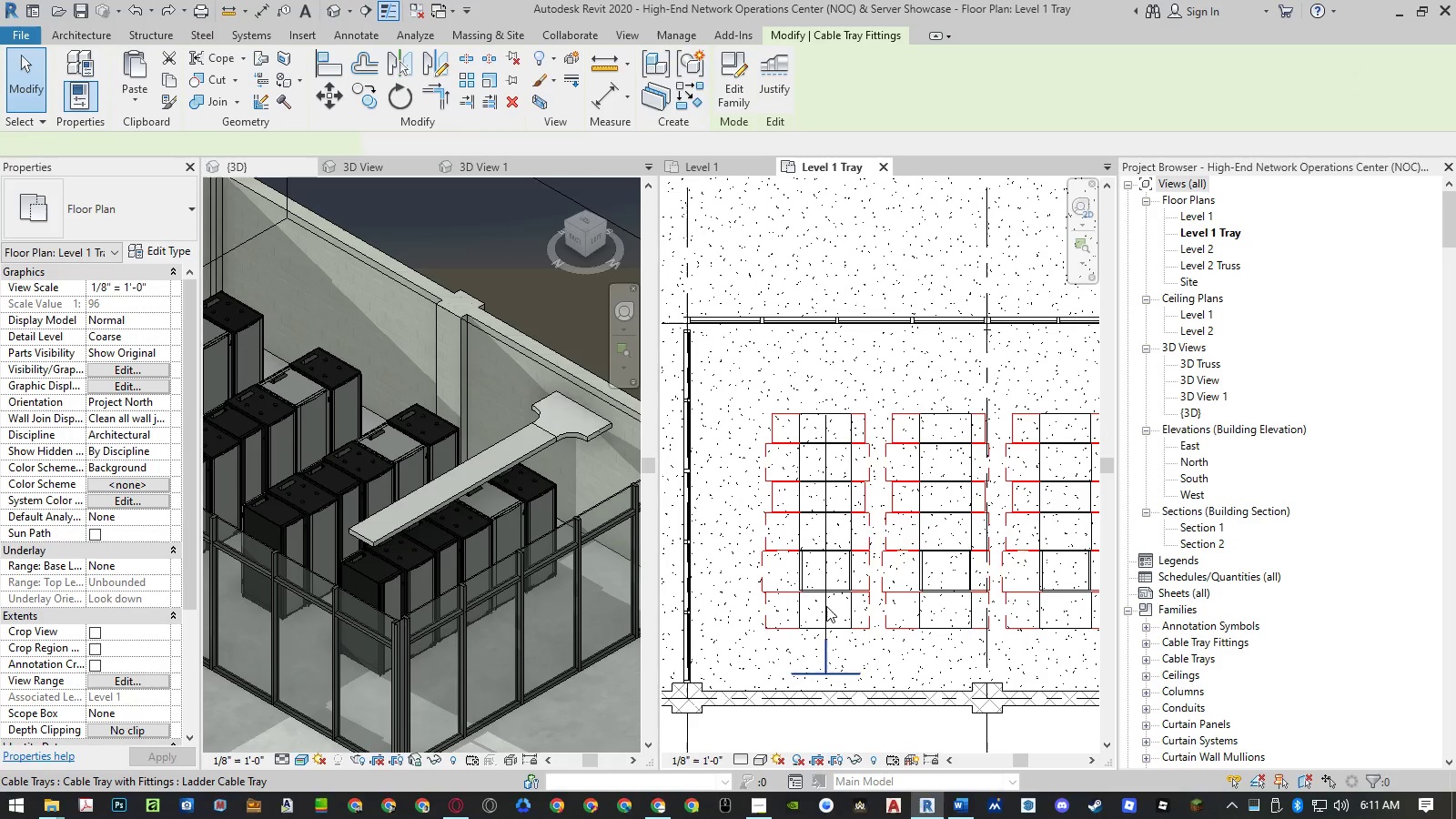 
key(Shift+ShiftLeft)
 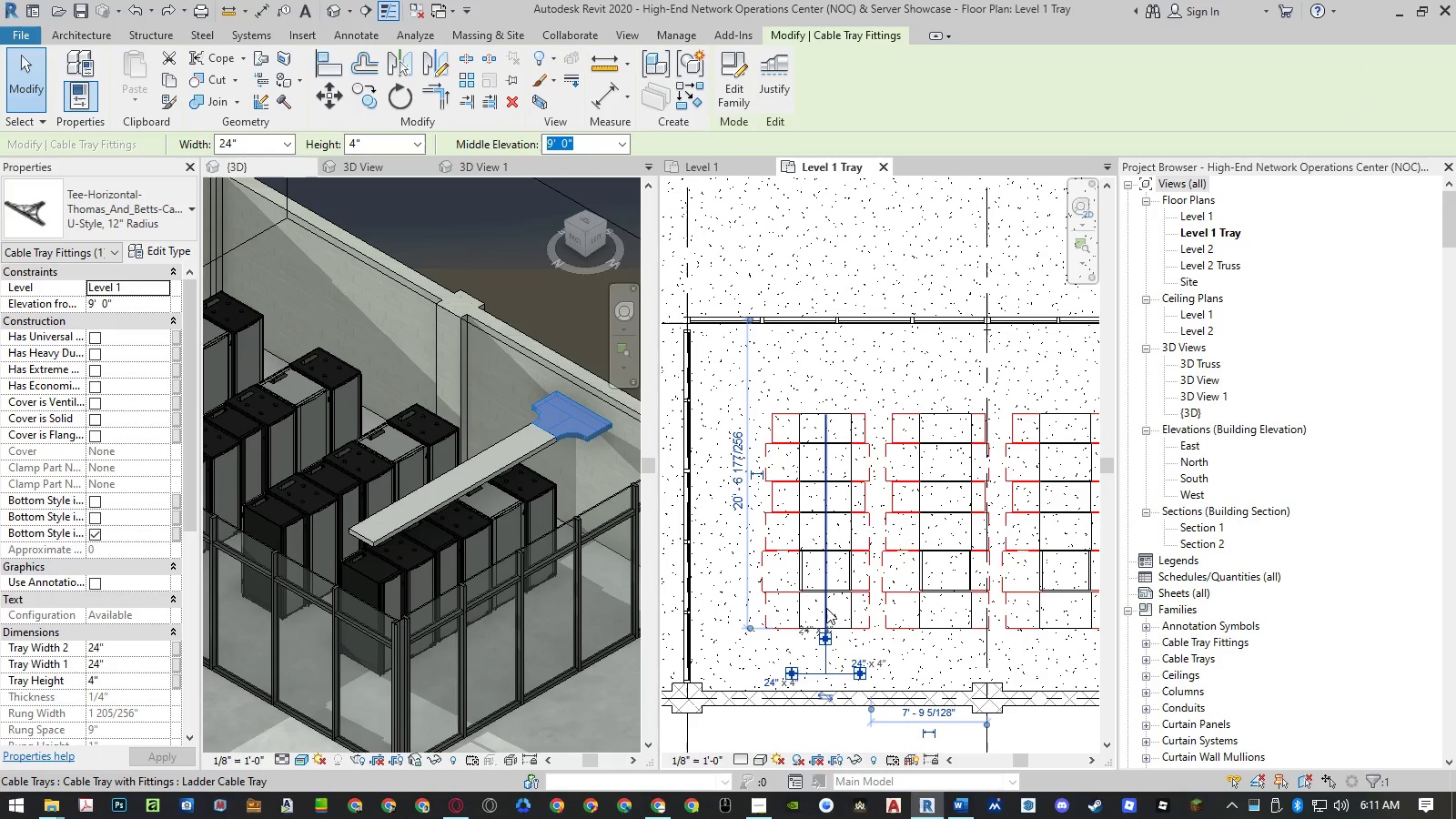 
hold_key(key=ControlLeft, duration=0.59)
left_click([826, 608])
 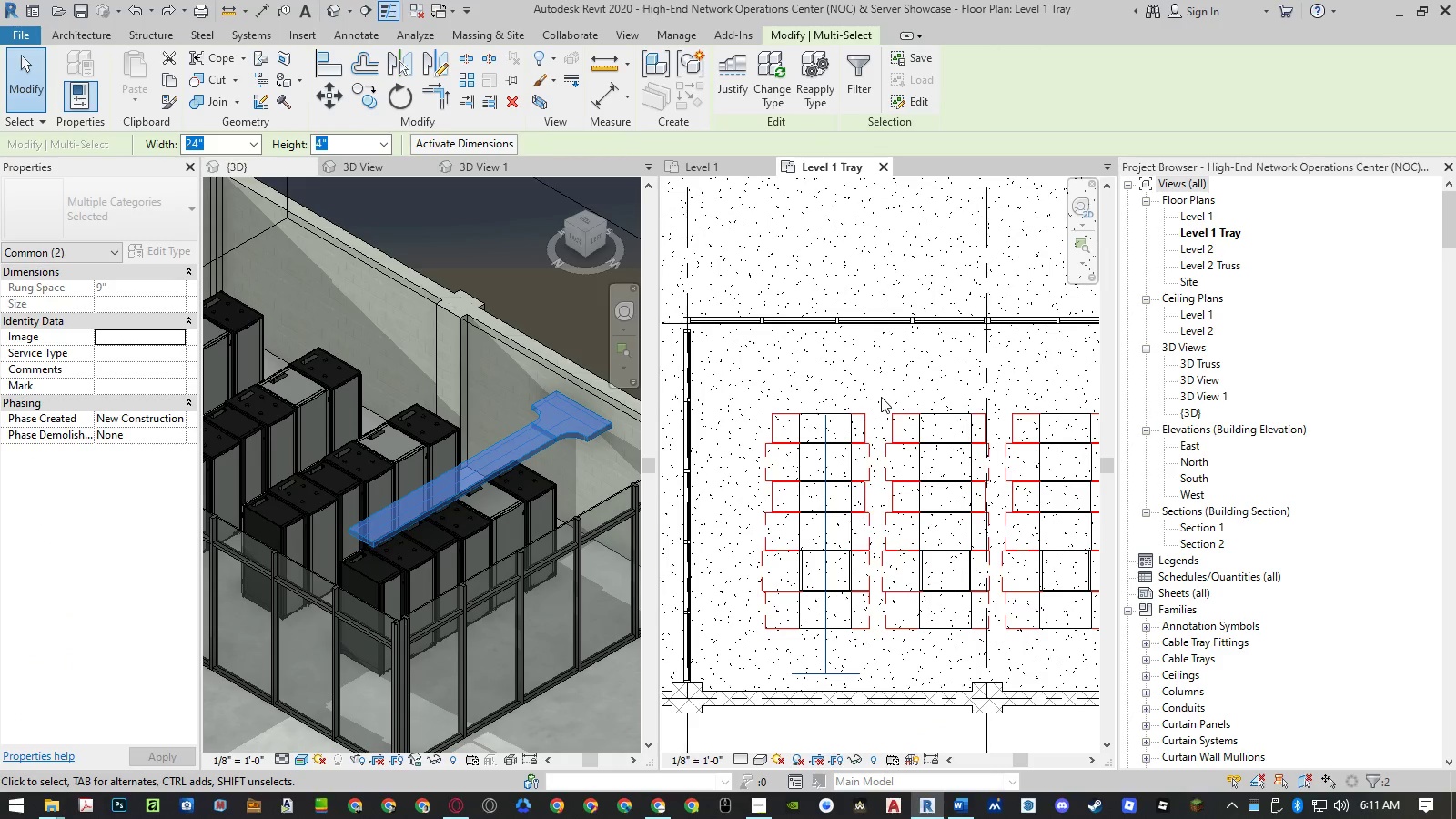 
type(mv)
 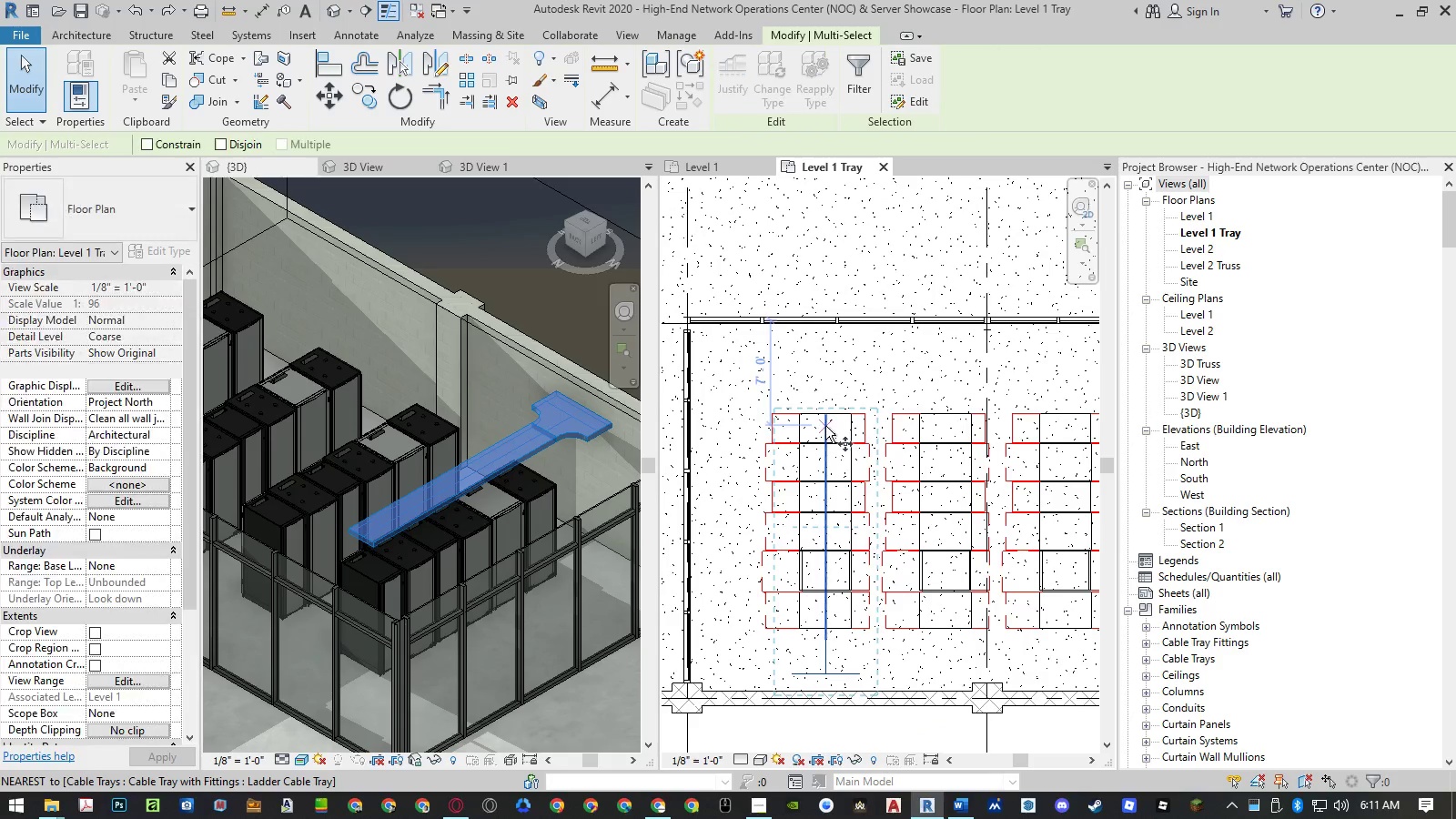 
left_click([825, 426])
 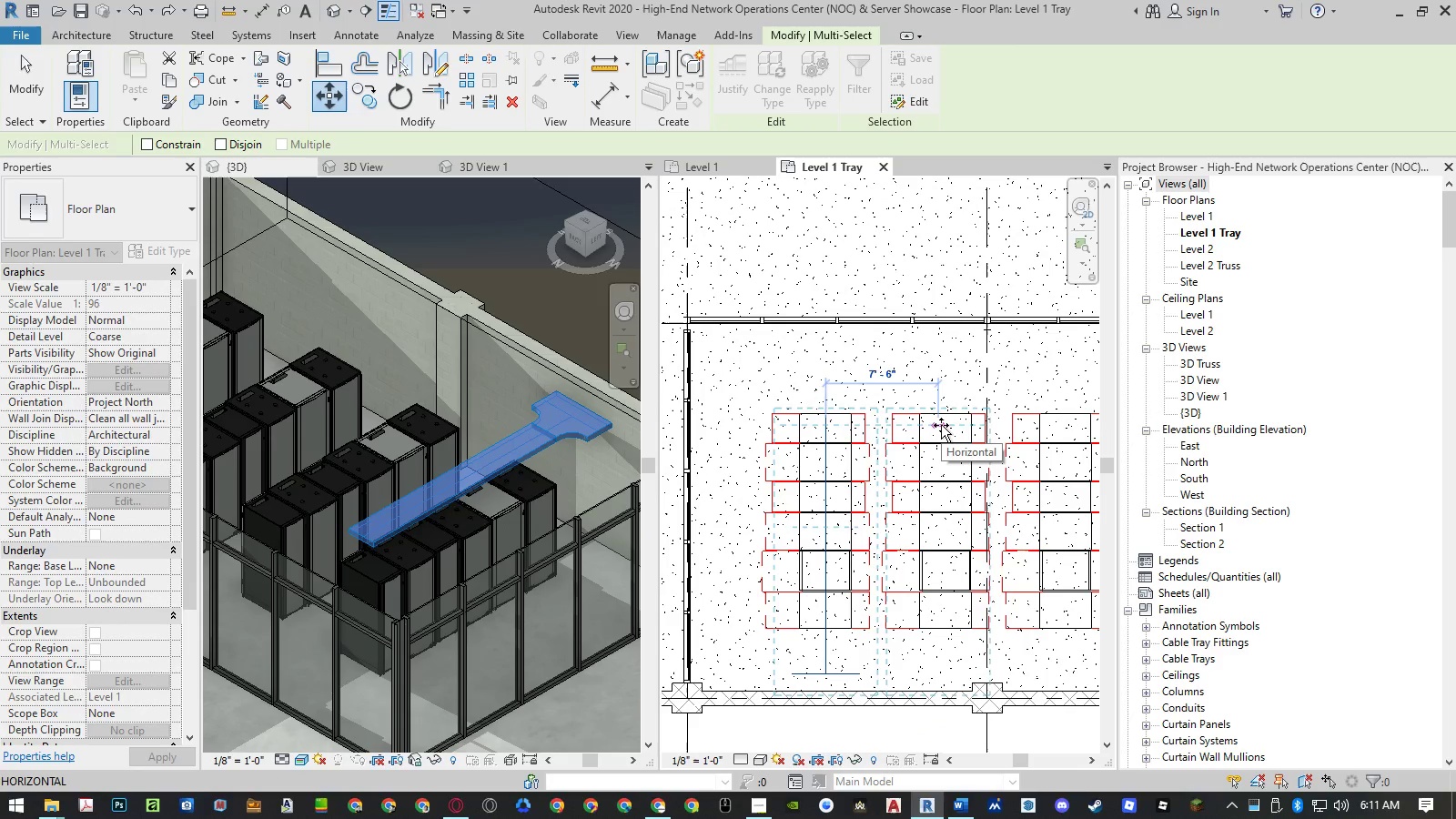 
key(Numpad4)
 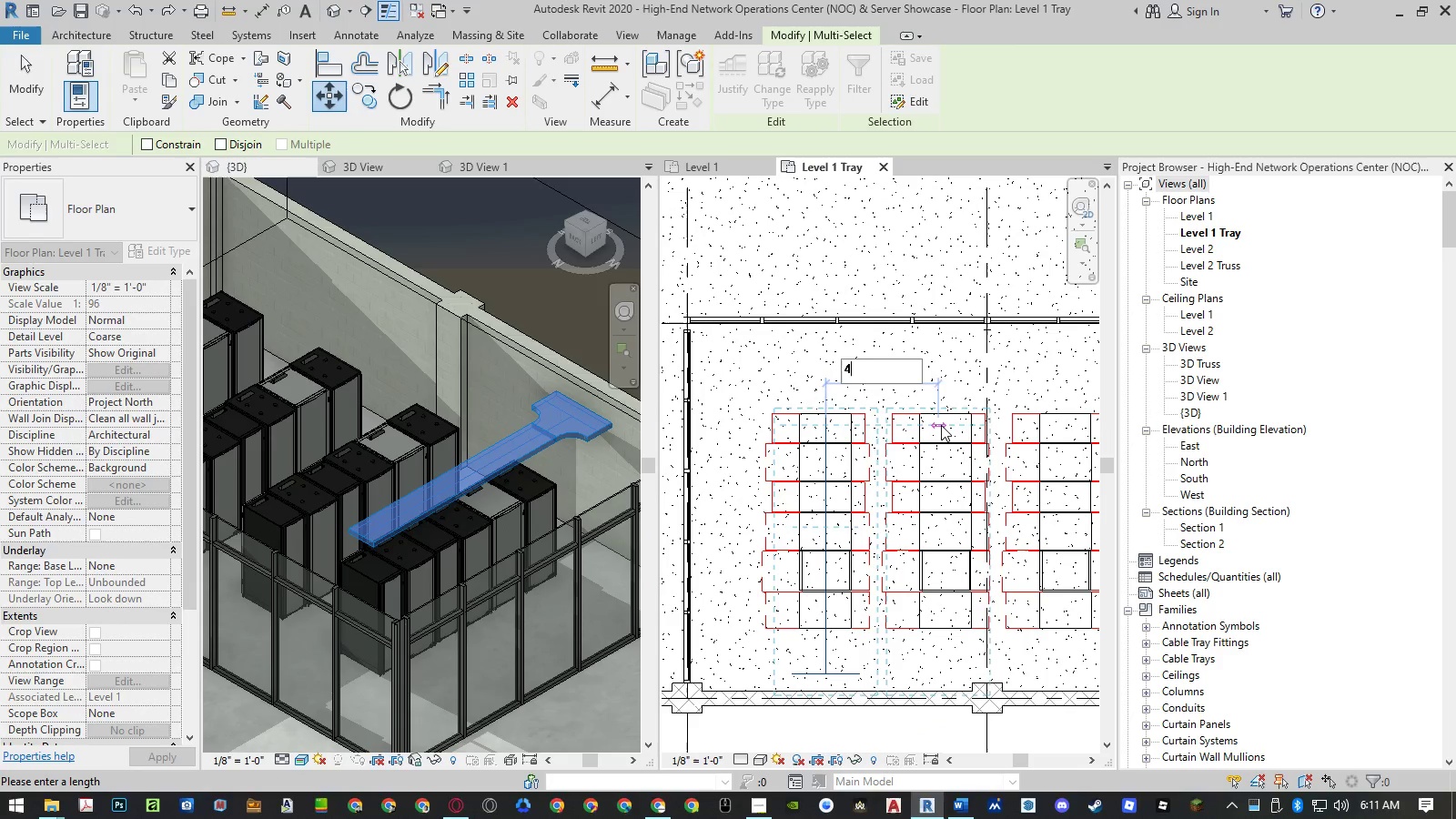 
key(NumpadEnter)
 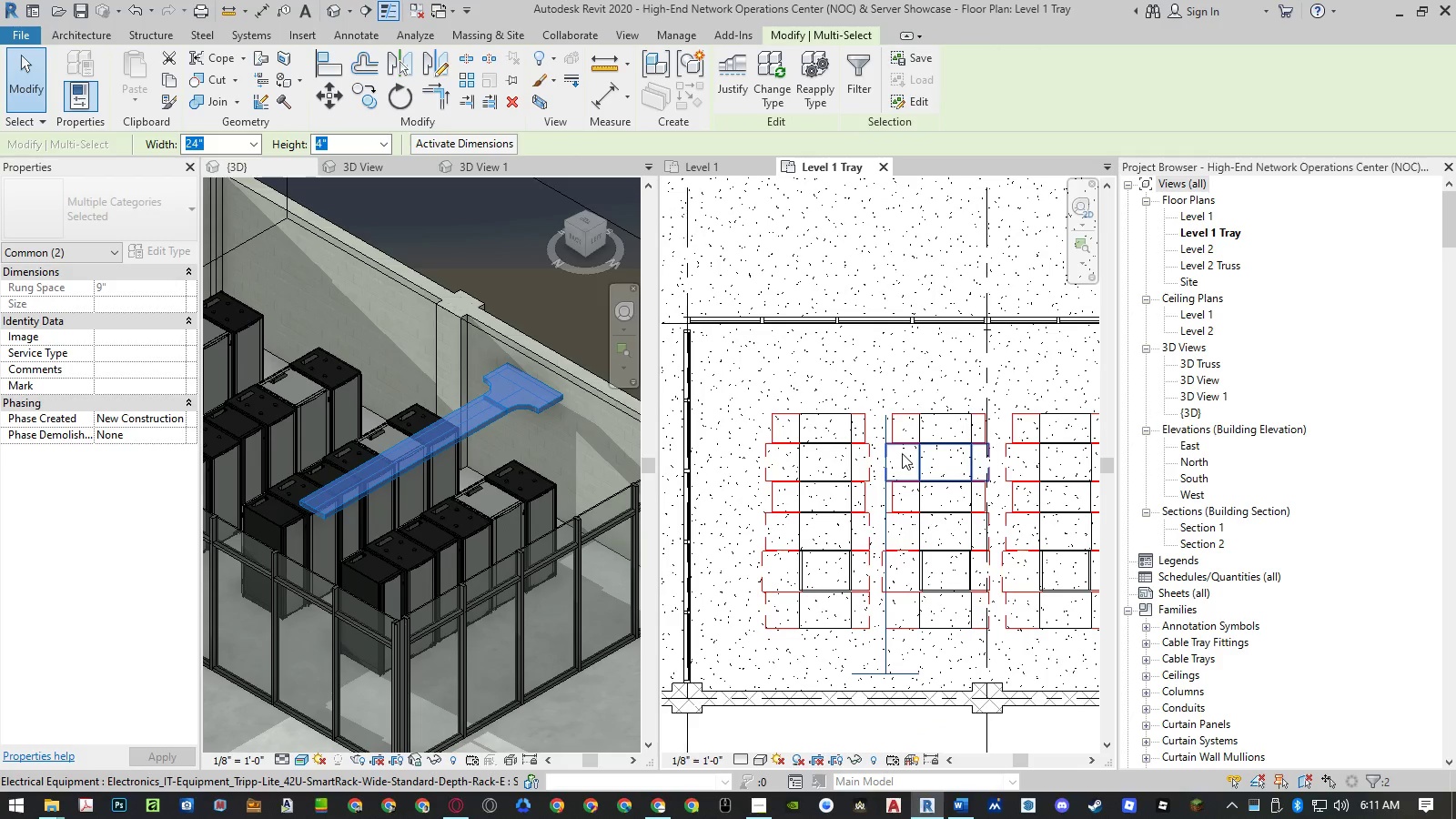 
scroll: coordinate [800, 492], scroll_direction: down, amount: 6.0
 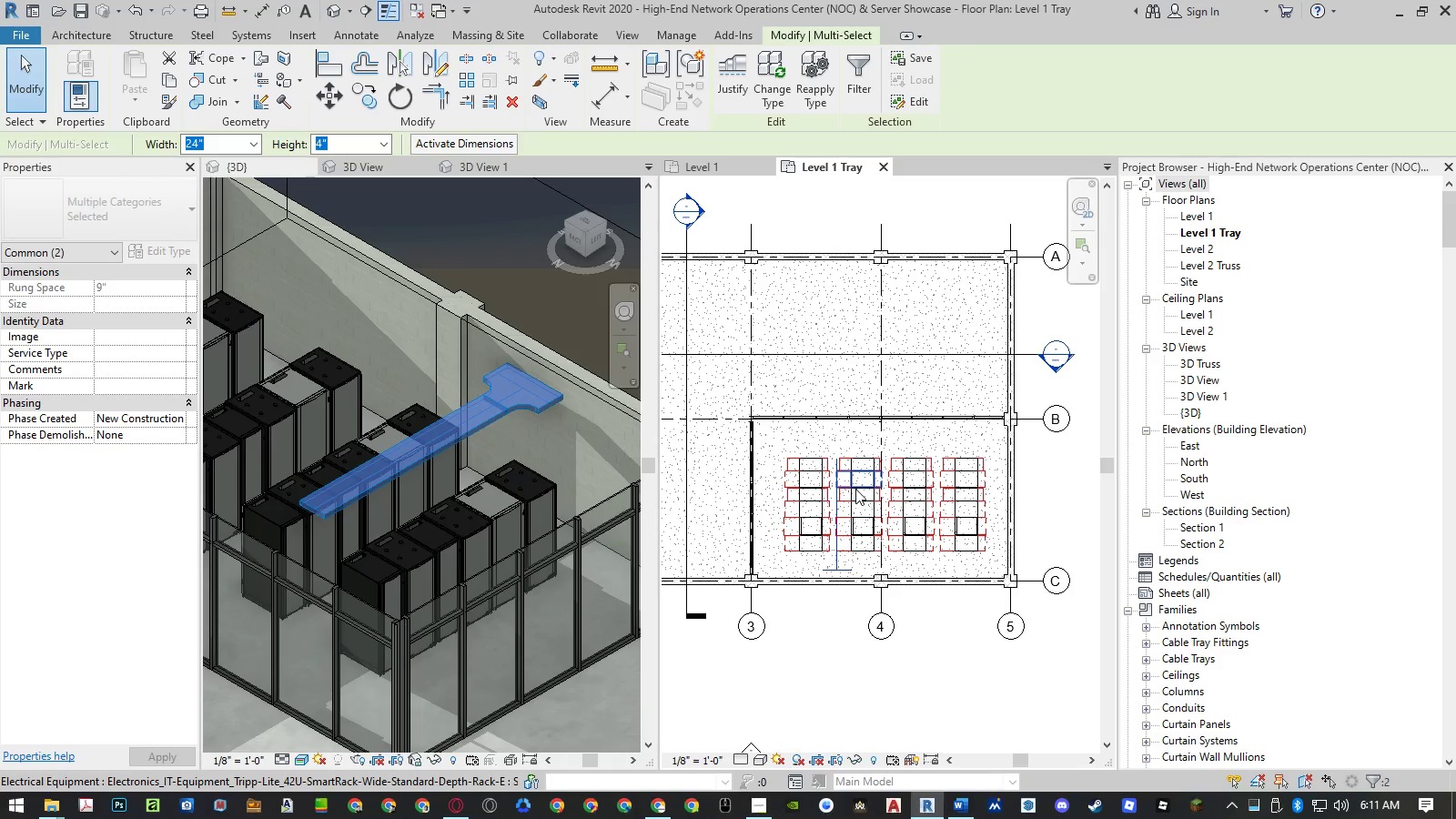 
type(co)
 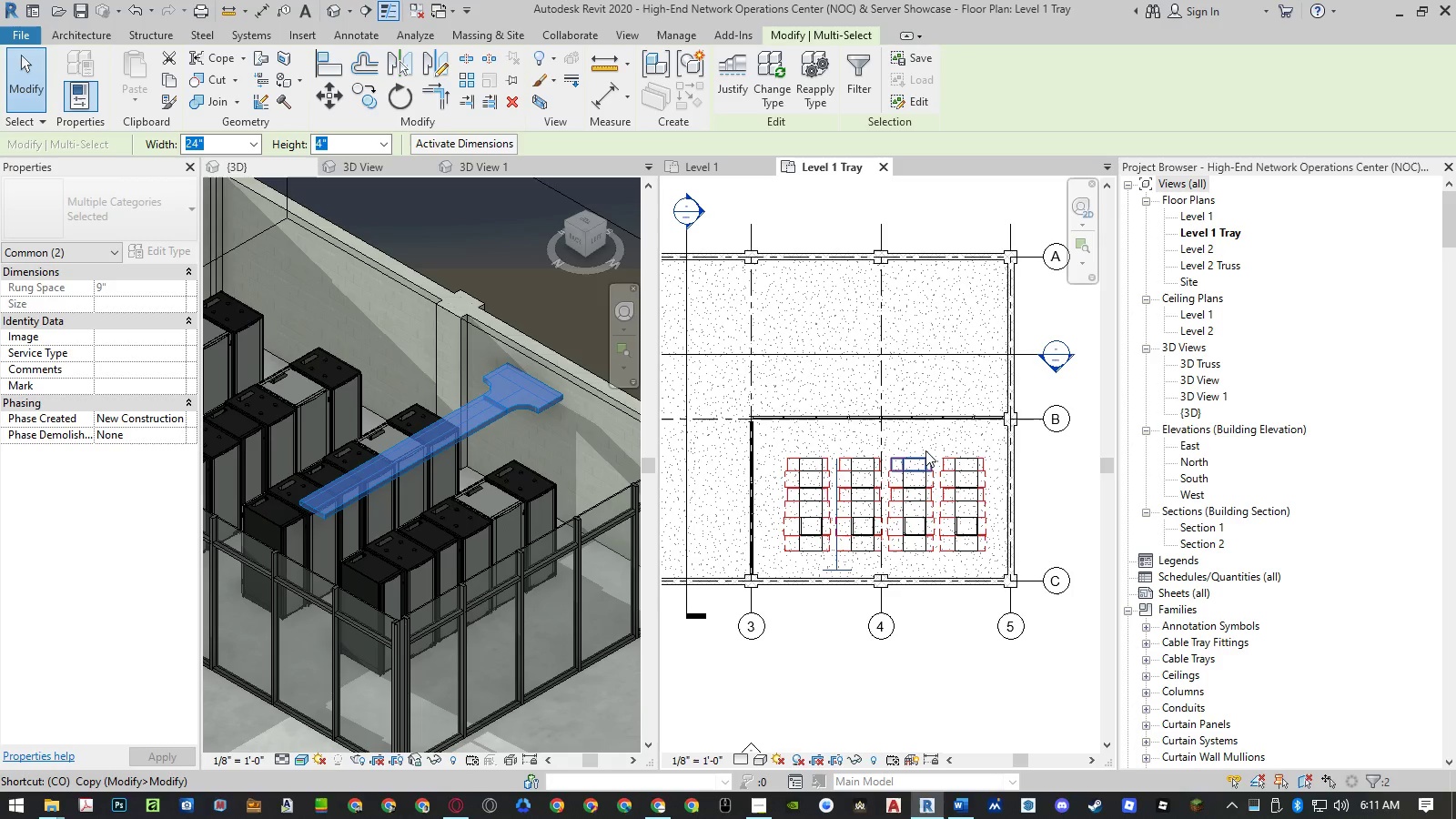 
scroll: coordinate [924, 449], scroll_direction: up, amount: 4.0
 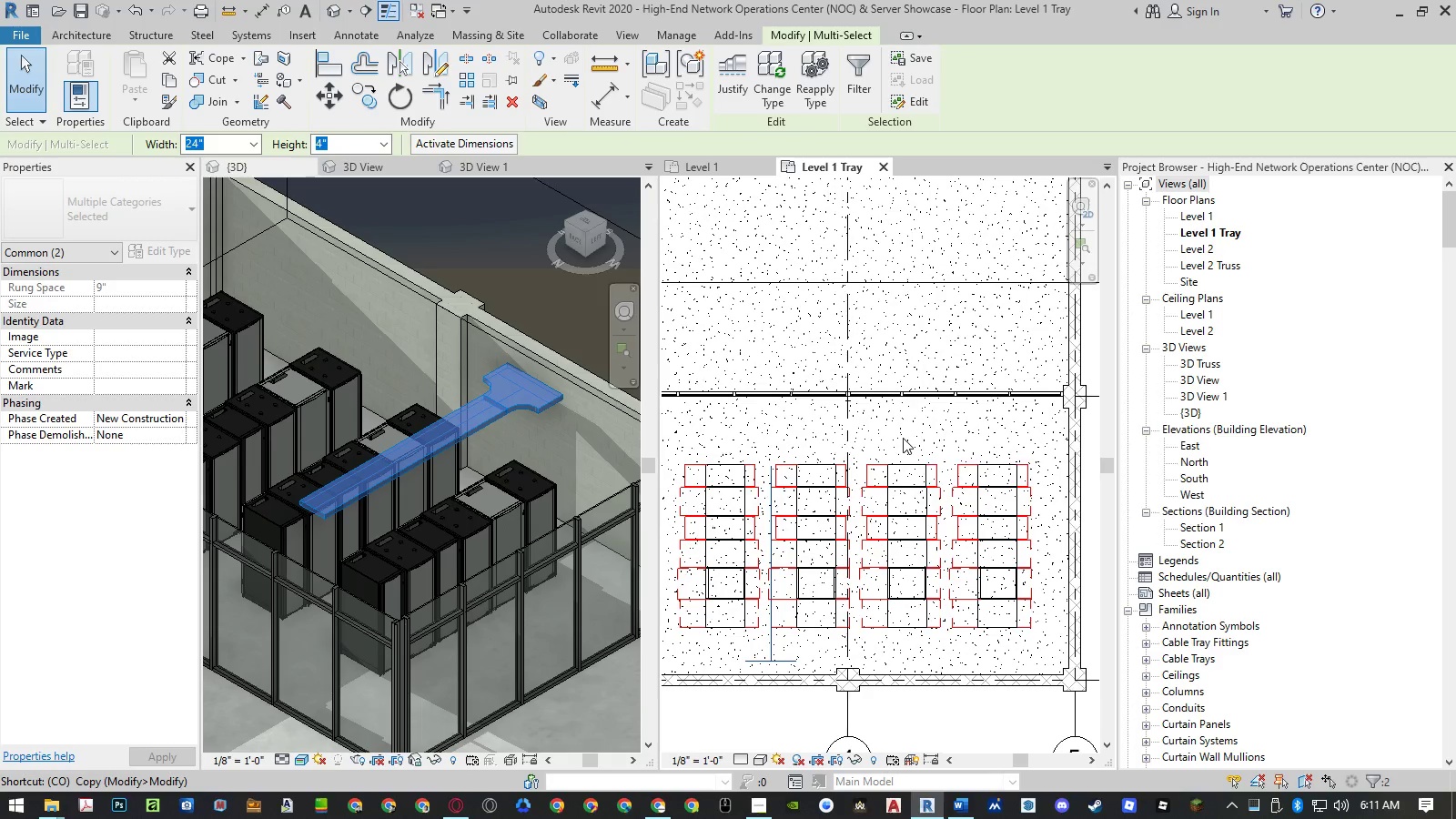 
key(Space)
 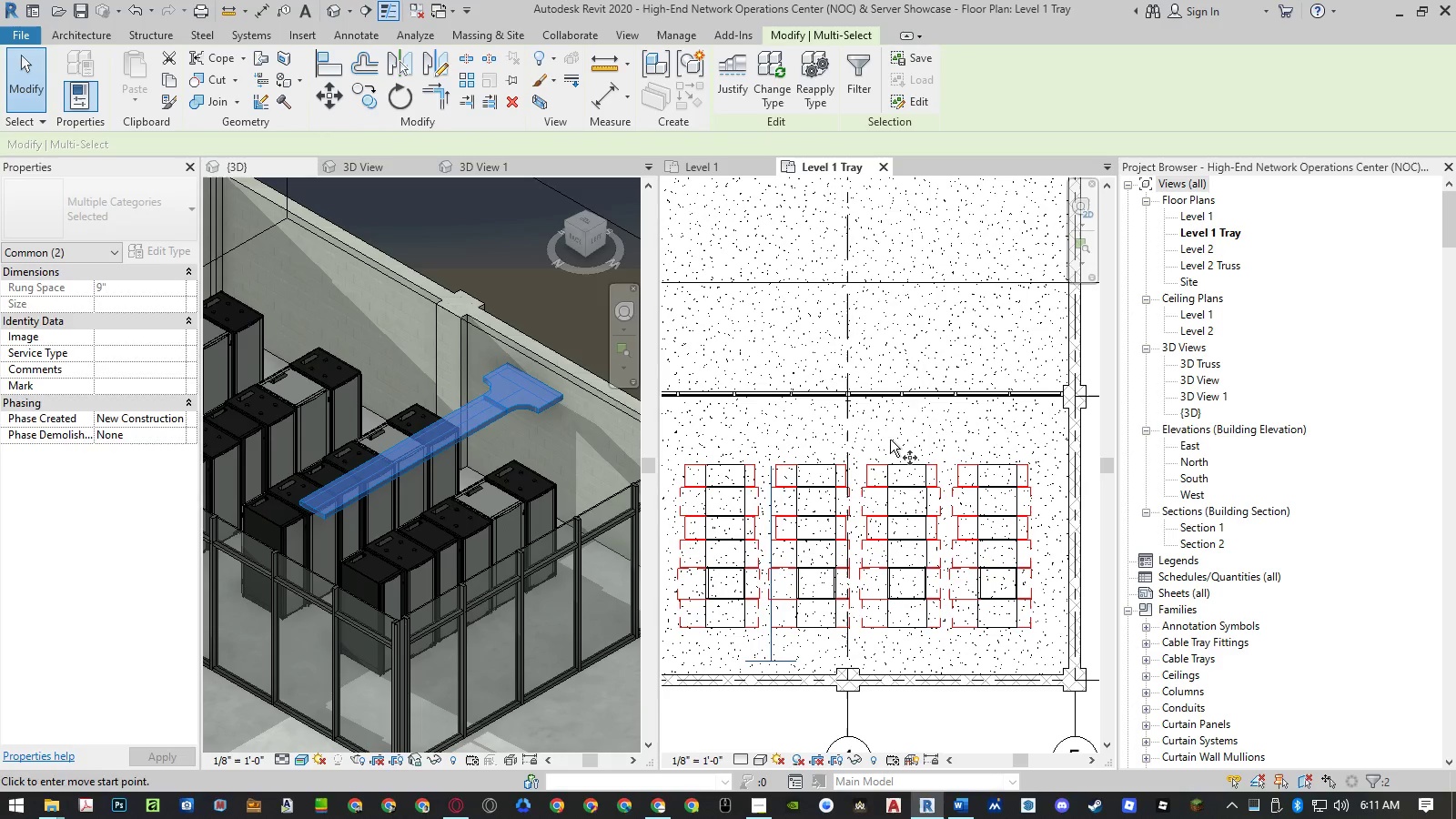 
left_click([890, 440])
 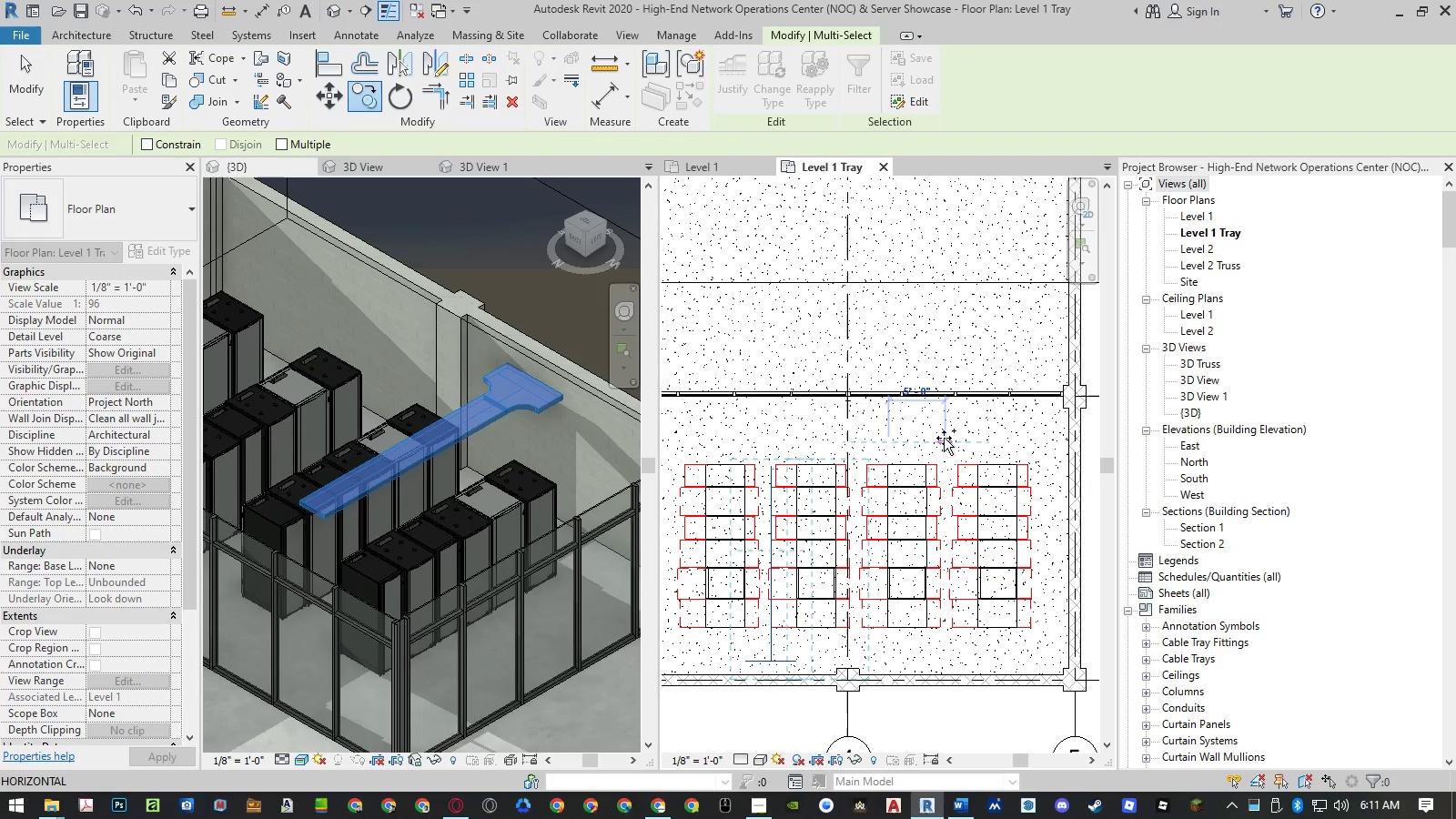 
key(Numpad8)
 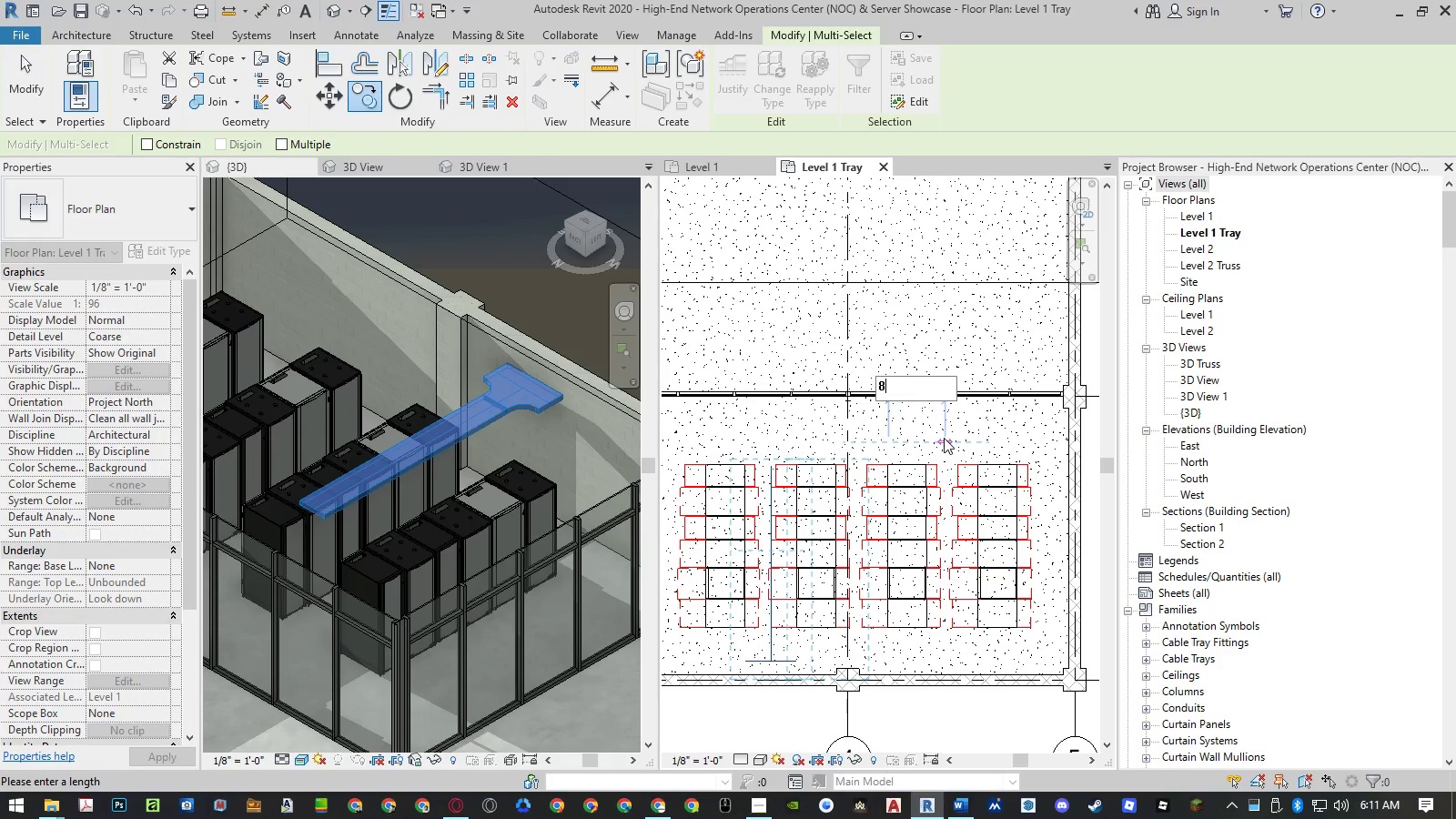 
key(NumpadEnter)
 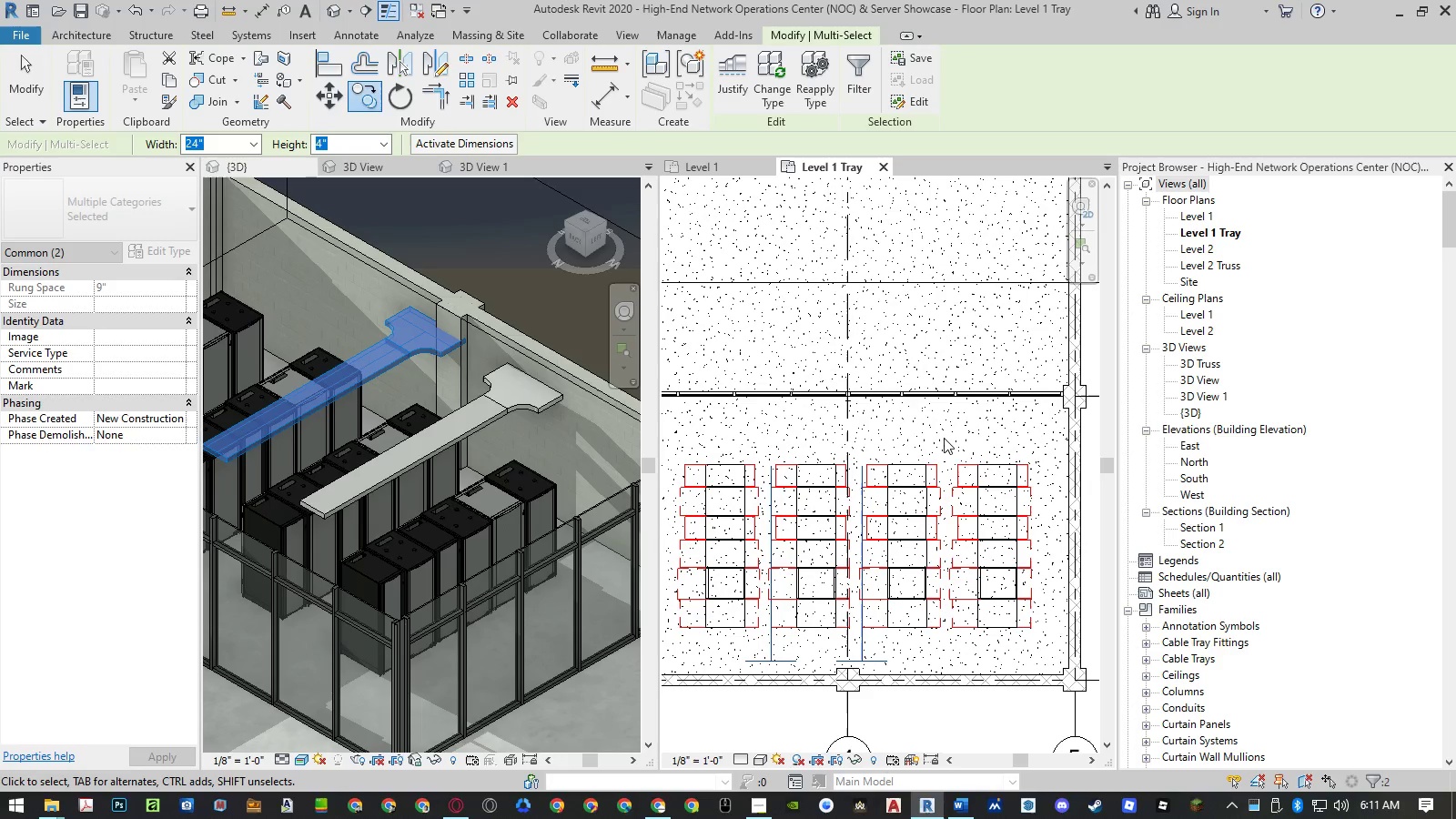 
key(Escape)
 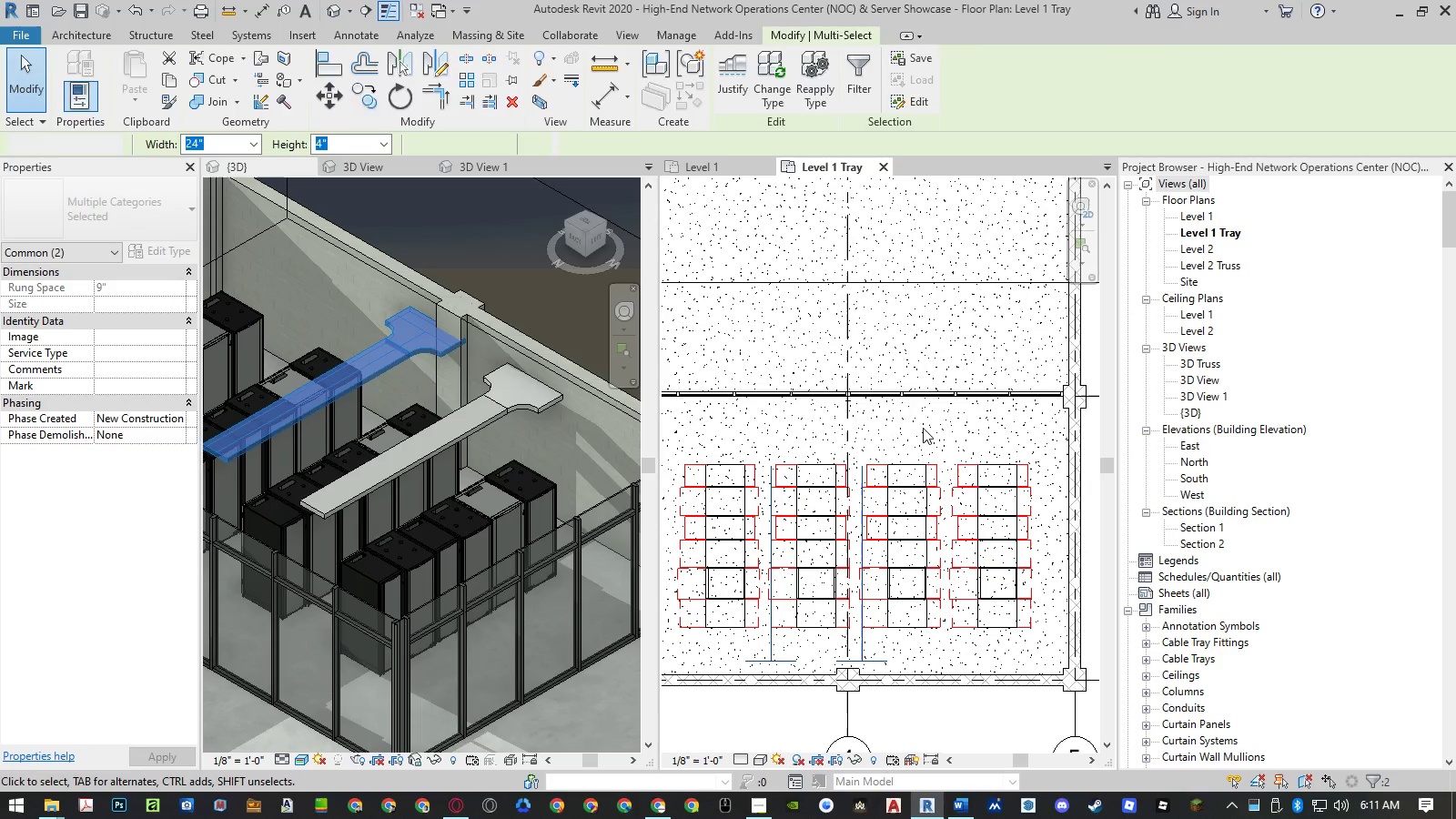 
key(Escape)
 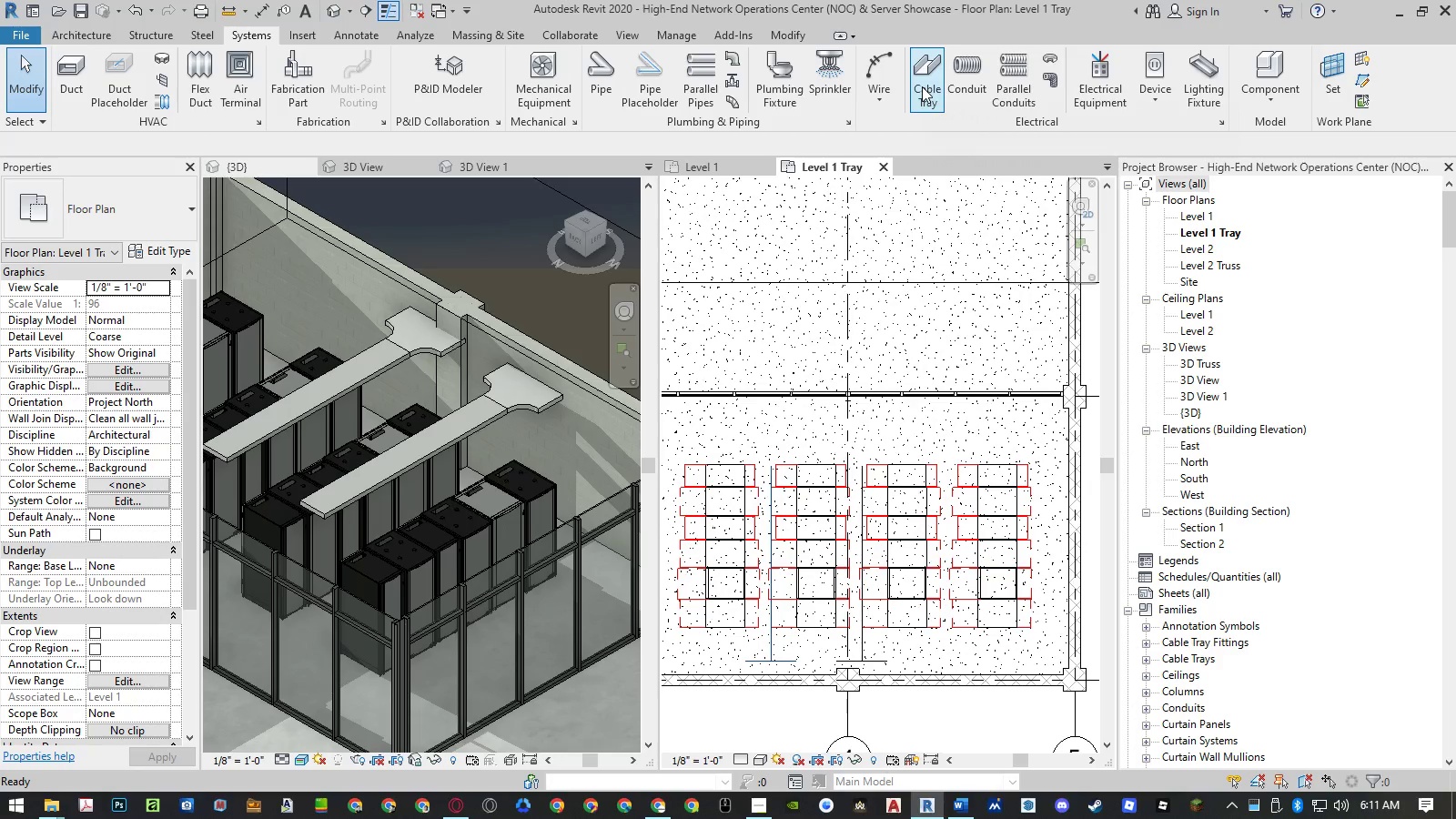 
left_click([922, 86])
 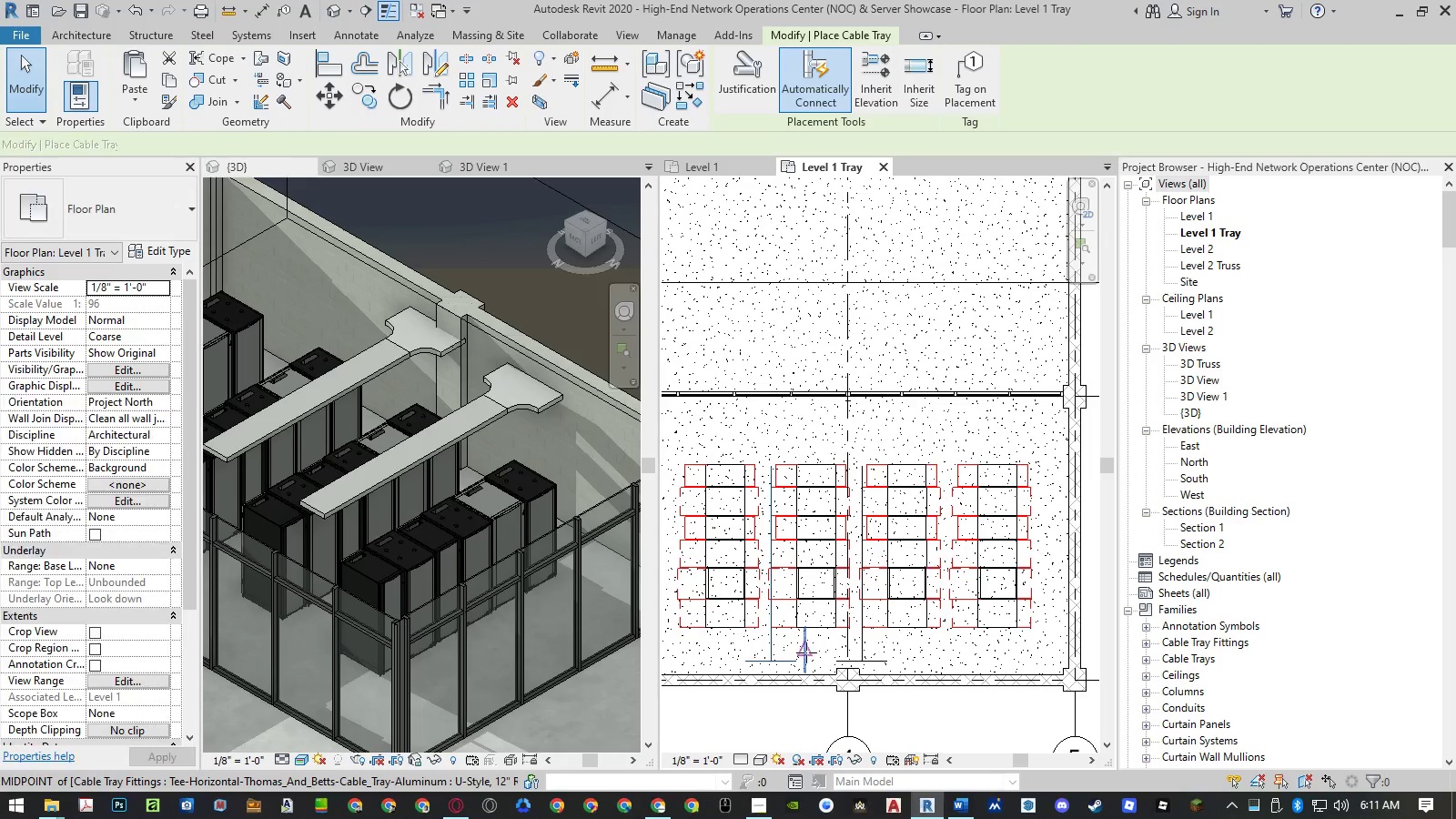 
scroll: coordinate [803, 656], scroll_direction: up, amount: 3.0
 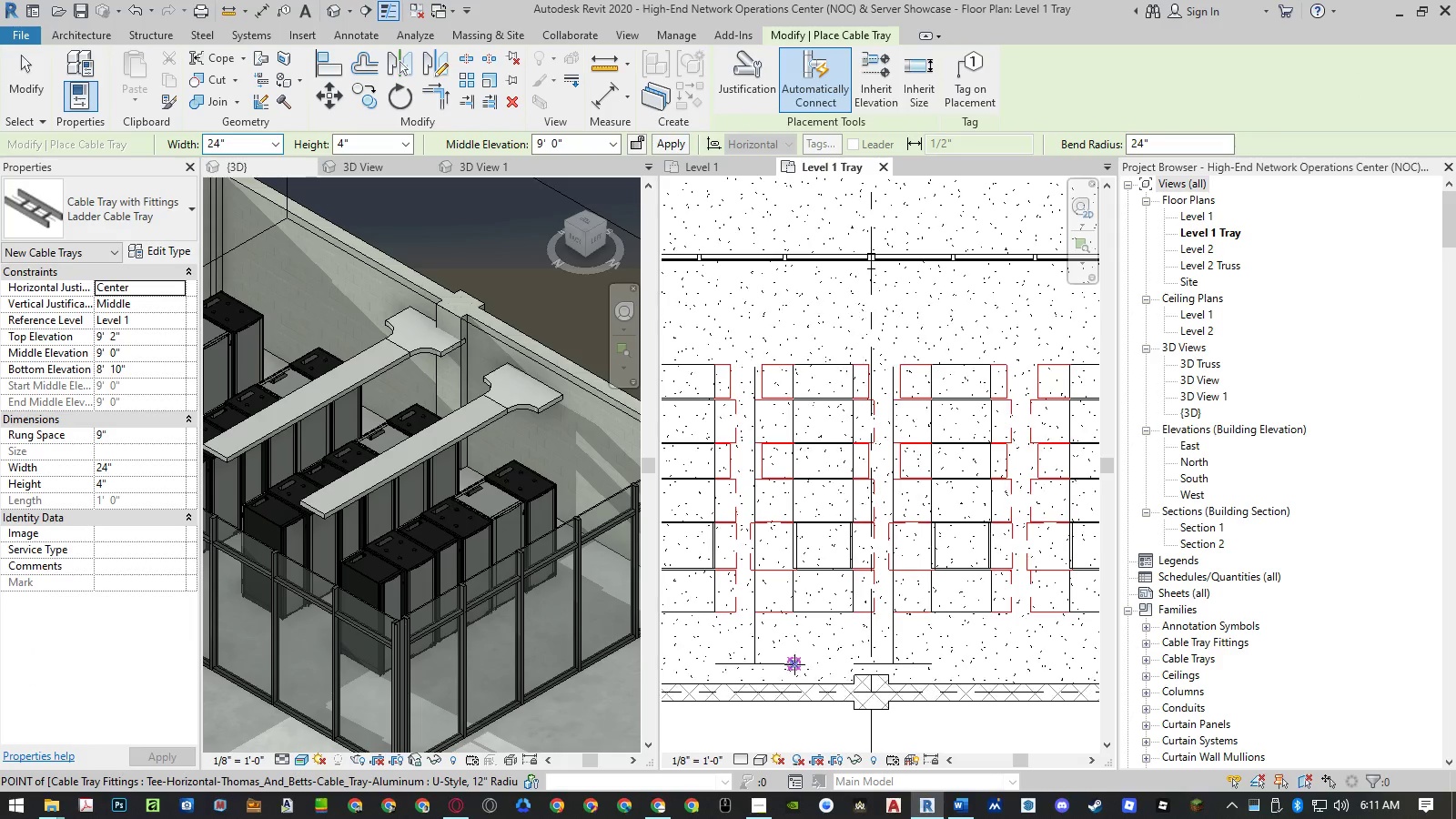 
left_click([794, 664])
 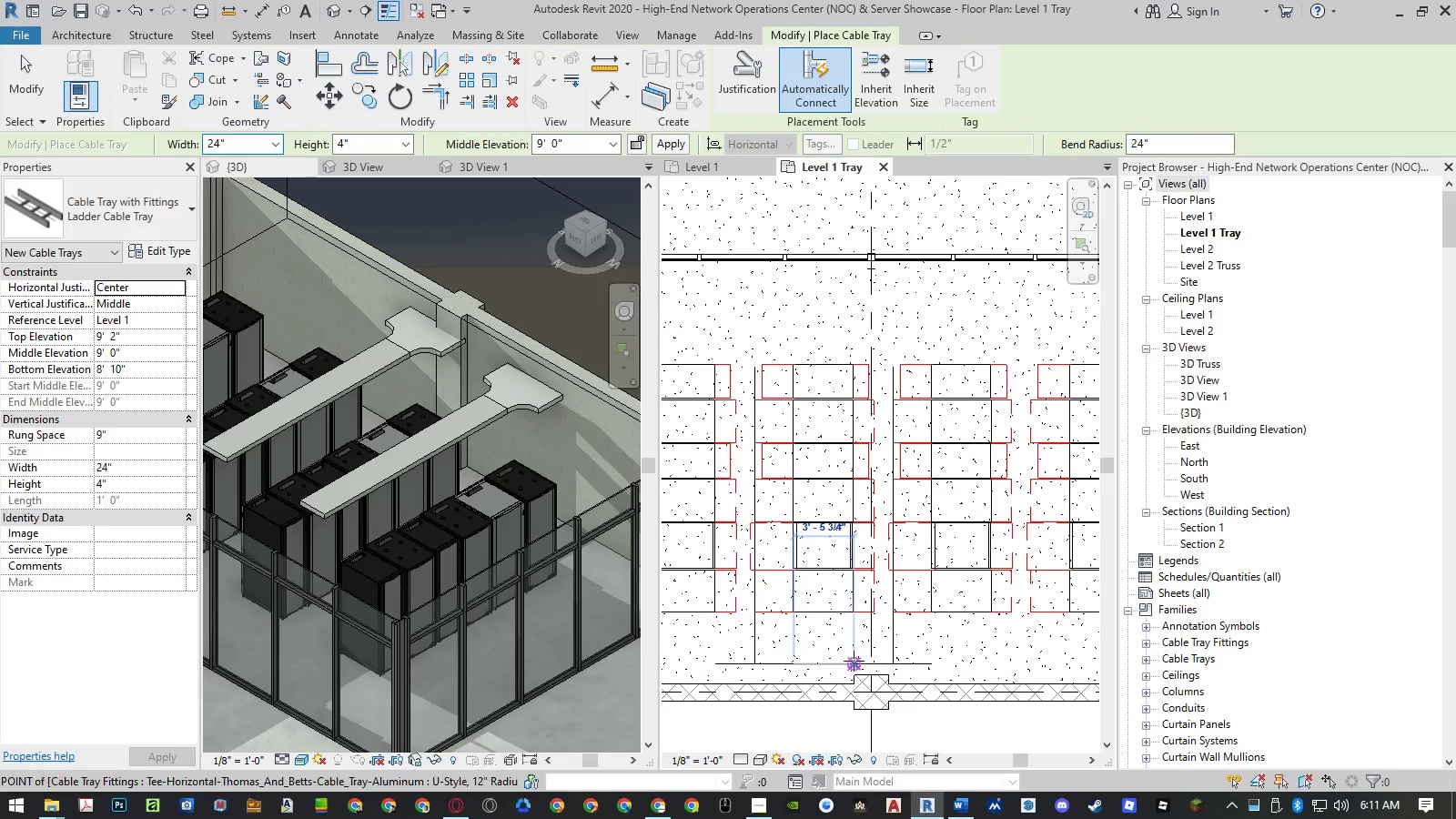 
left_click([854, 662])
 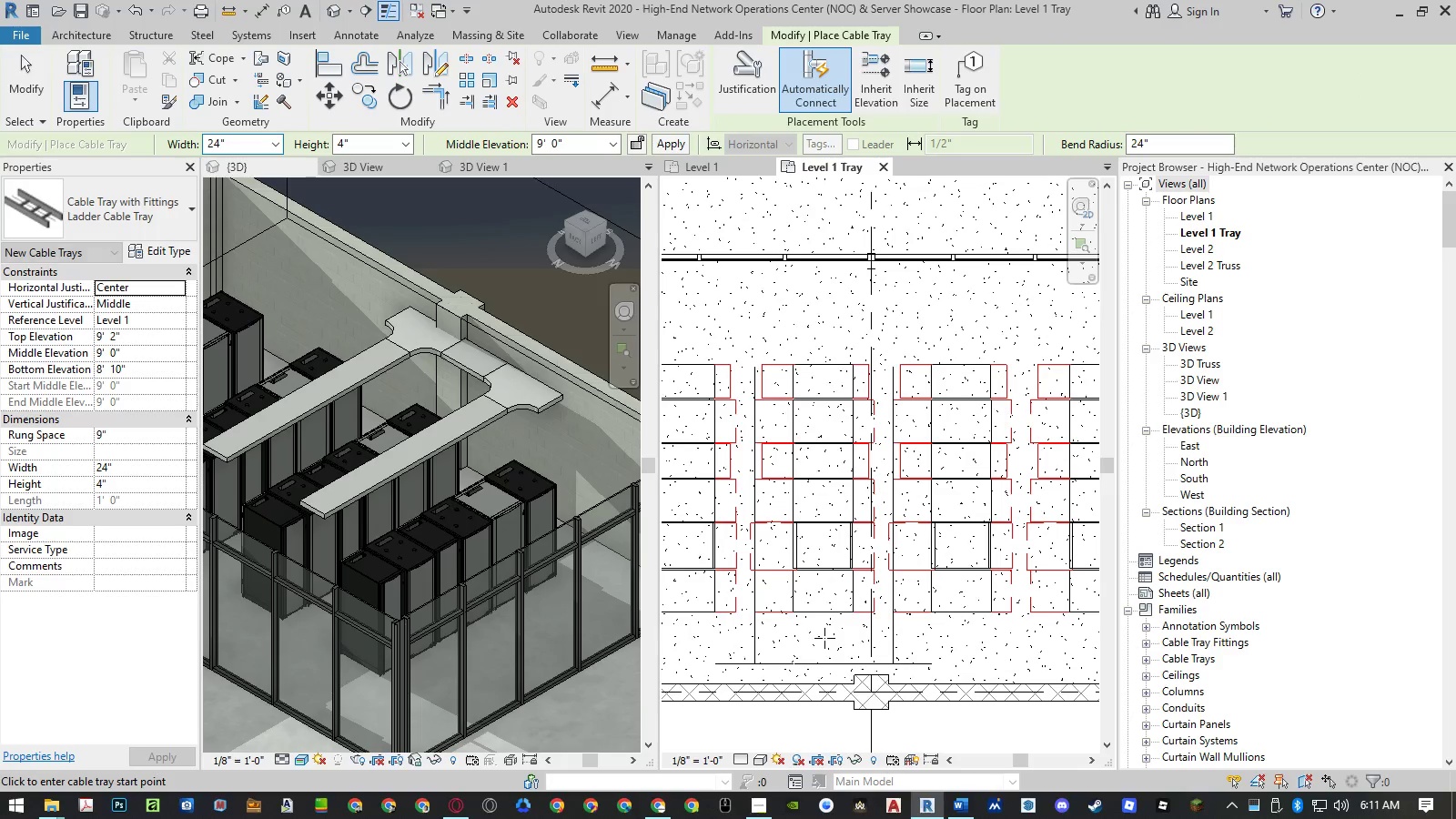 
key(Escape)
 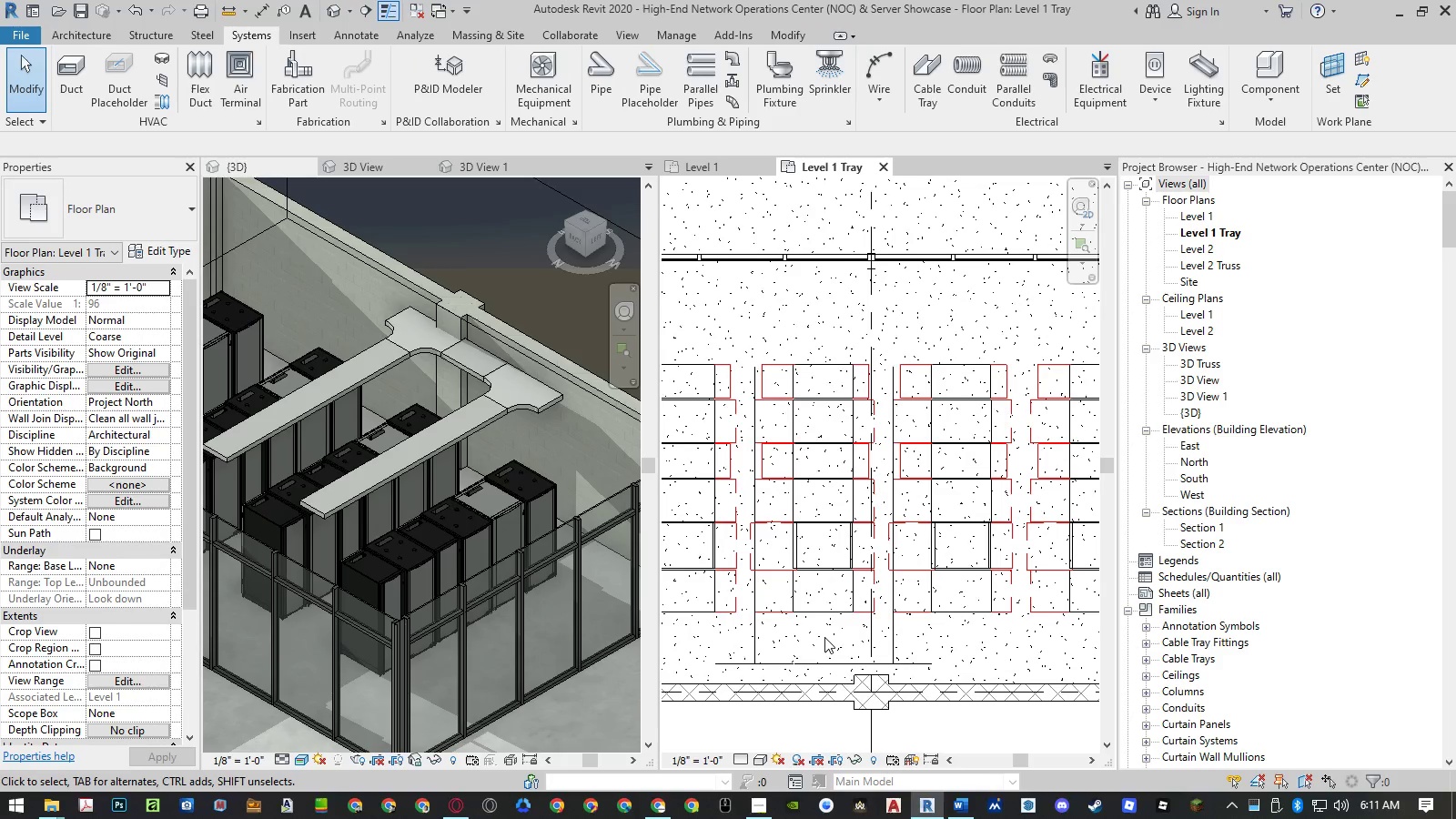 
key(Escape)
 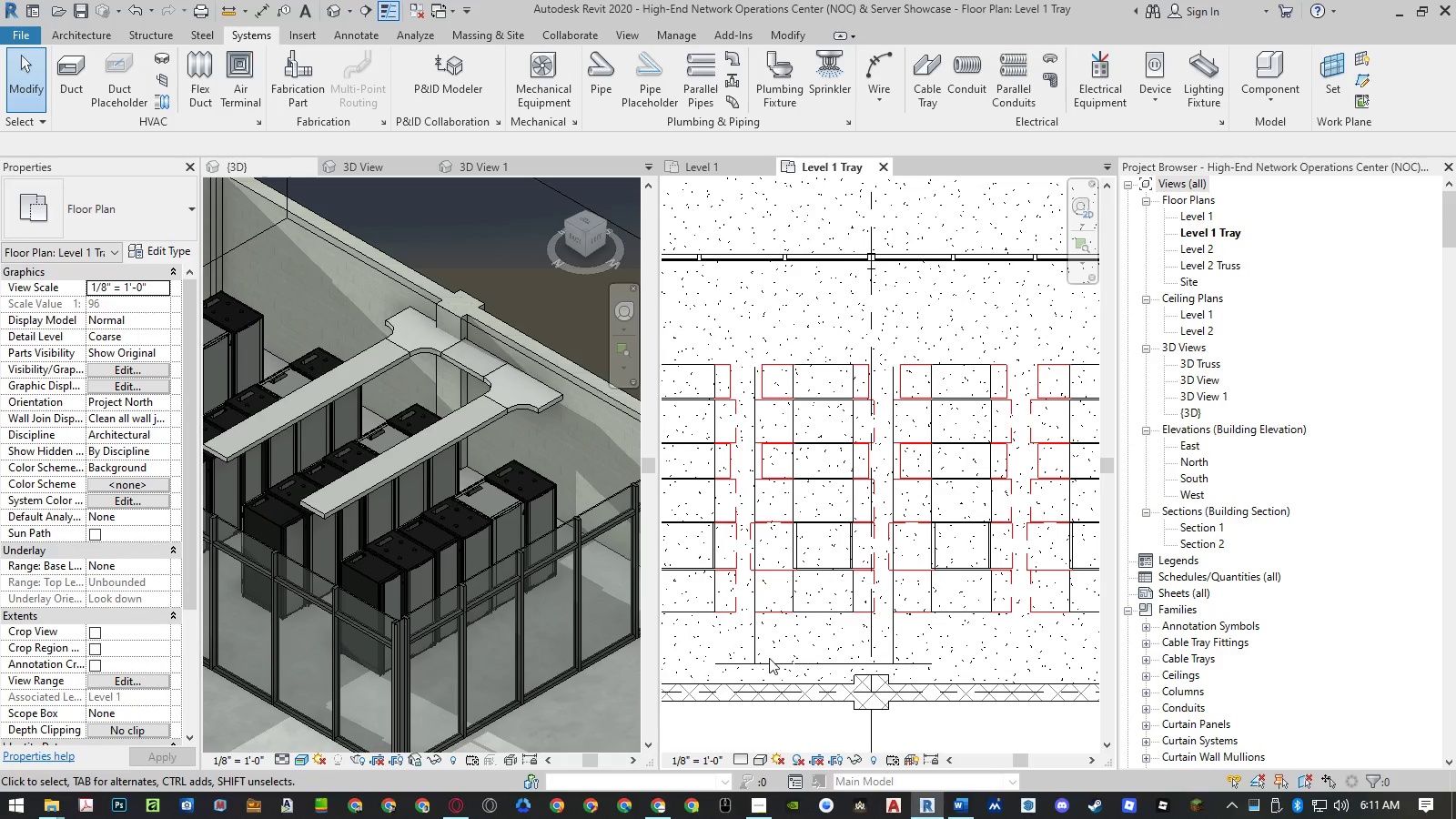 
left_click([766, 661])
 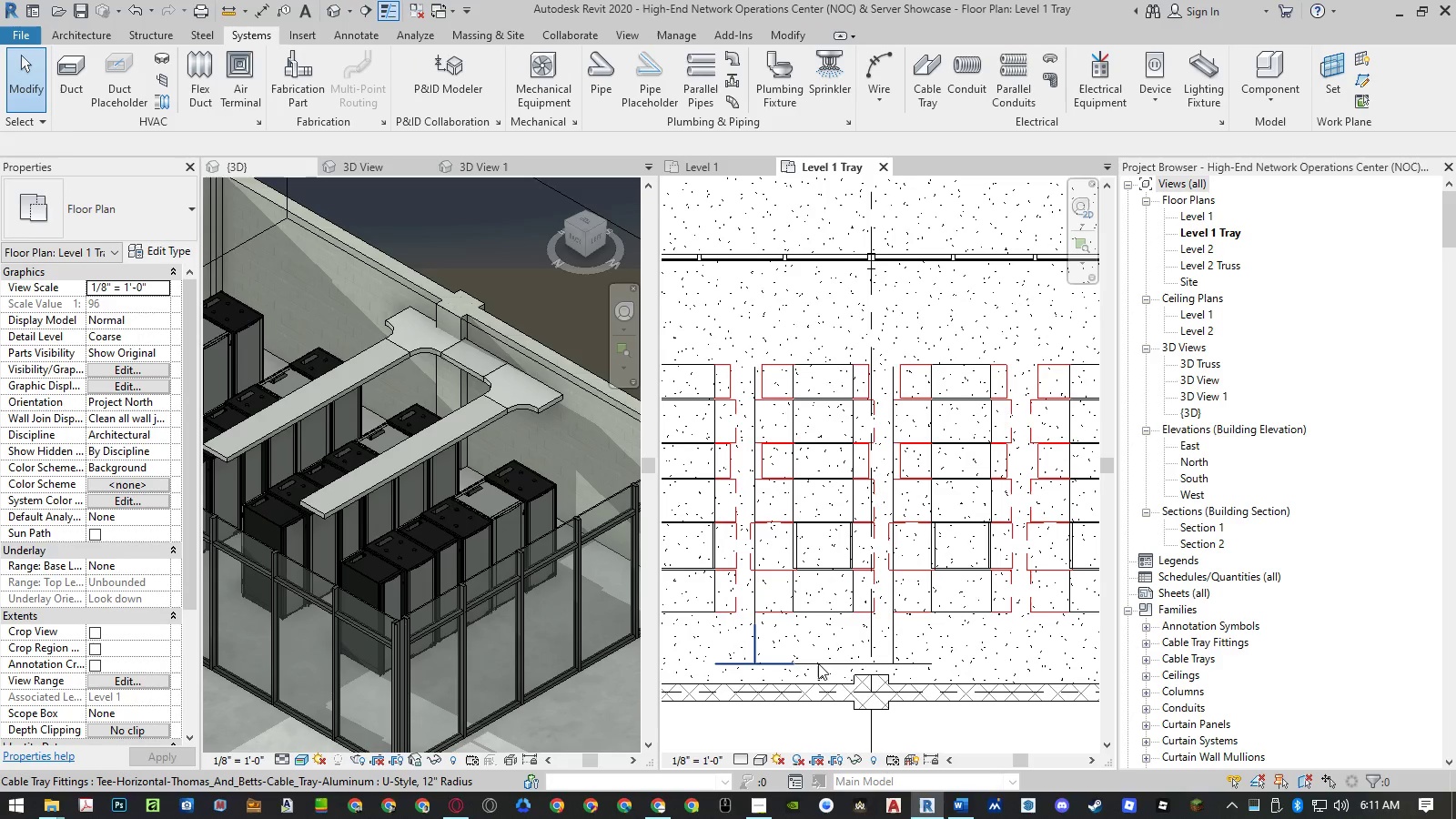 
hold_key(key=ControlLeft, duration=1.47)
left_click([894, 665])
 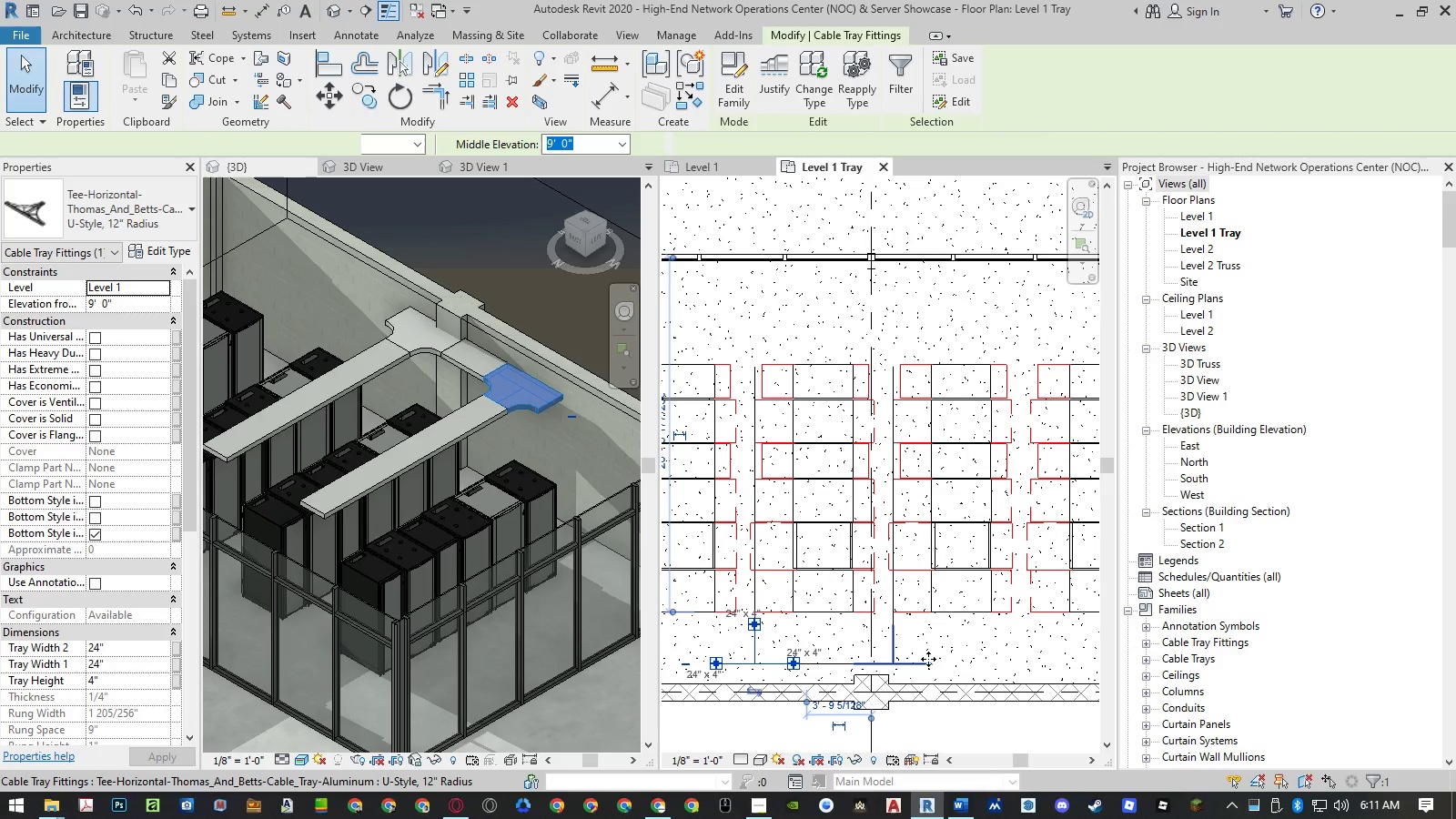 
type(mv)
 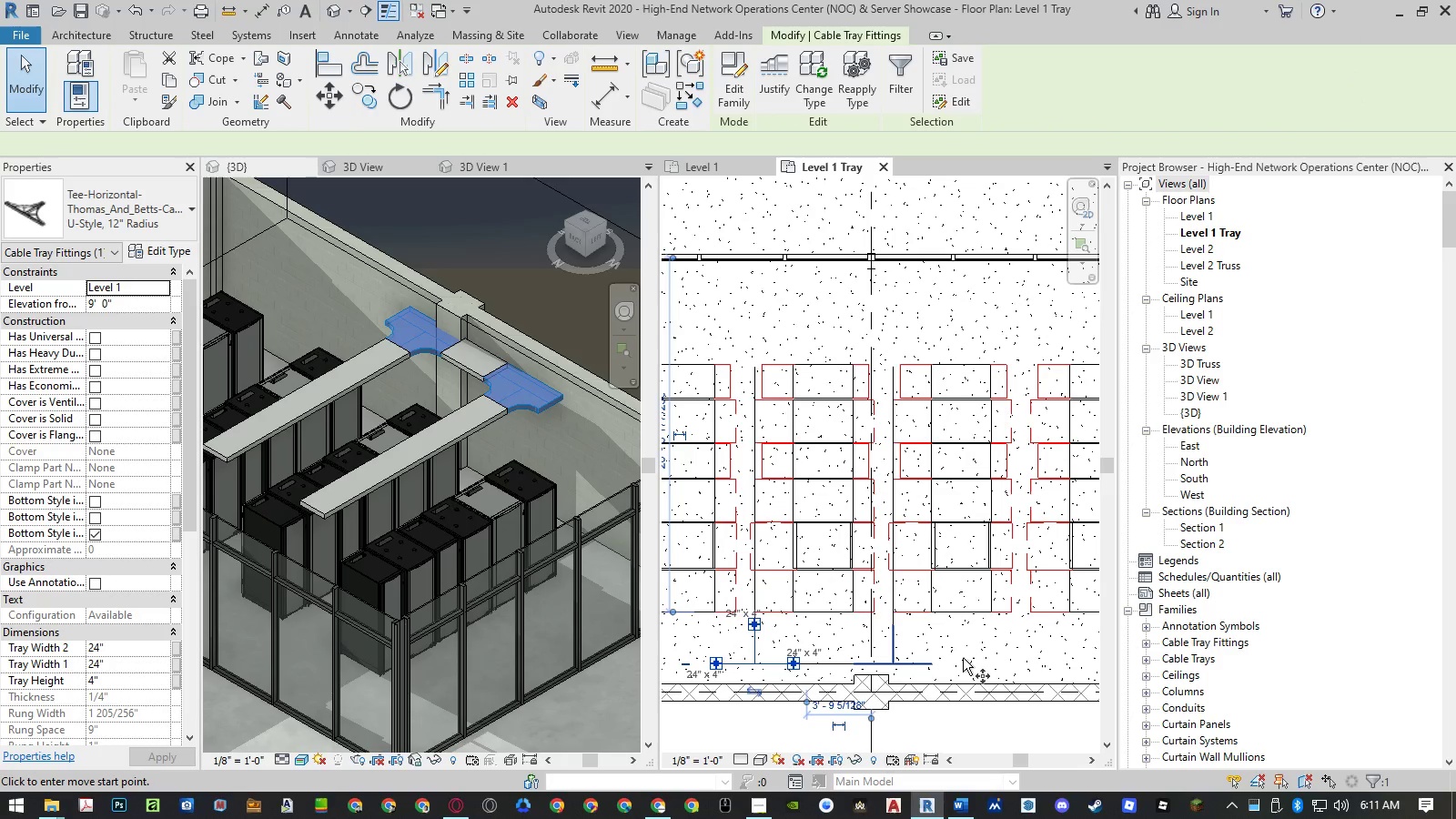 
left_click([963, 658])
 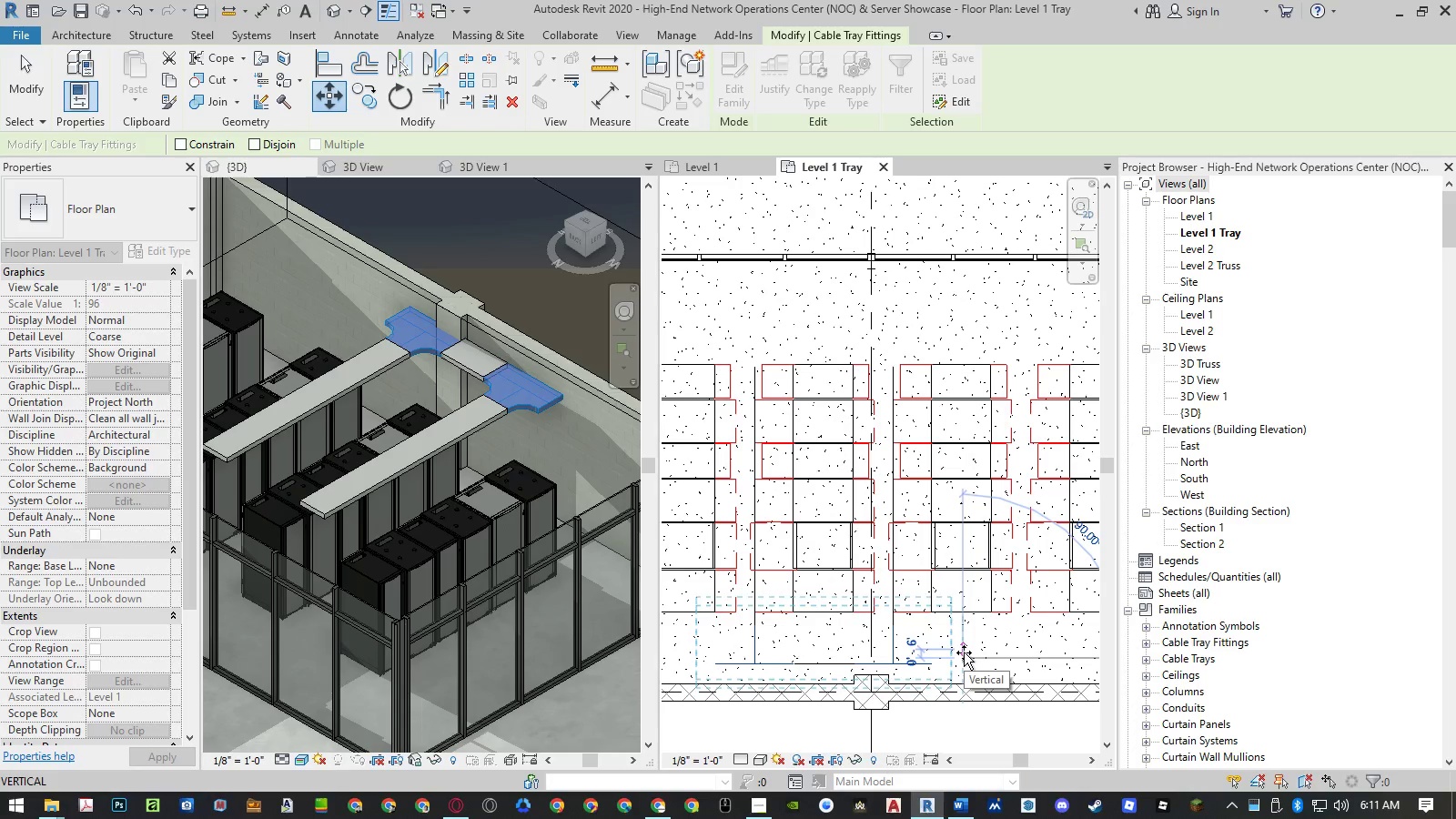 
key(NumpadDecimal)
 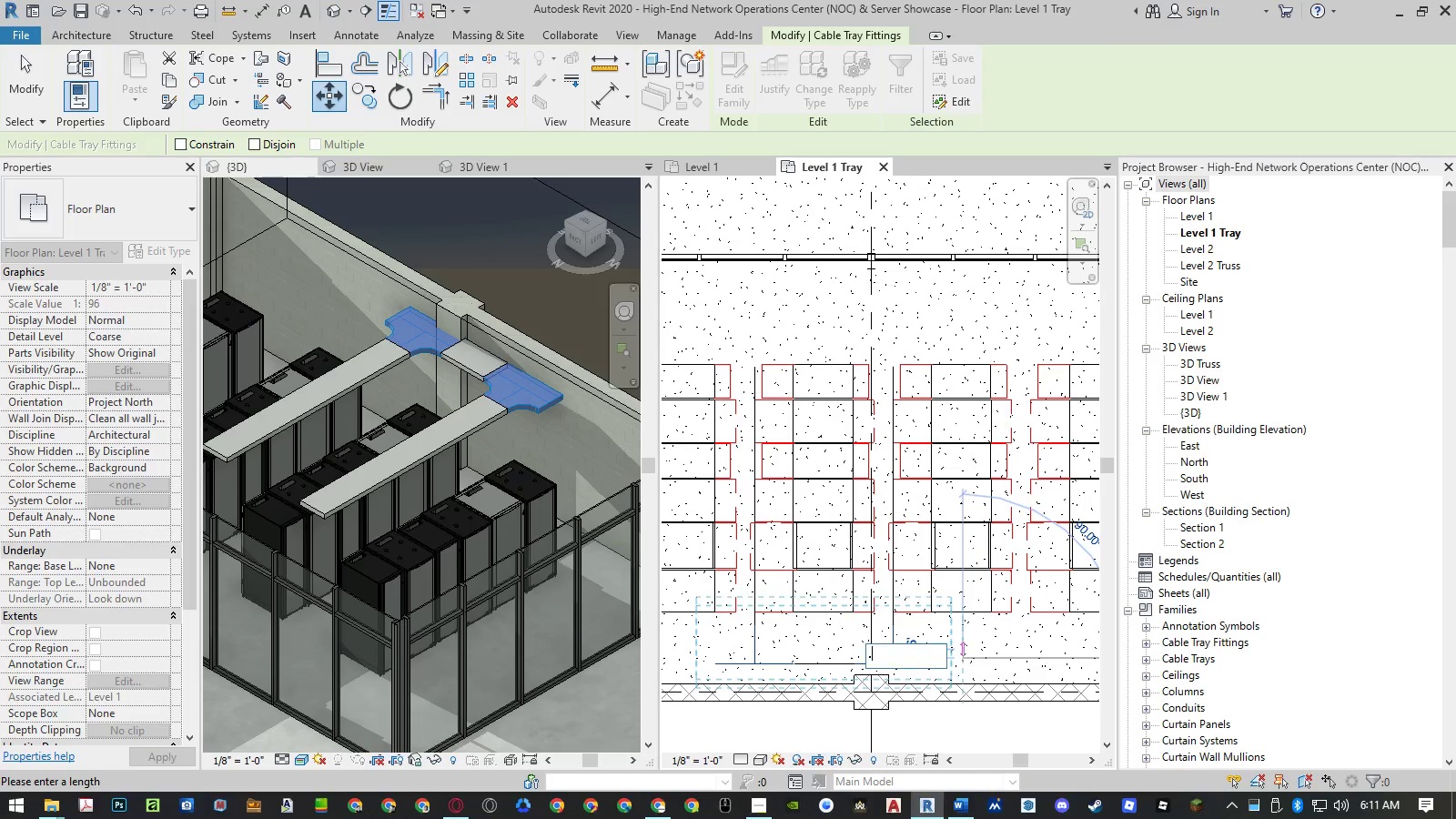 
key(Numpad5)
 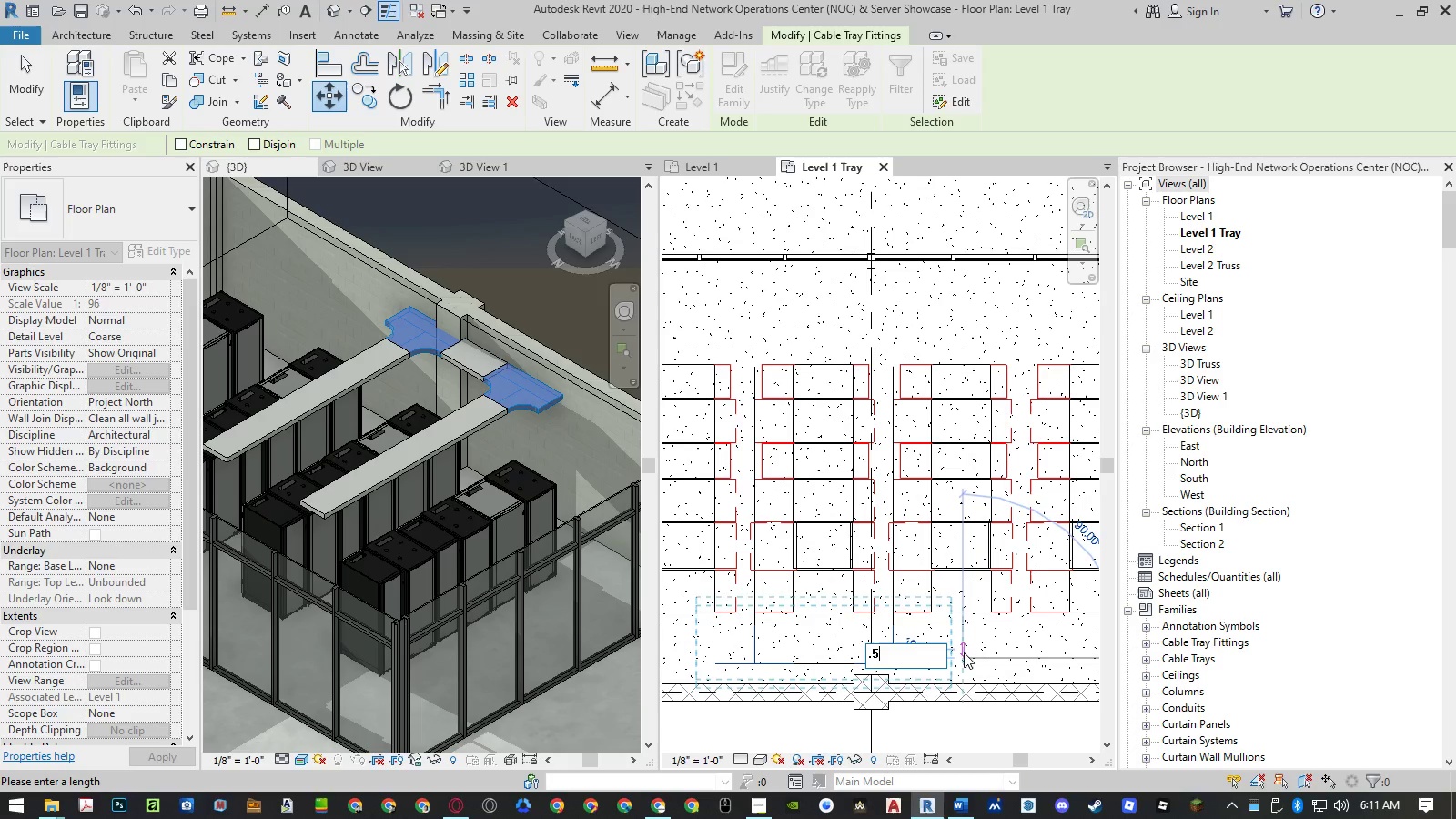 
key(NumpadEnter)
 